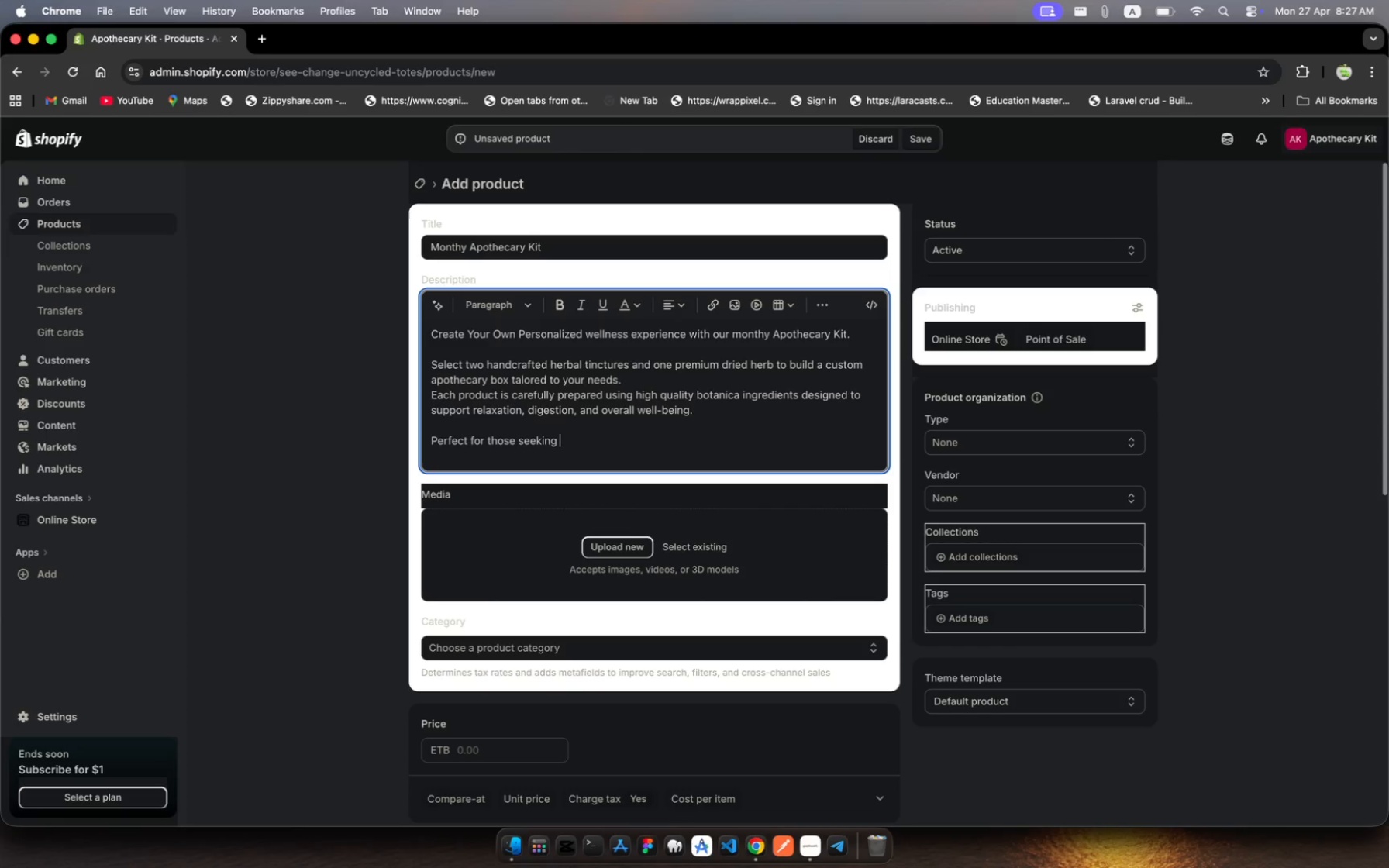 
type(a natural and personalized )
 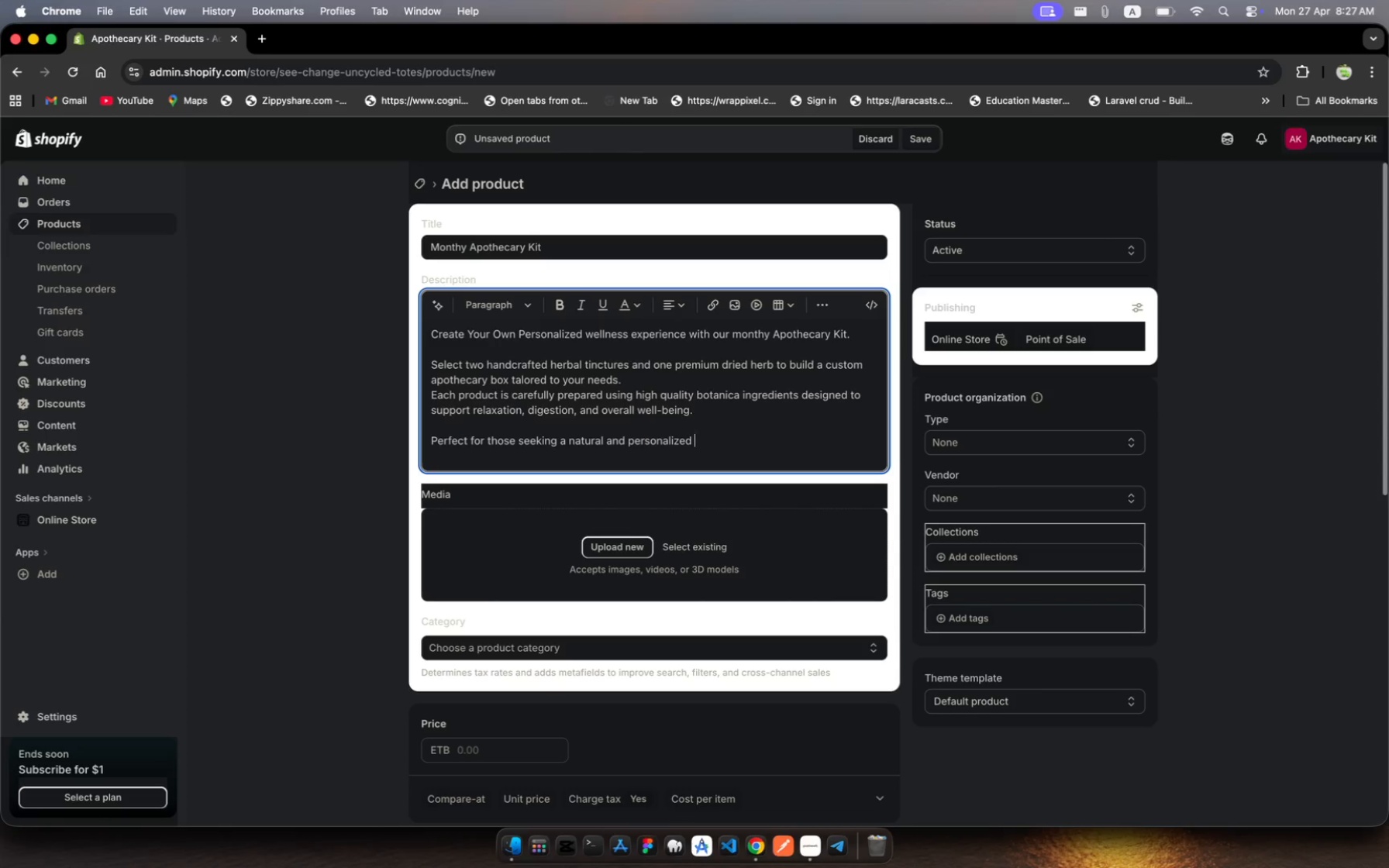 
wait(9.39)
 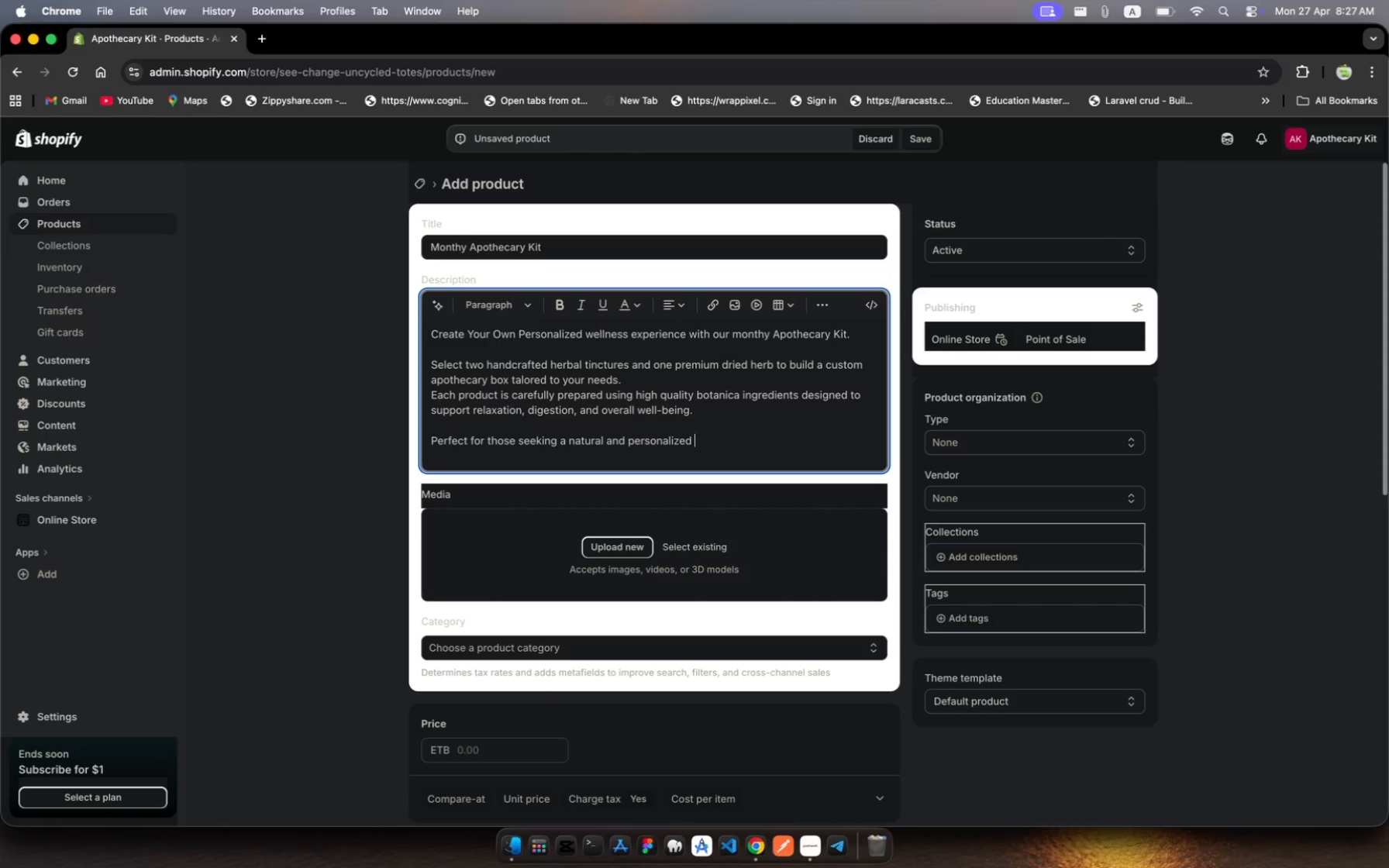 
type(approach to well )
key(Backspace)
type(ness)
 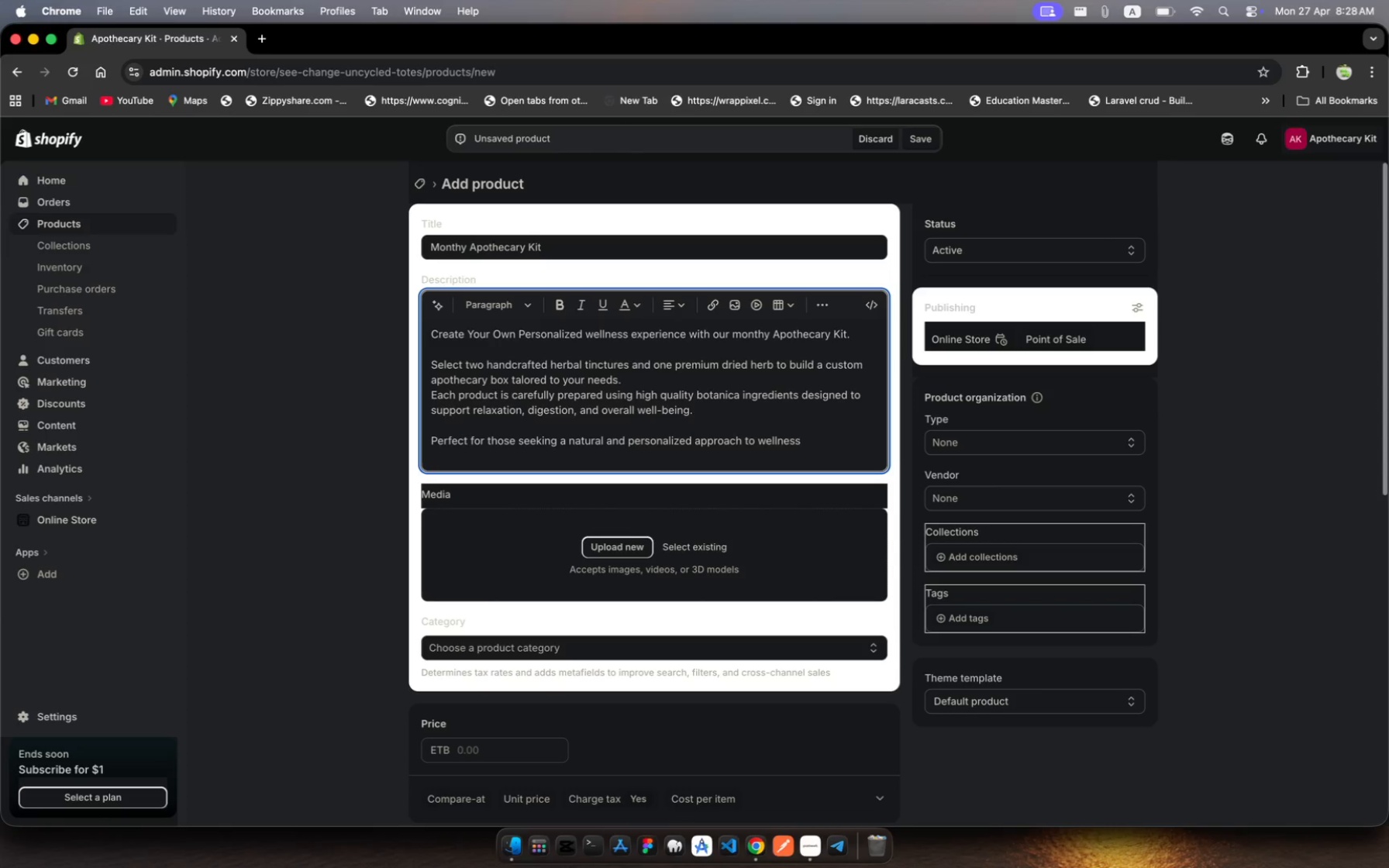 
wait(10.51)
 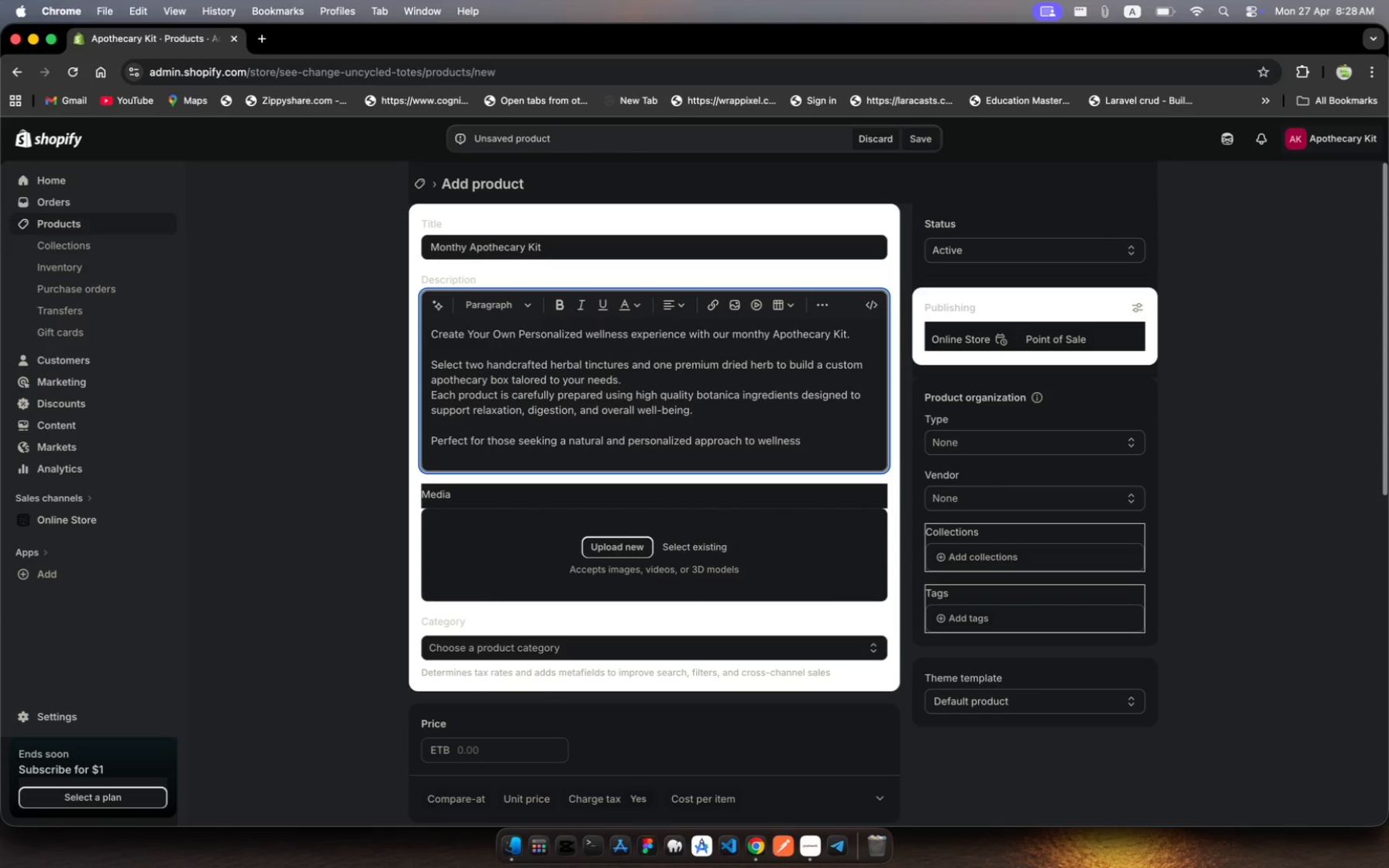 
type( this custom )
 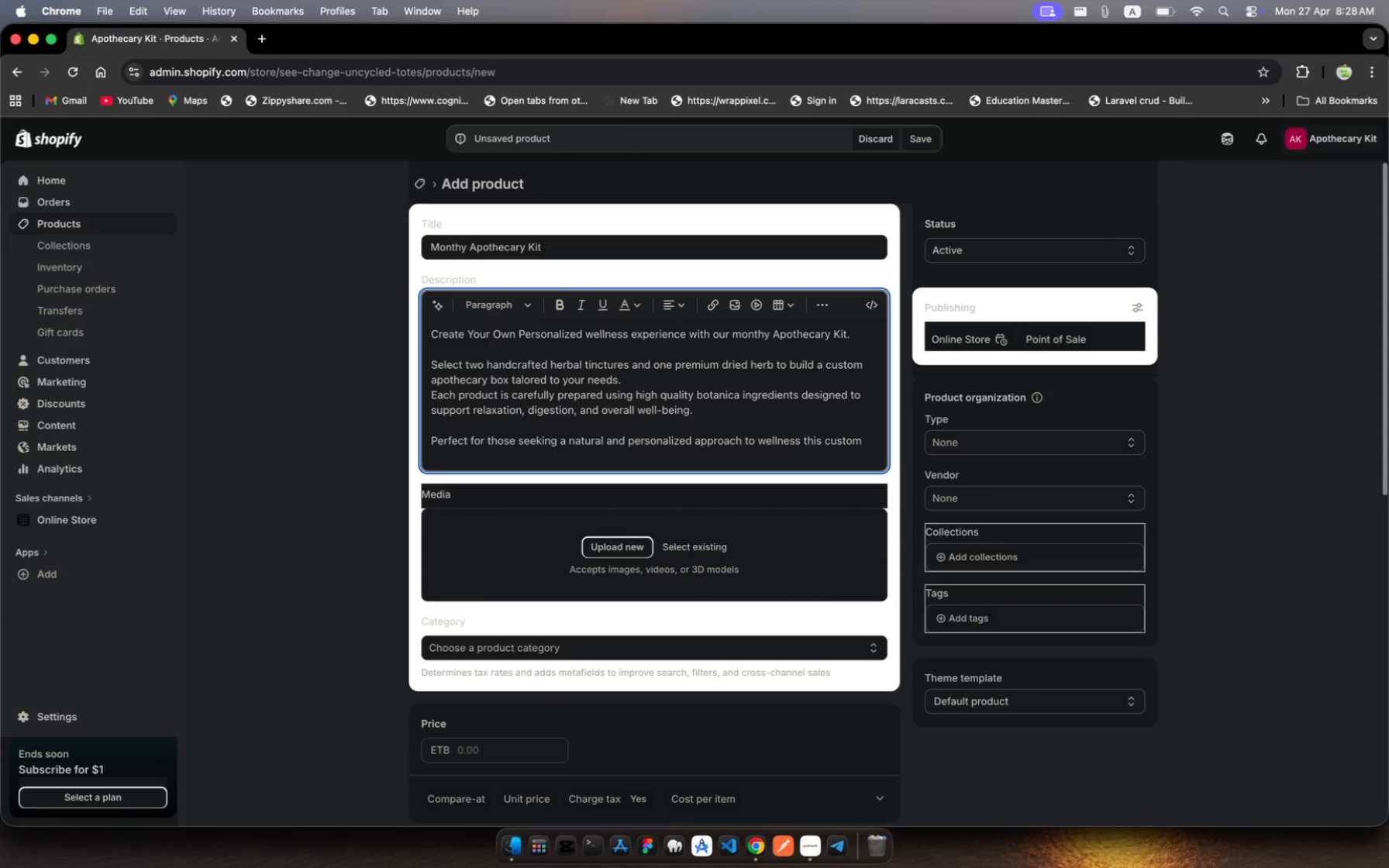 
wait(12.45)
 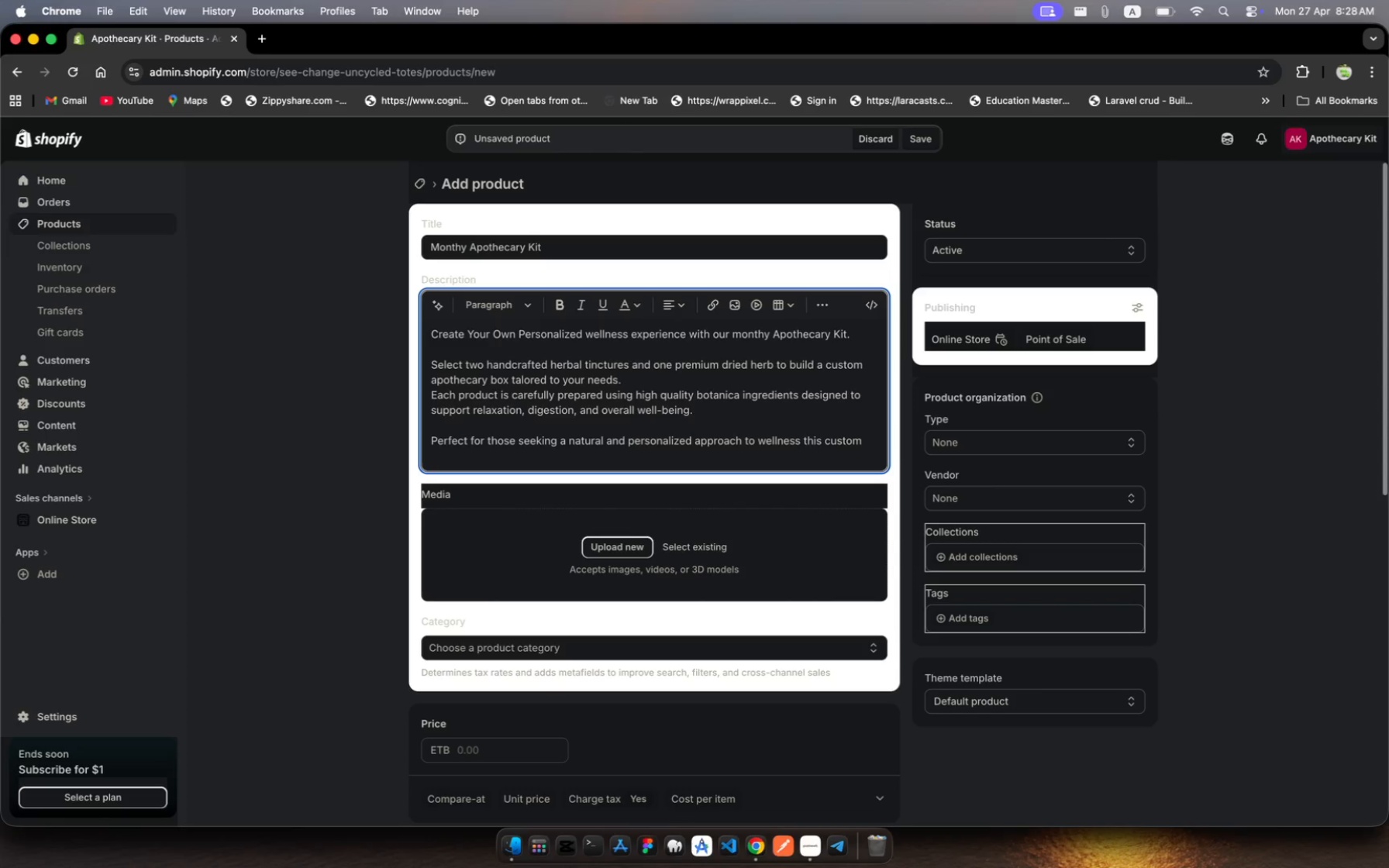 
type(herbal subscriptin )
 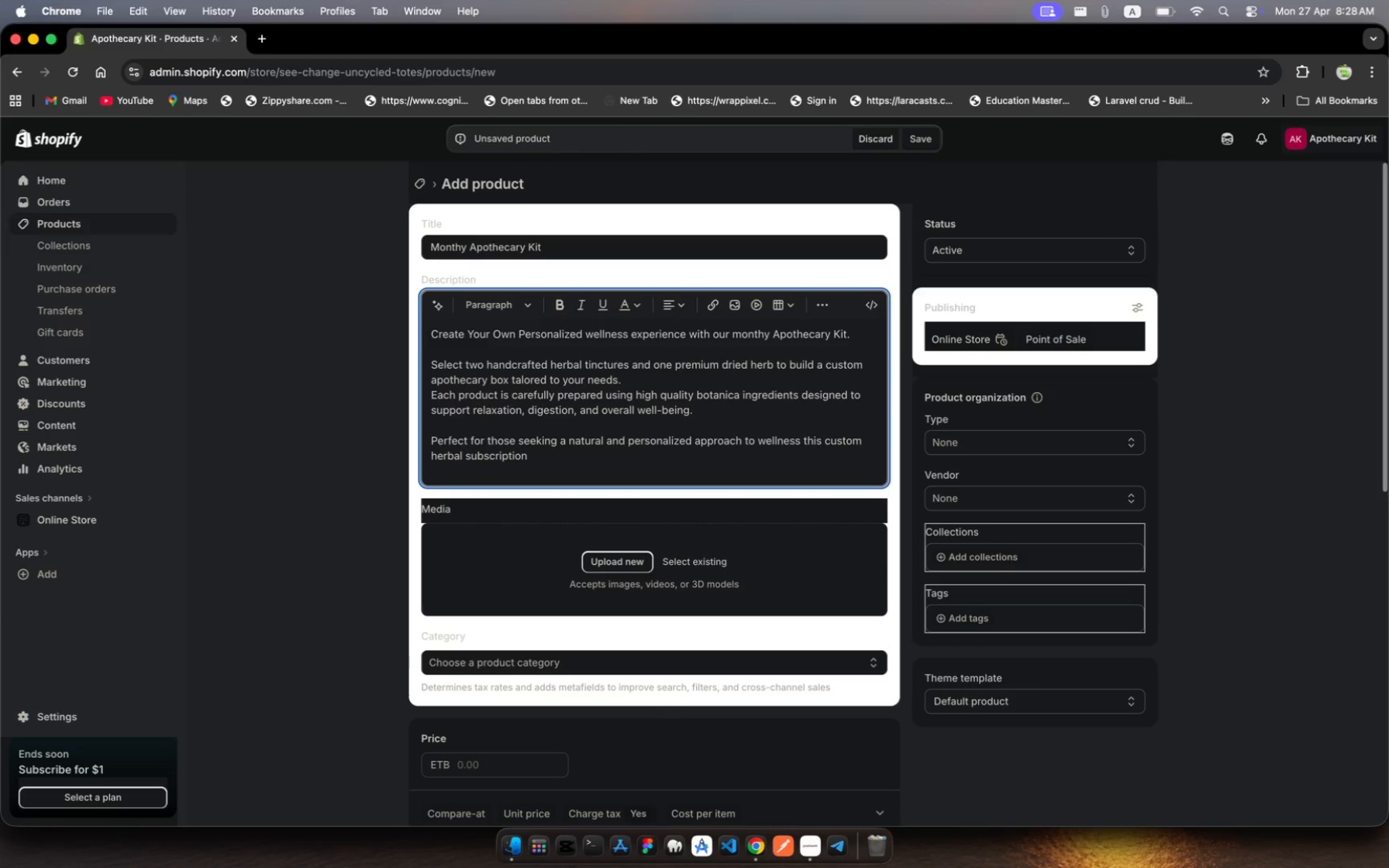 
hold_key(key=O, duration=0.3)
 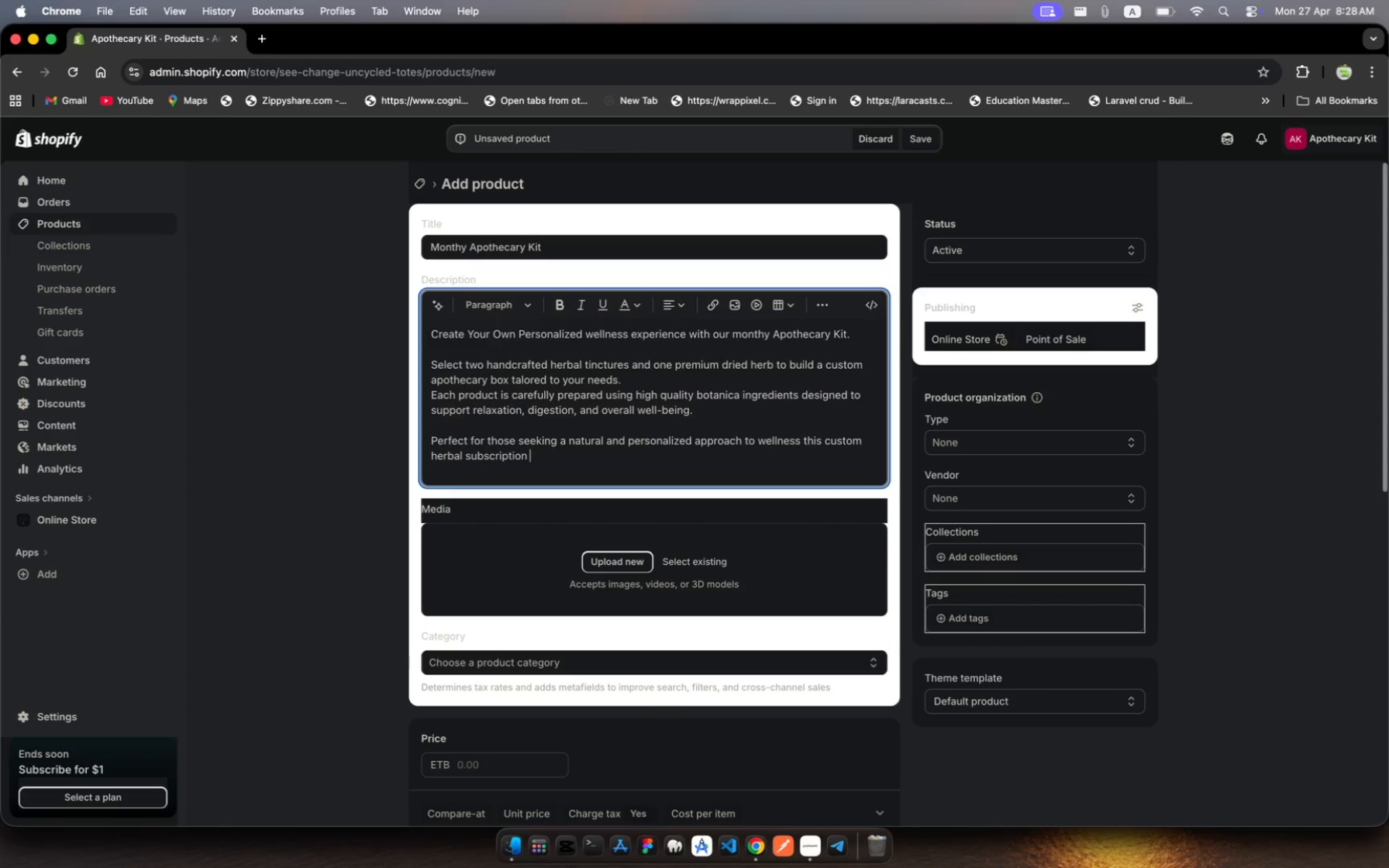 
wait(12.96)
 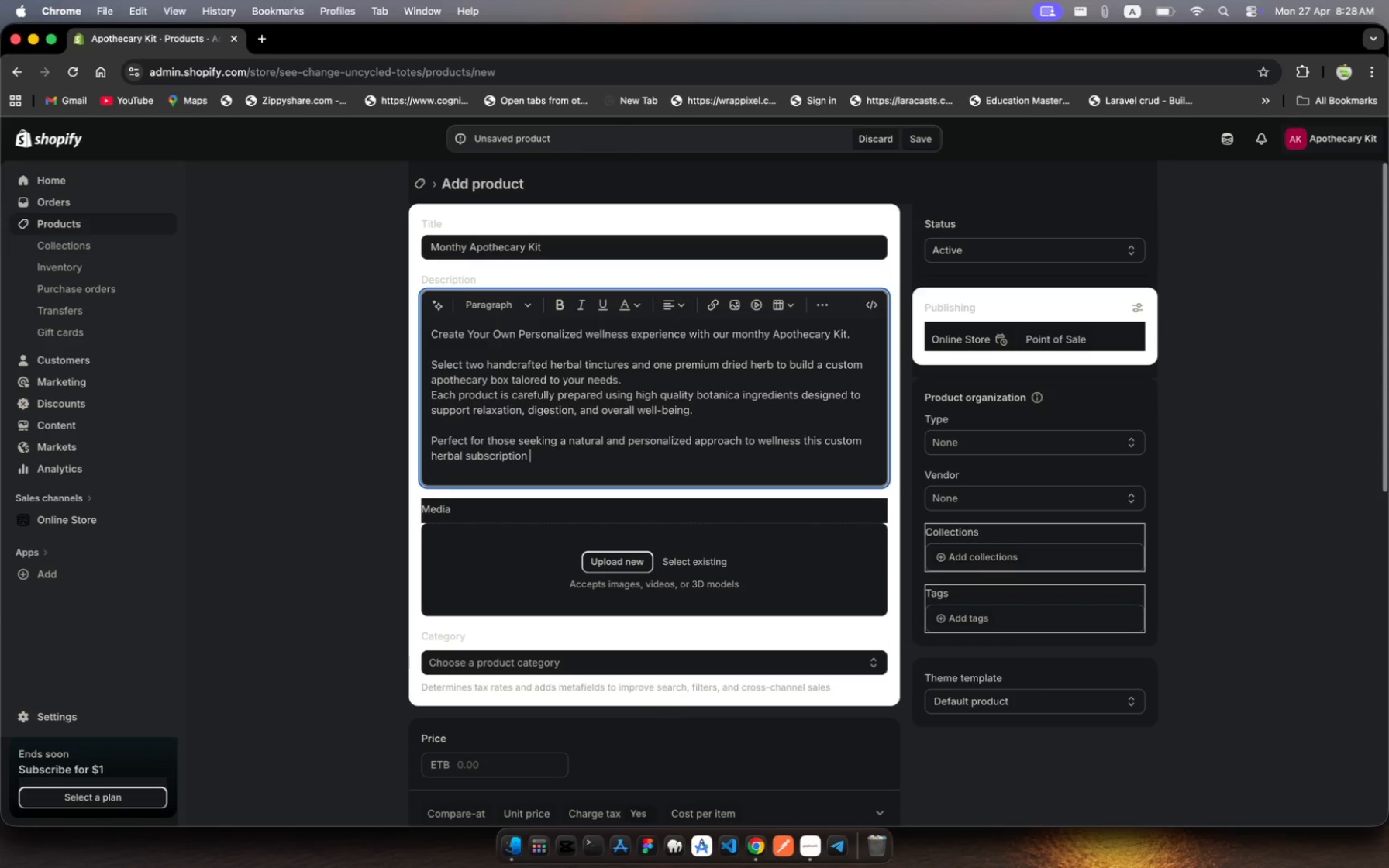 
type(allos you to explore )
 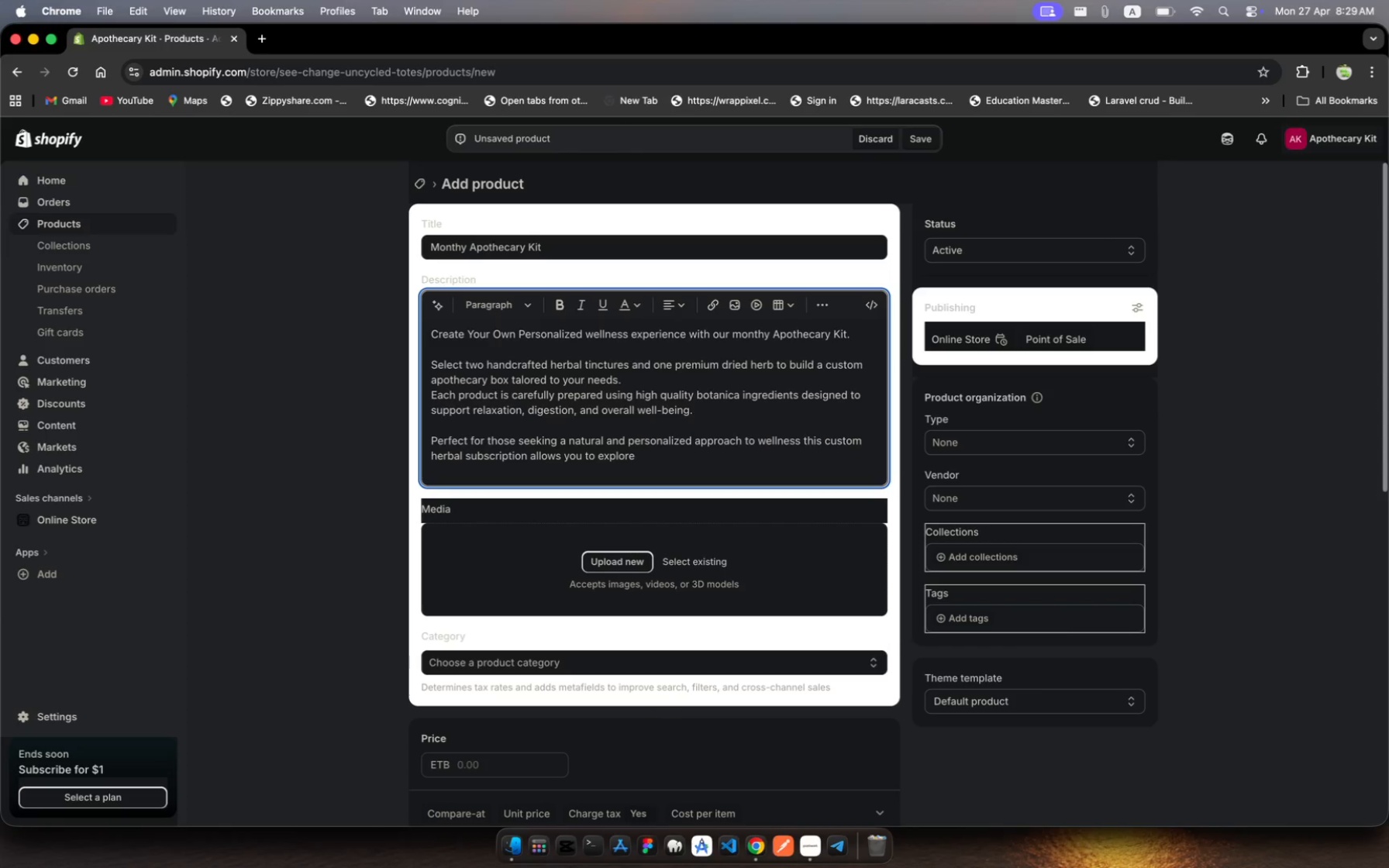 
hold_key(key=W, duration=0.3)
 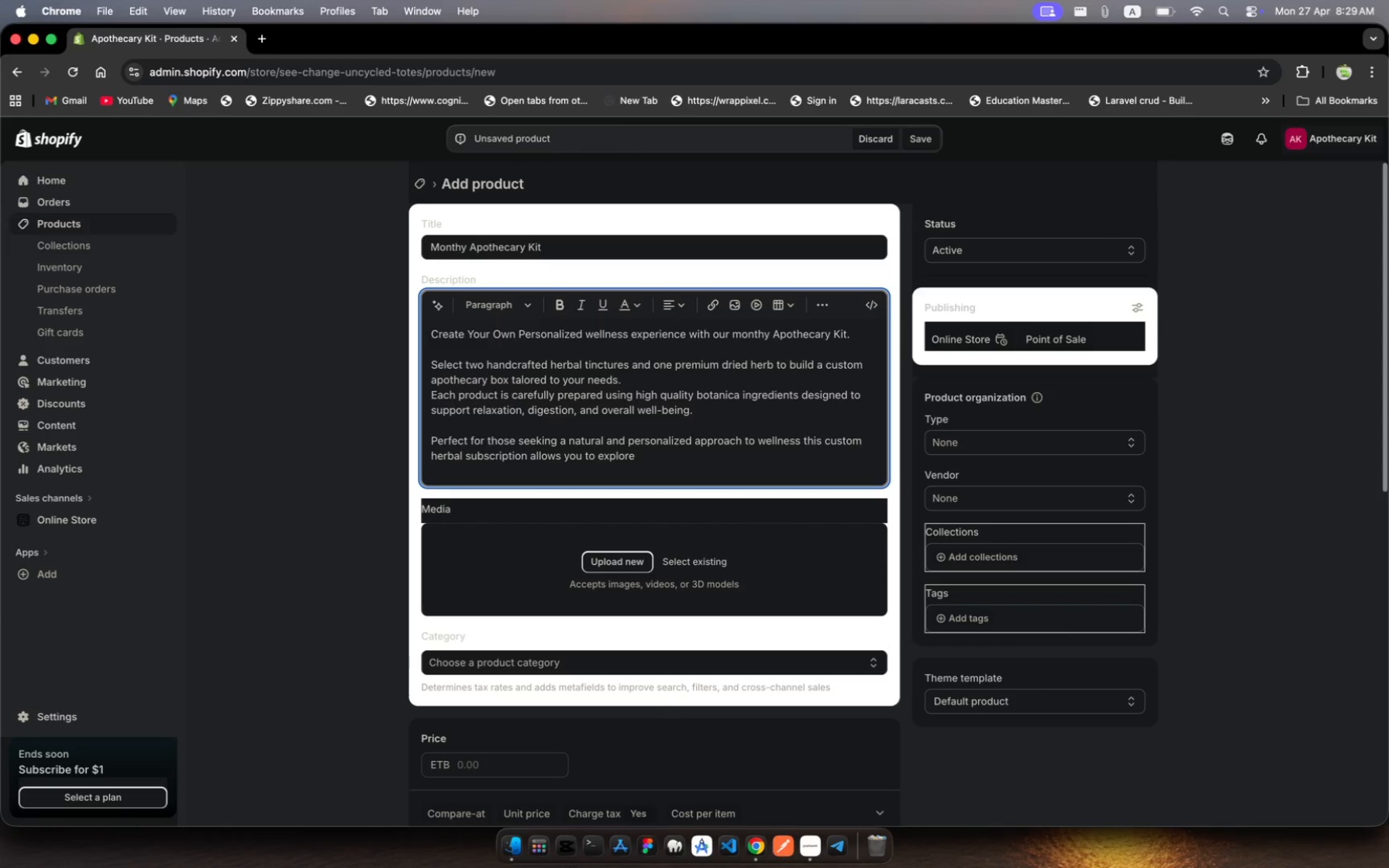 
wait(5.87)
 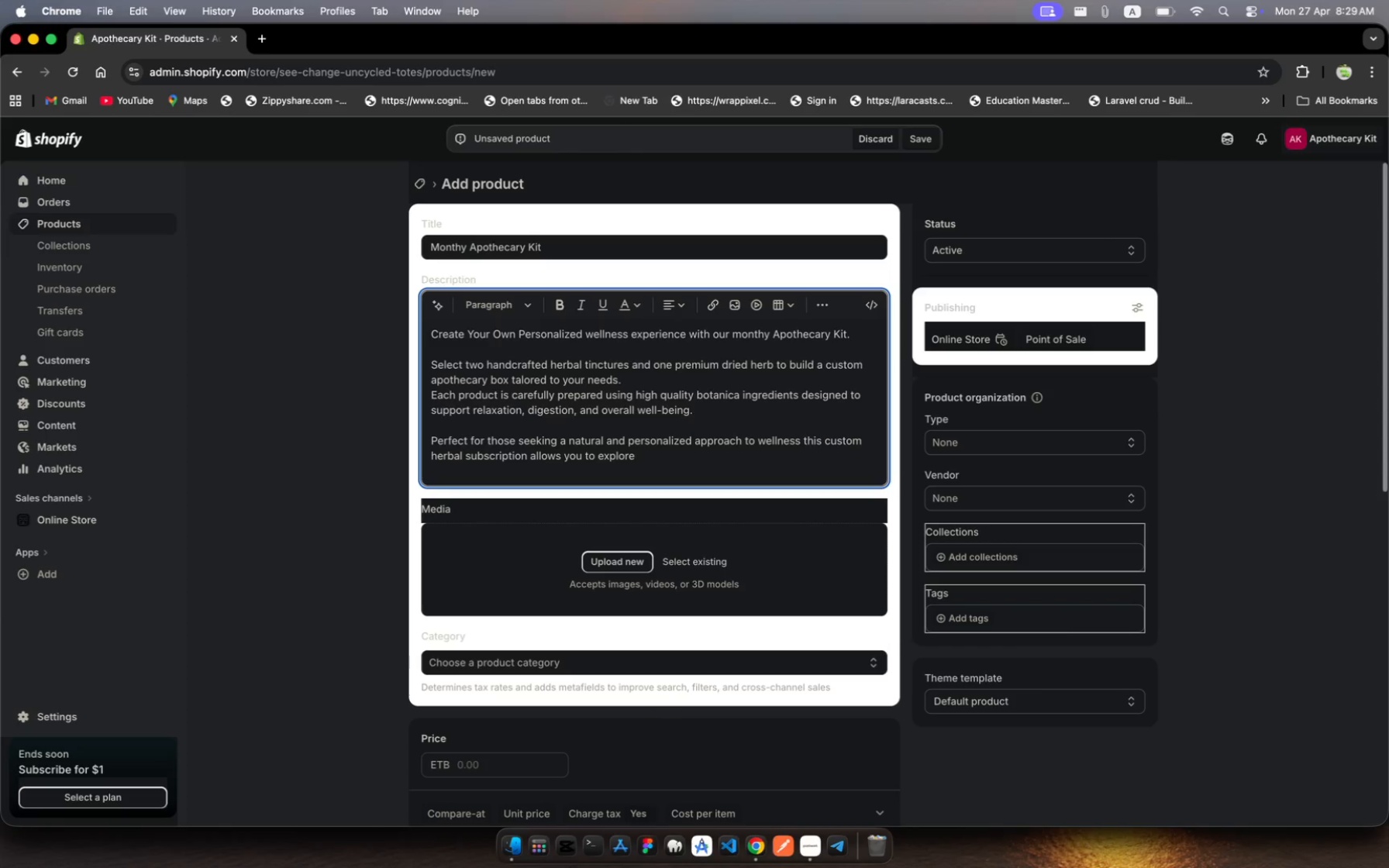 
type(and combine ingredients )
 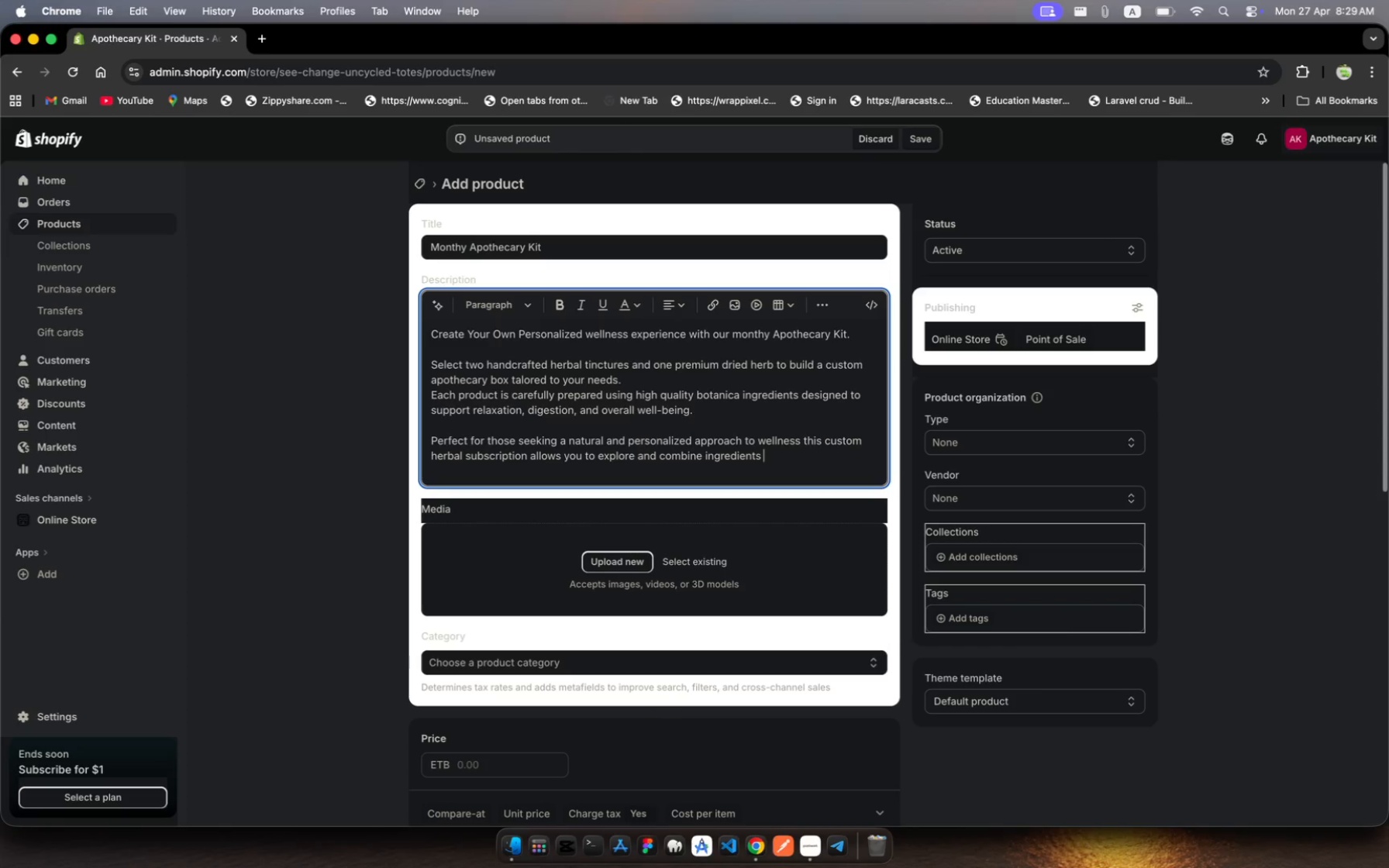 
wait(6.62)
 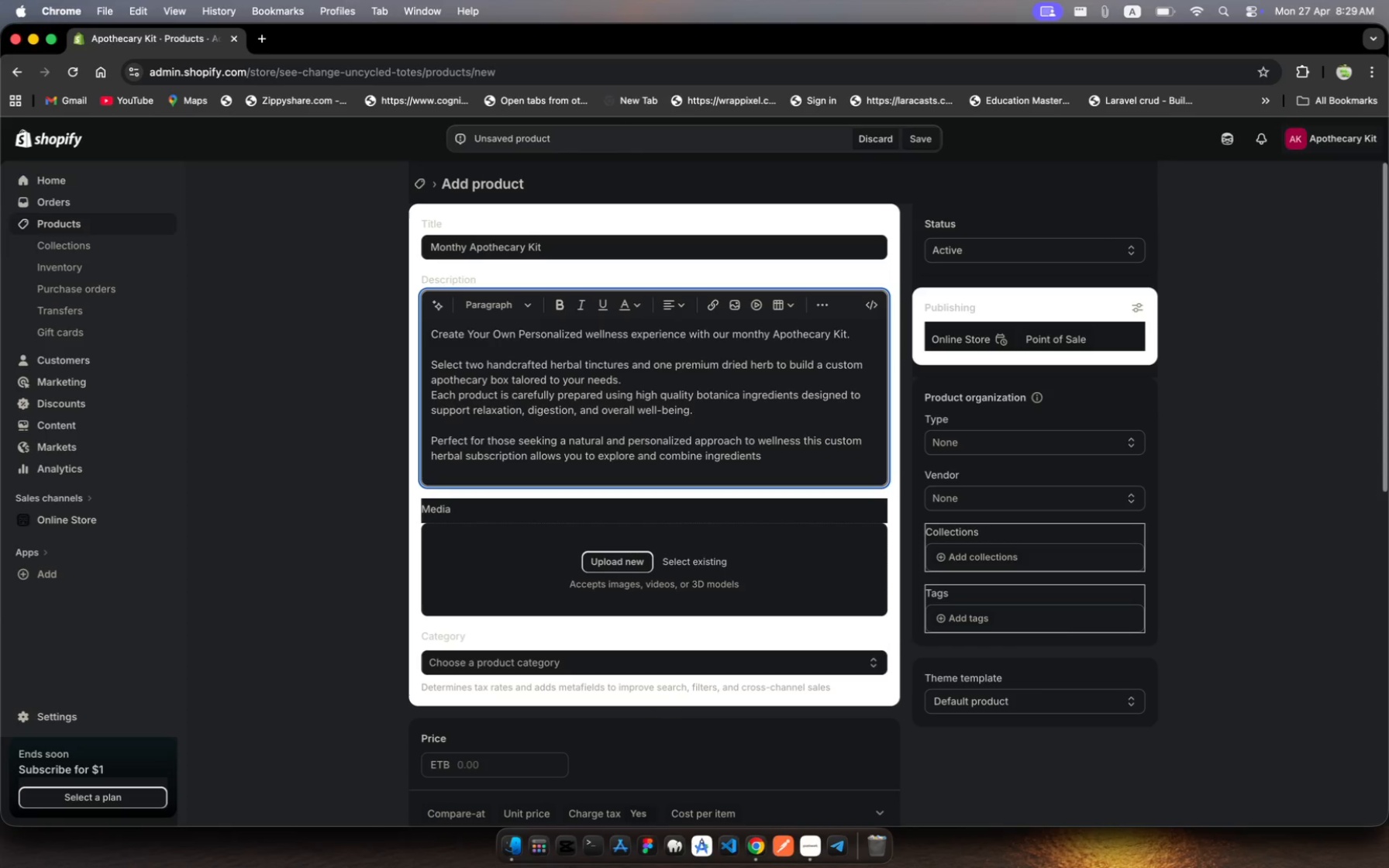 
type(that match your )
 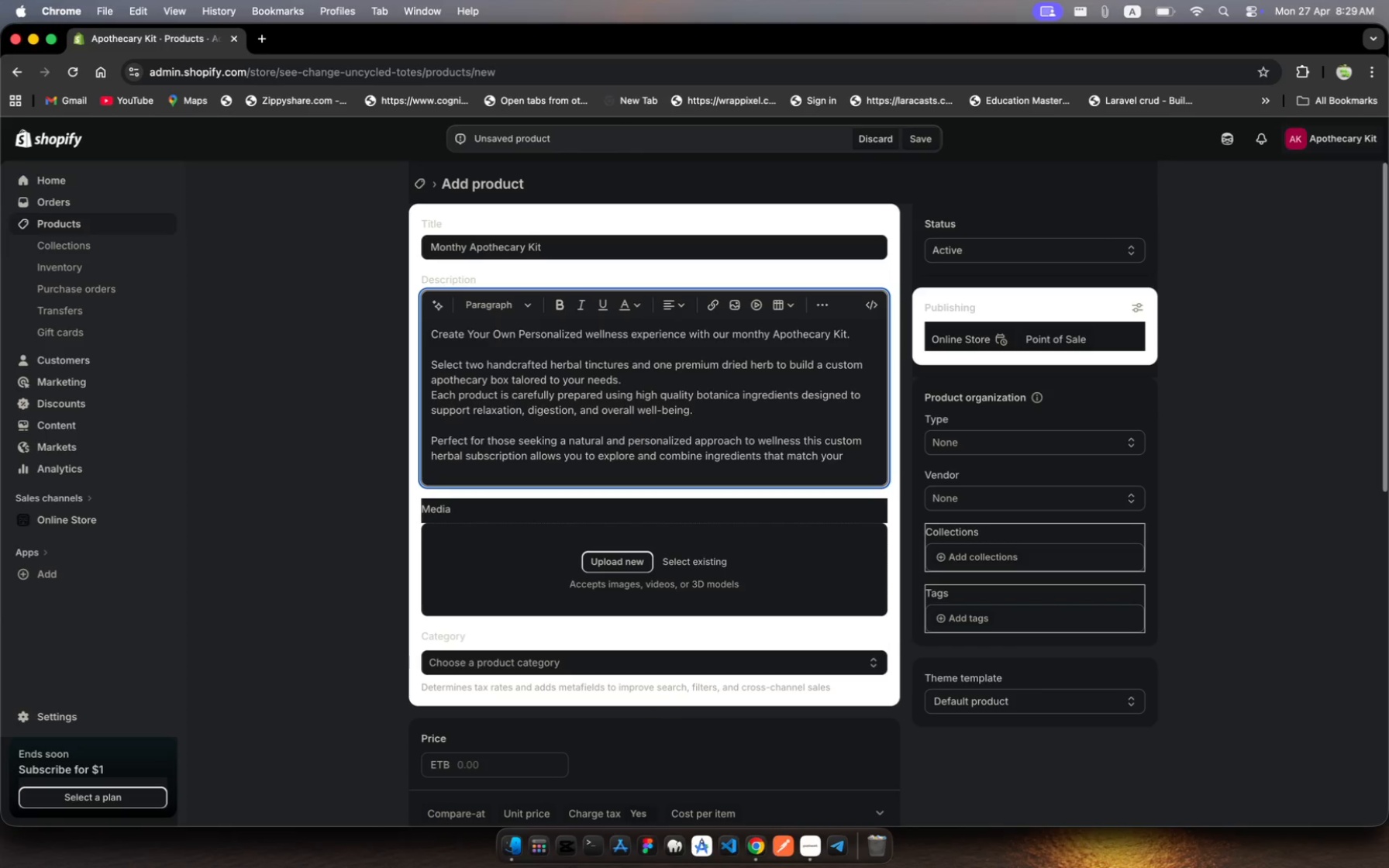 
type(life style, )
key(Backspace)
key(Backspace)
type(.)
 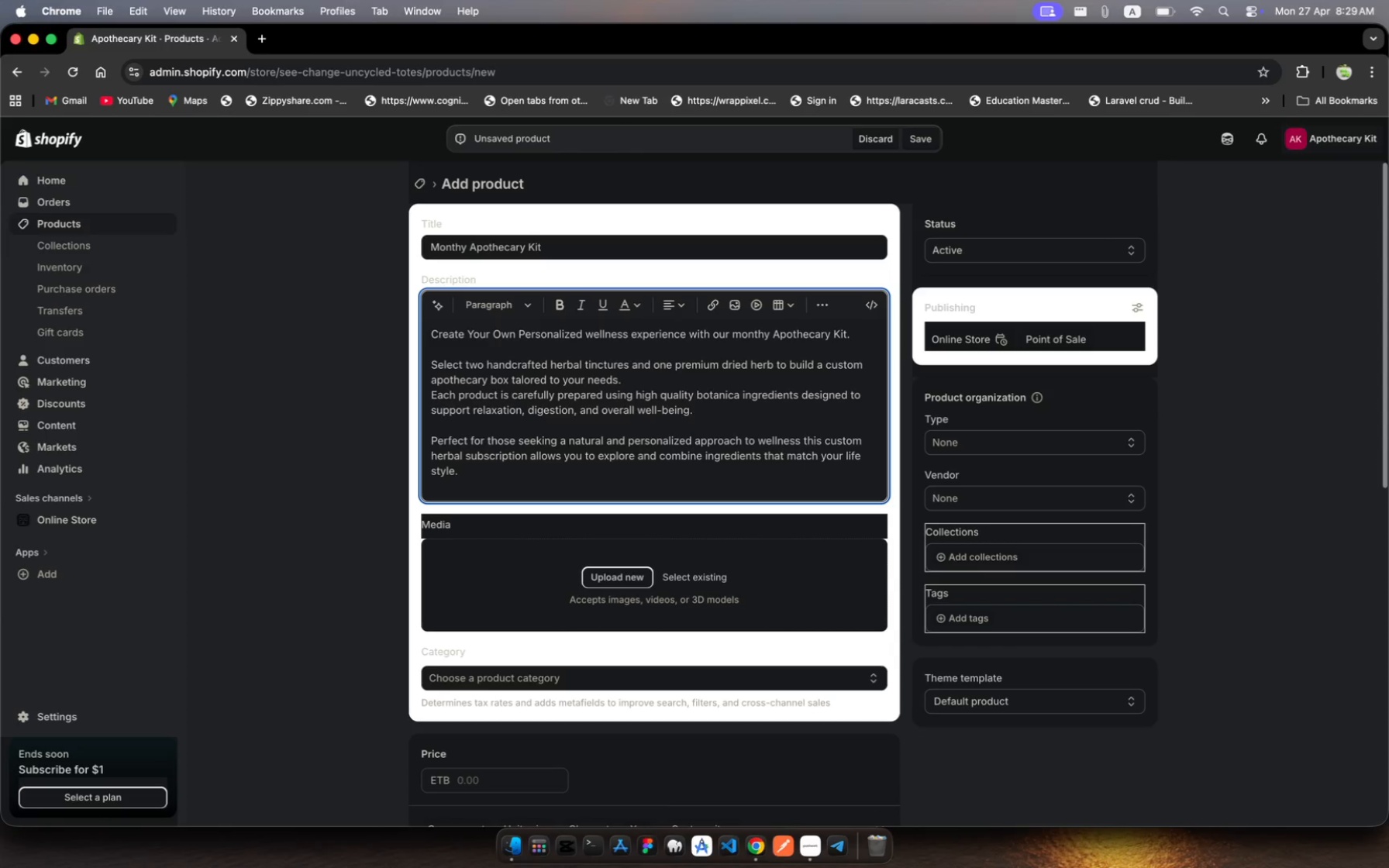 
key(Shift+Enter)
 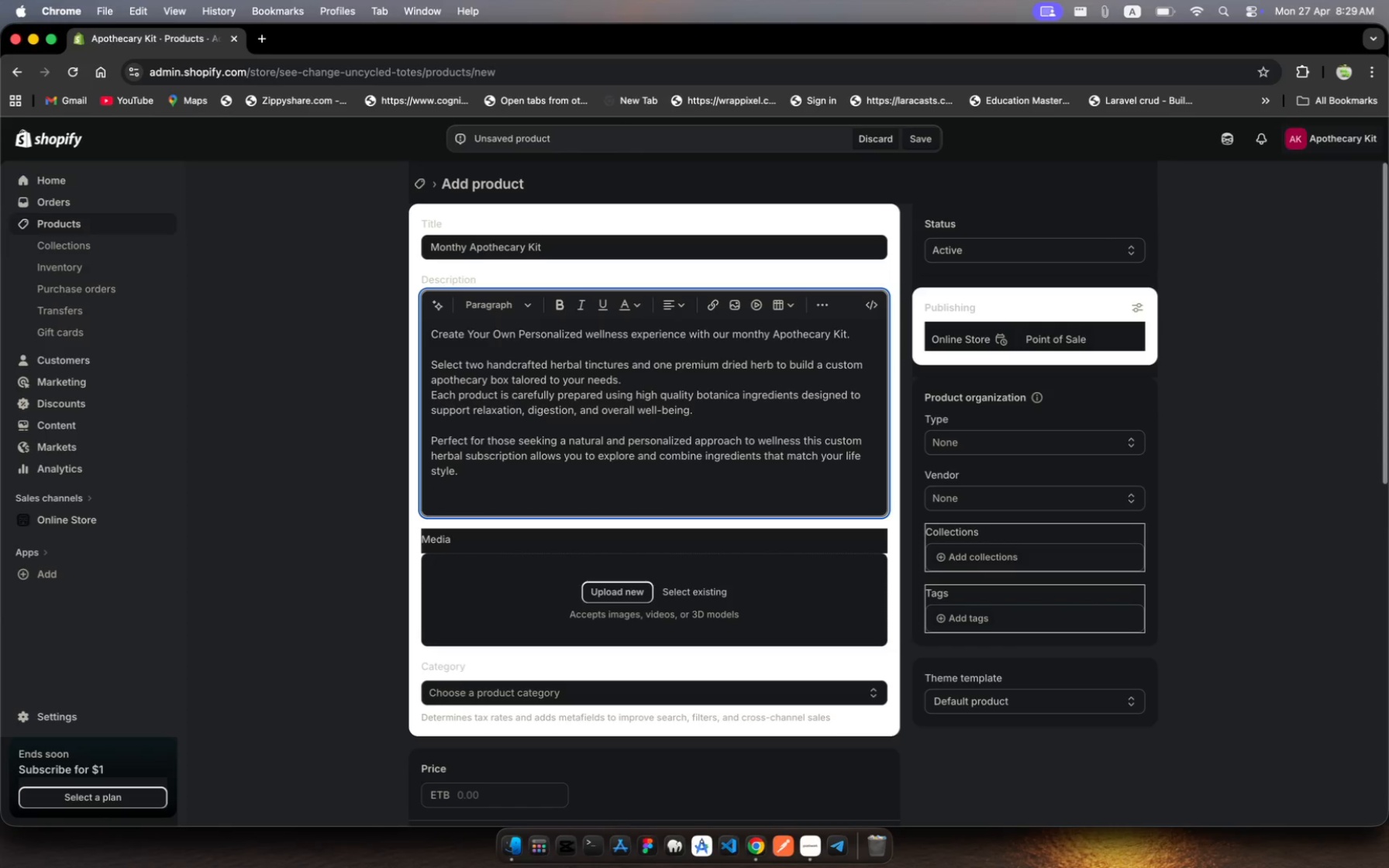 
key(Shift+Enter)
 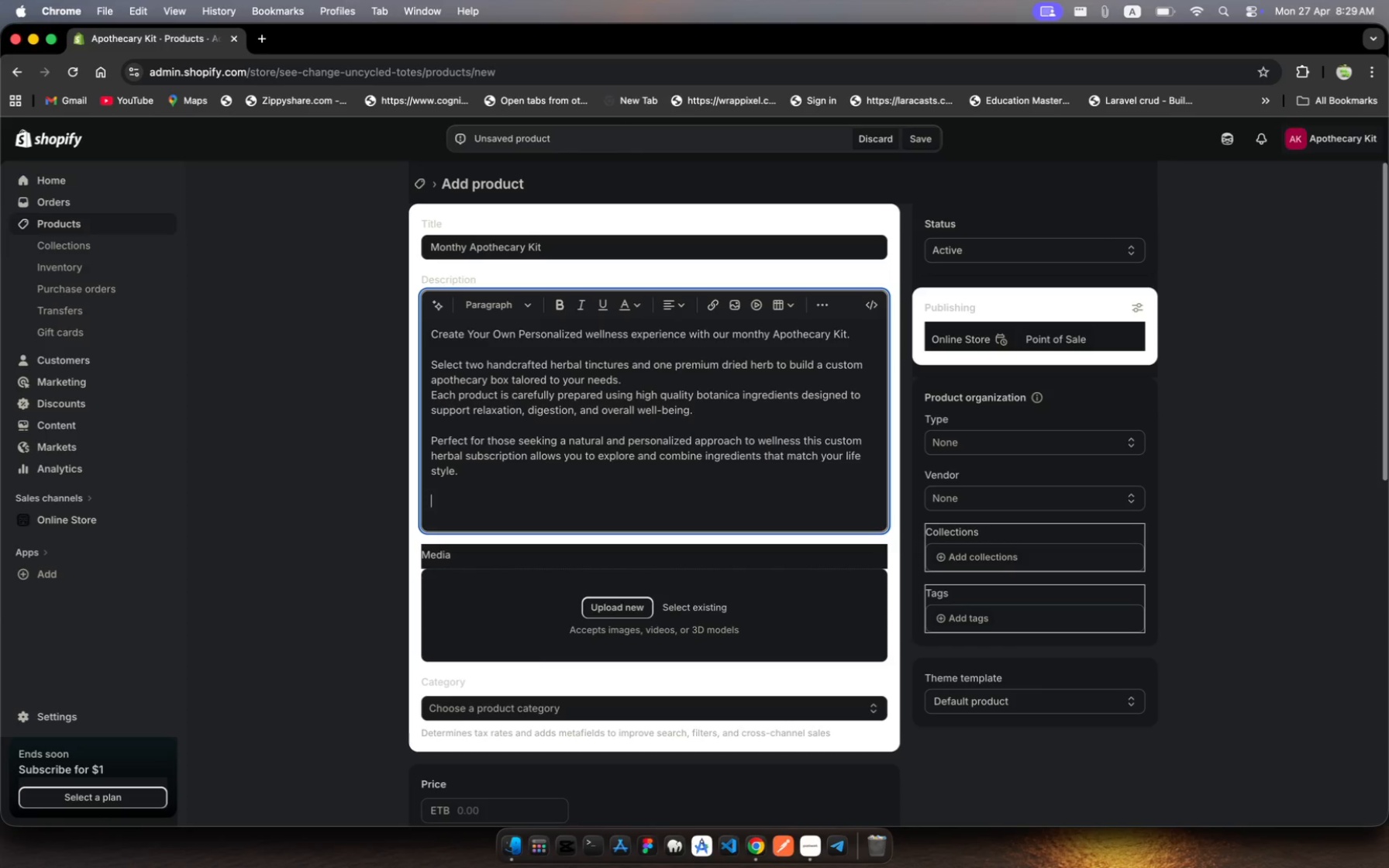 
wait(10.52)
 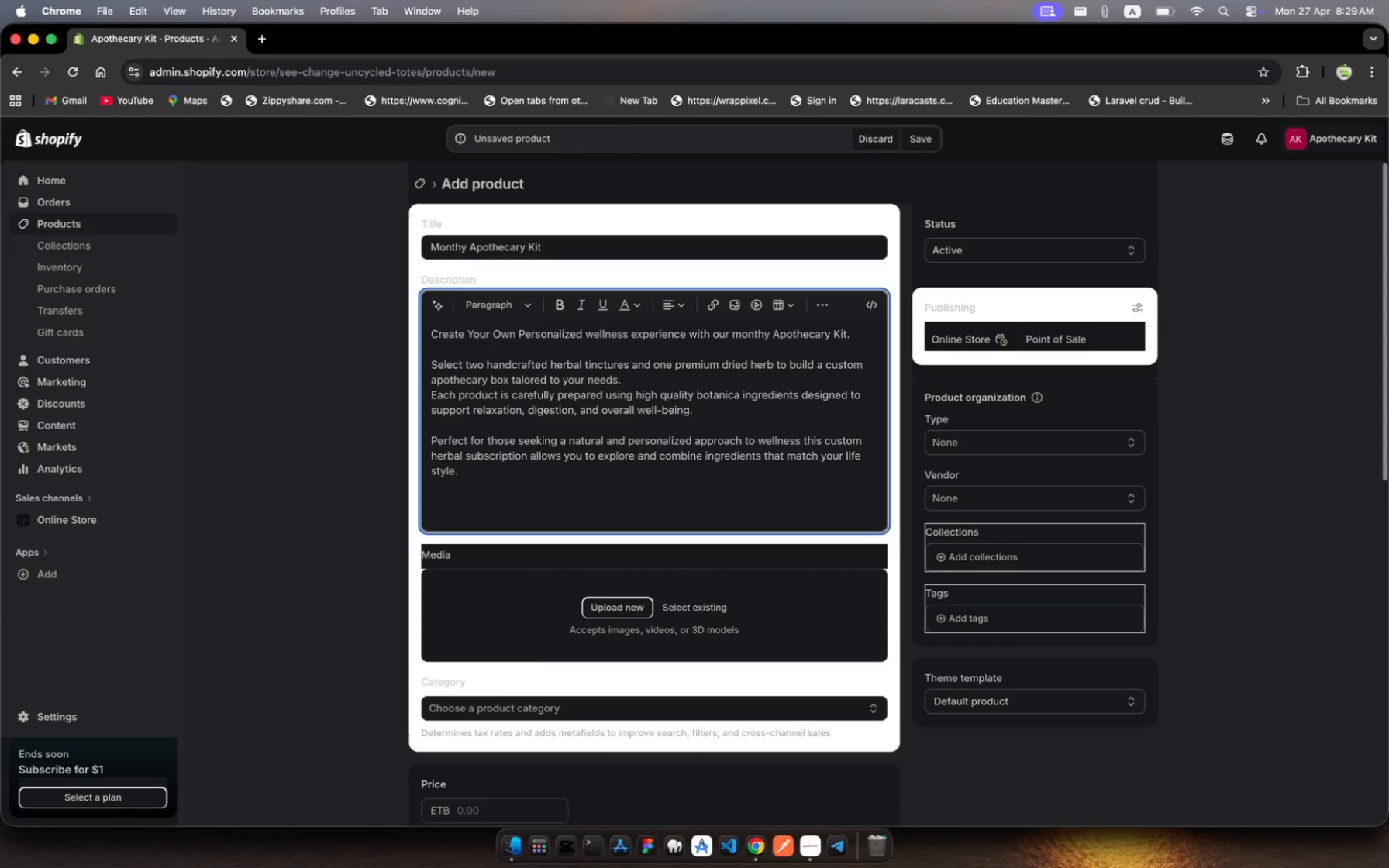 
type(What is included?)
 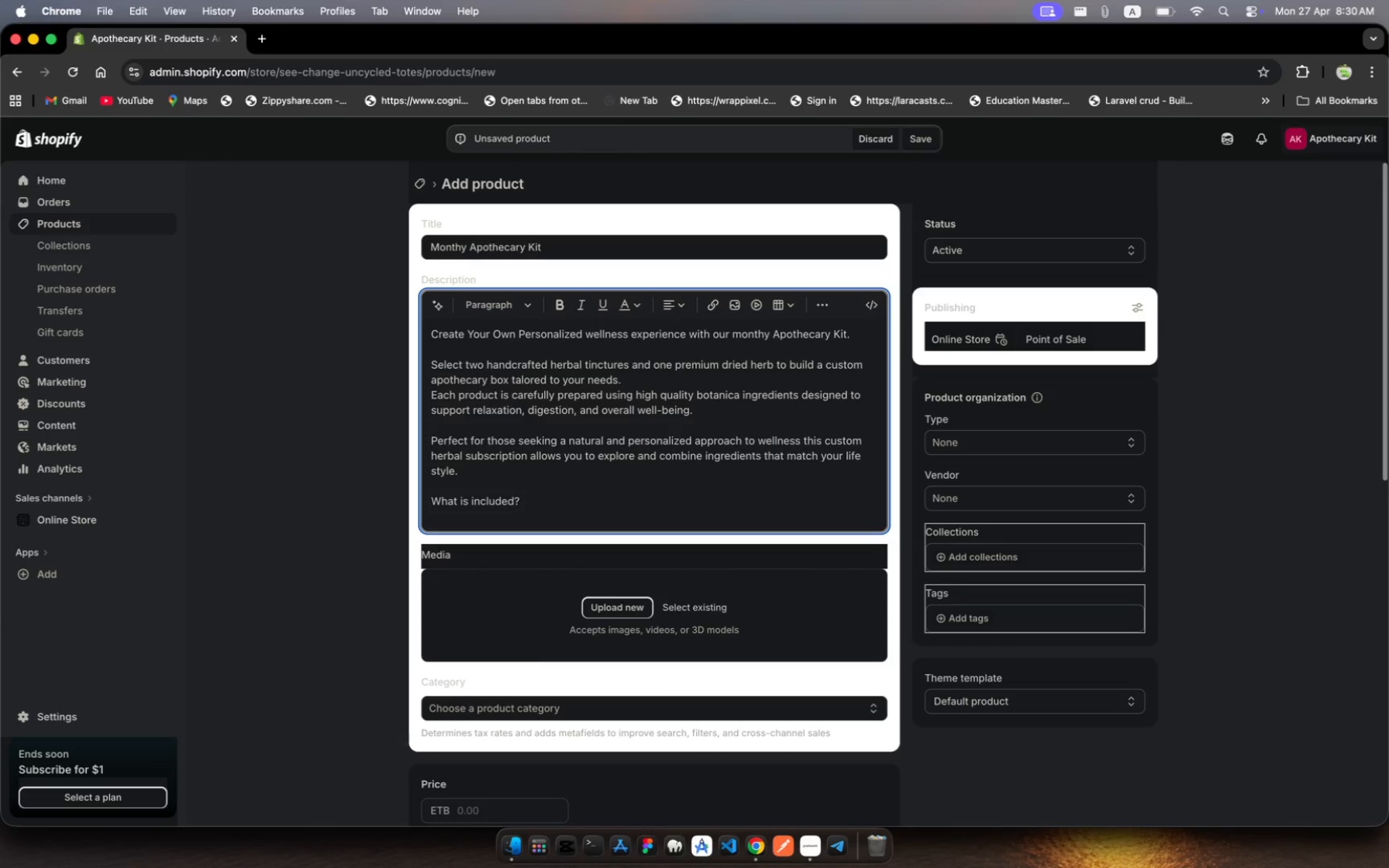 
wait(5.36)
 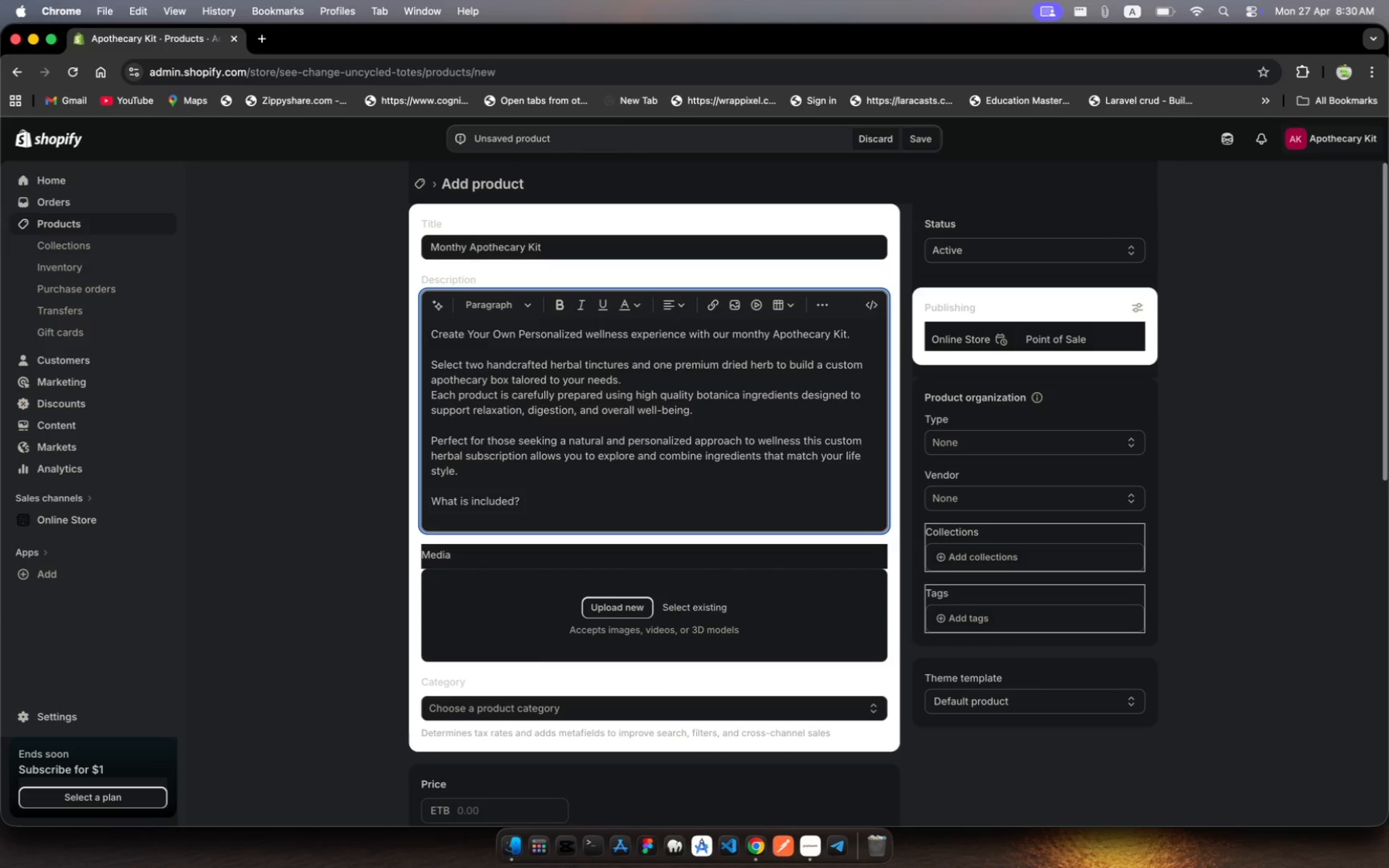 
key(Shift+Enter)
 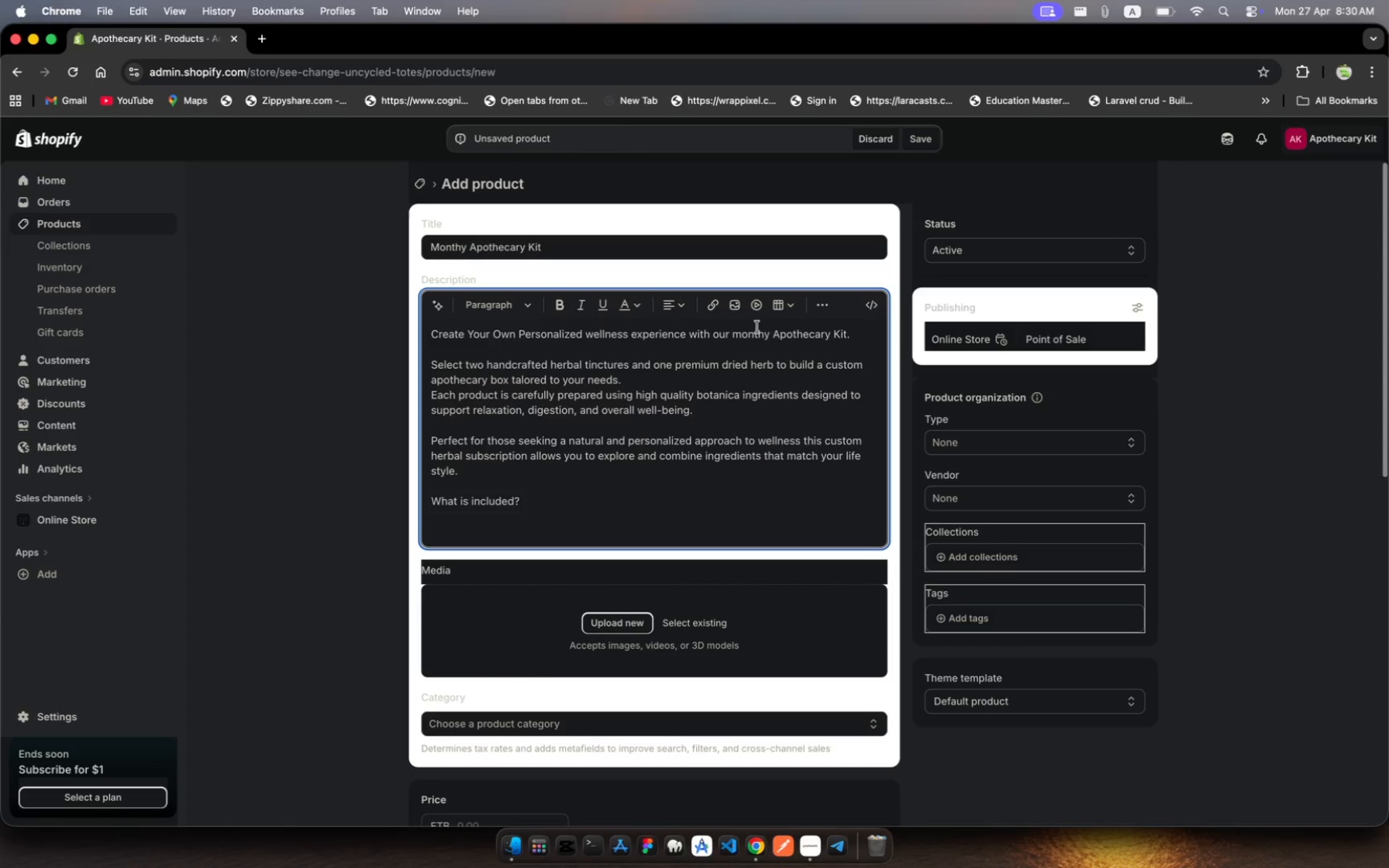 
wait(5.06)
 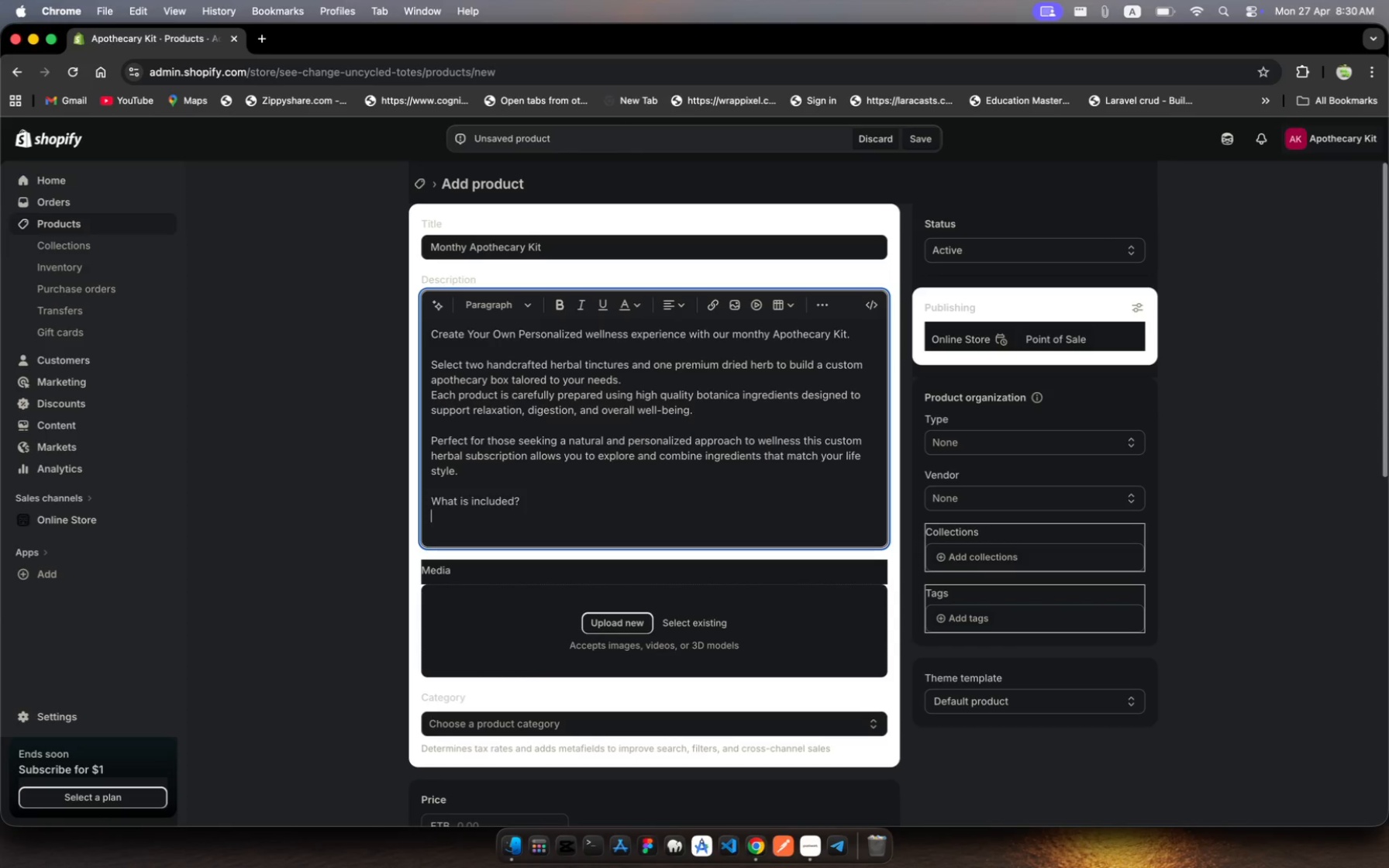 
left_click([818, 305])
 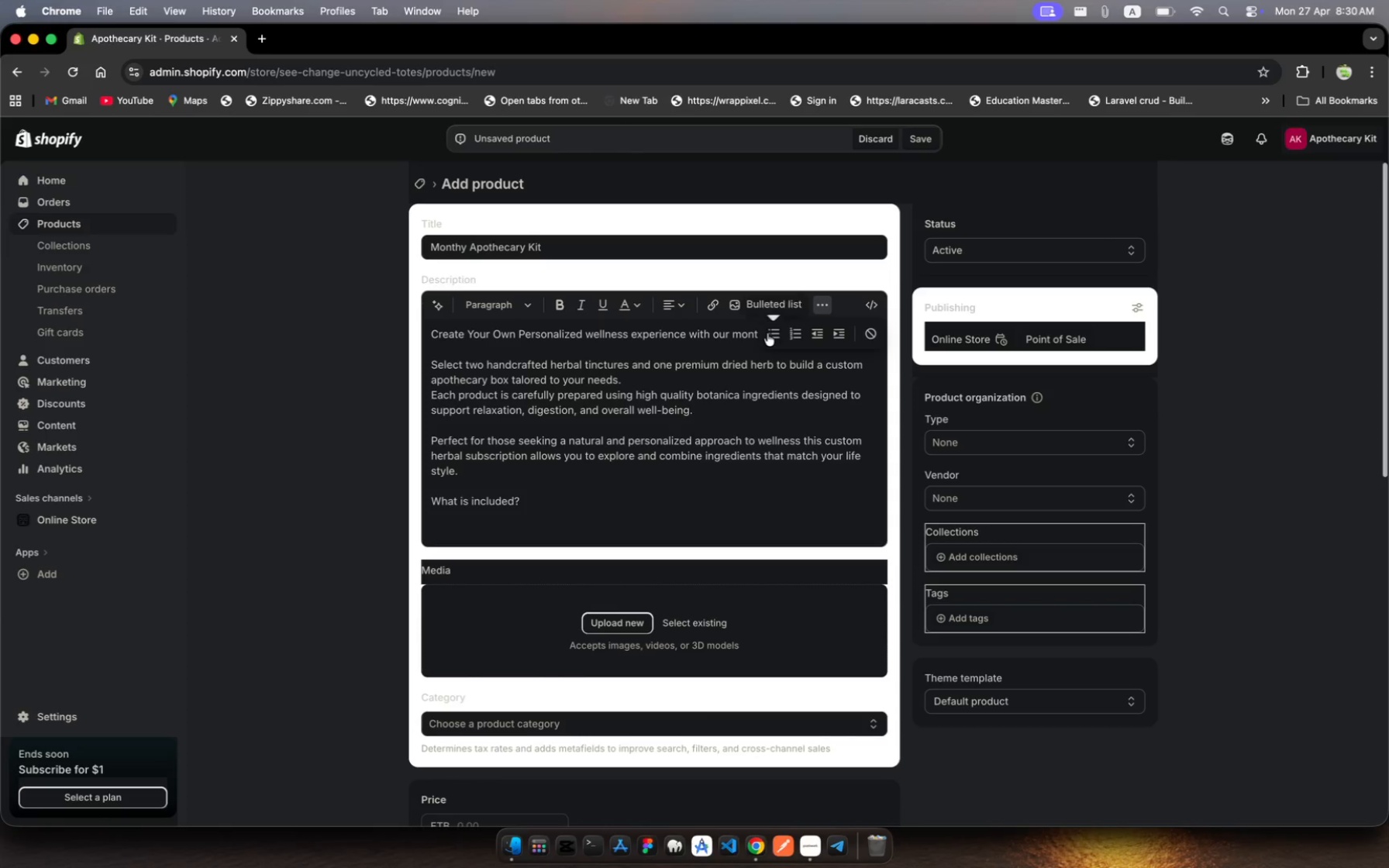 
left_click([769, 335])
 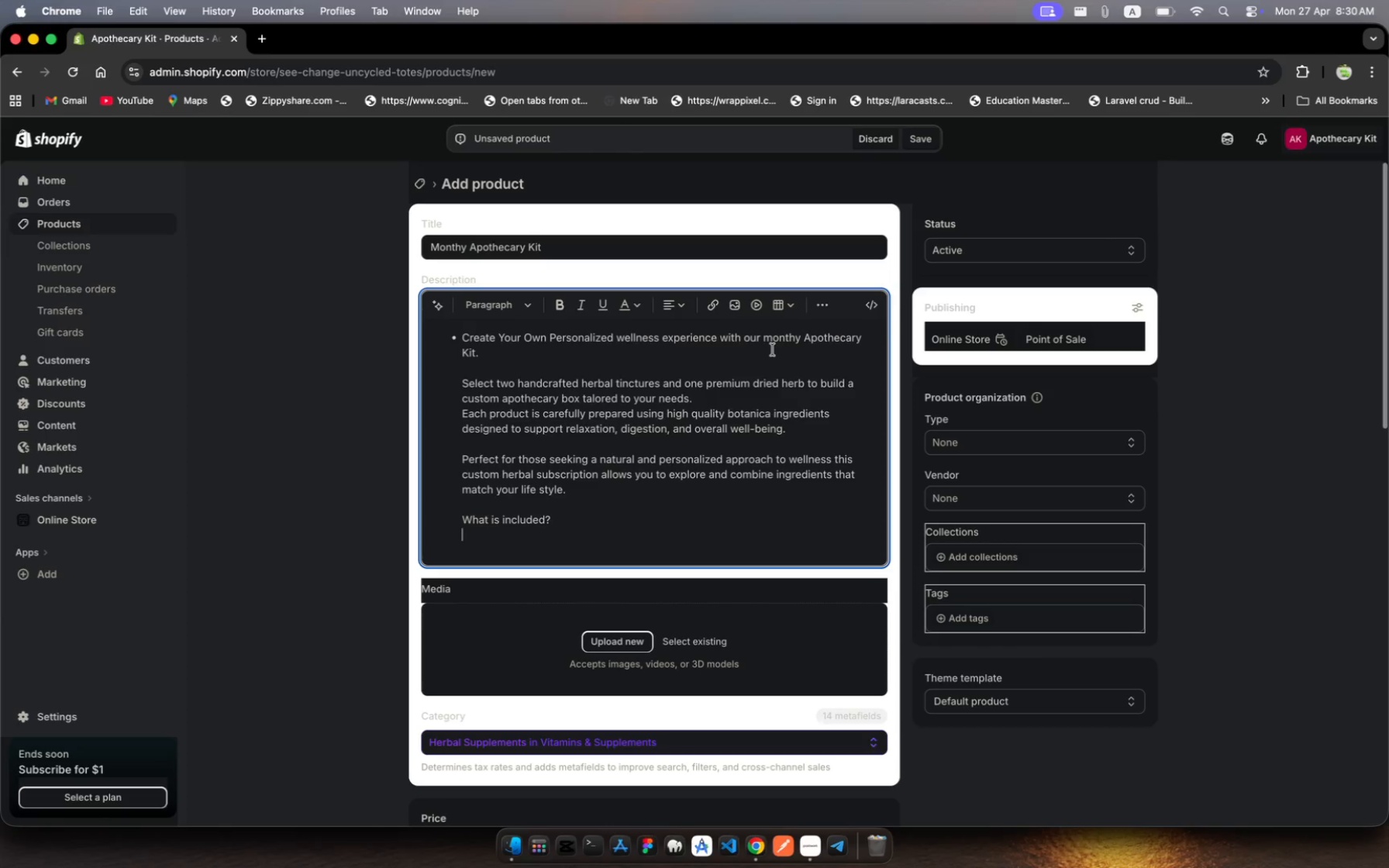 
key(H)
 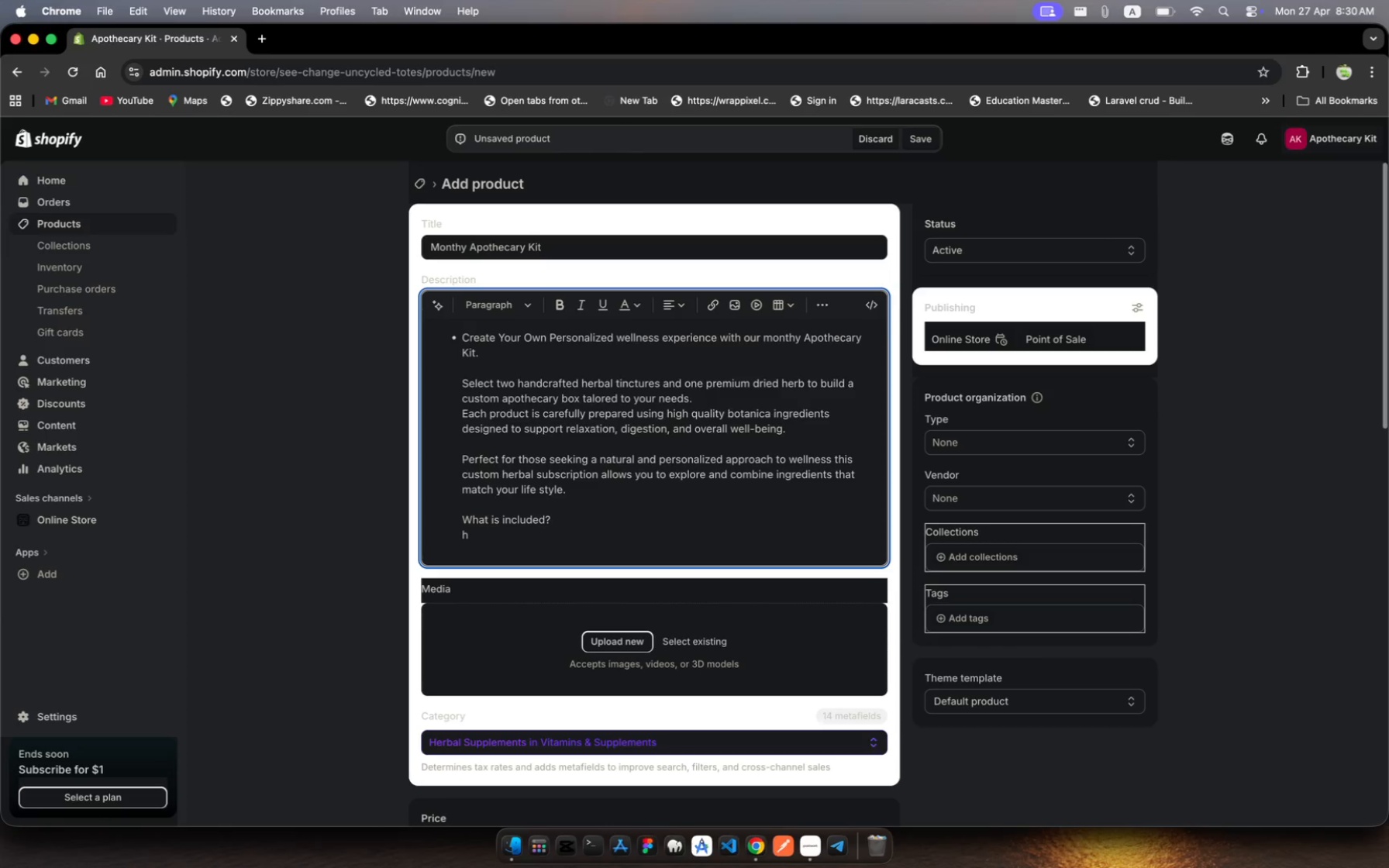 
key(Backspace)
 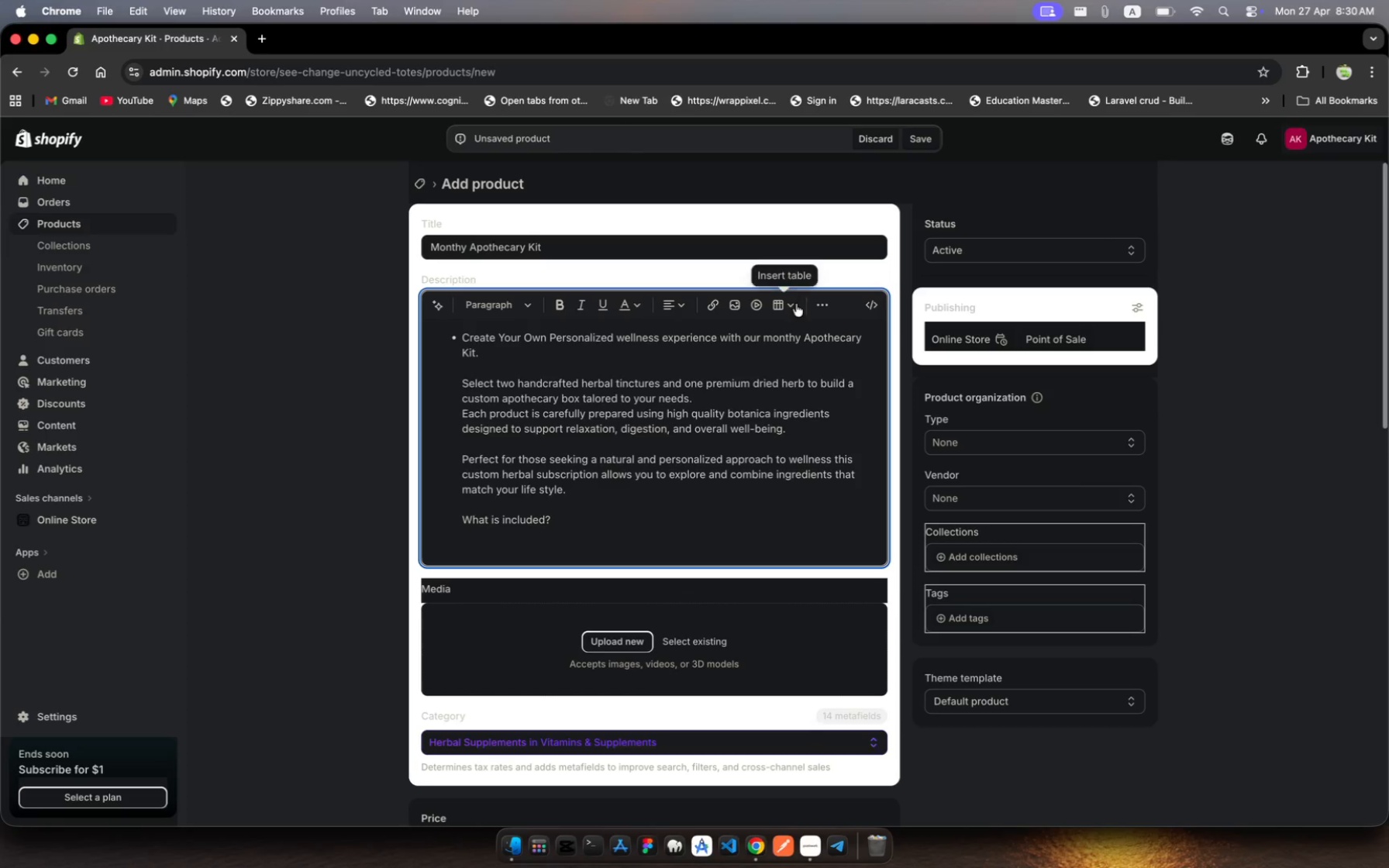 
key(Meta+Z)
 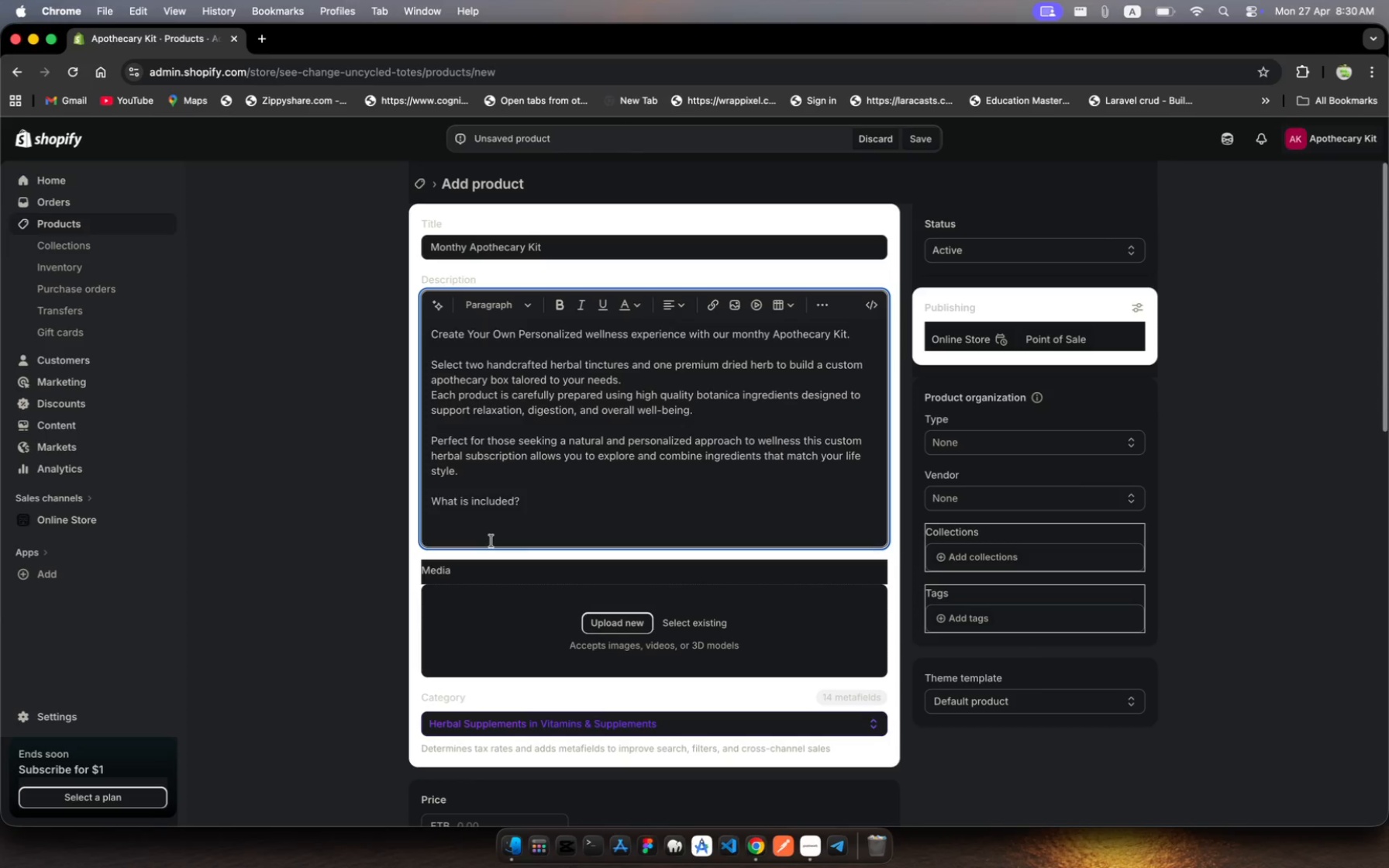 
wait(12.66)
 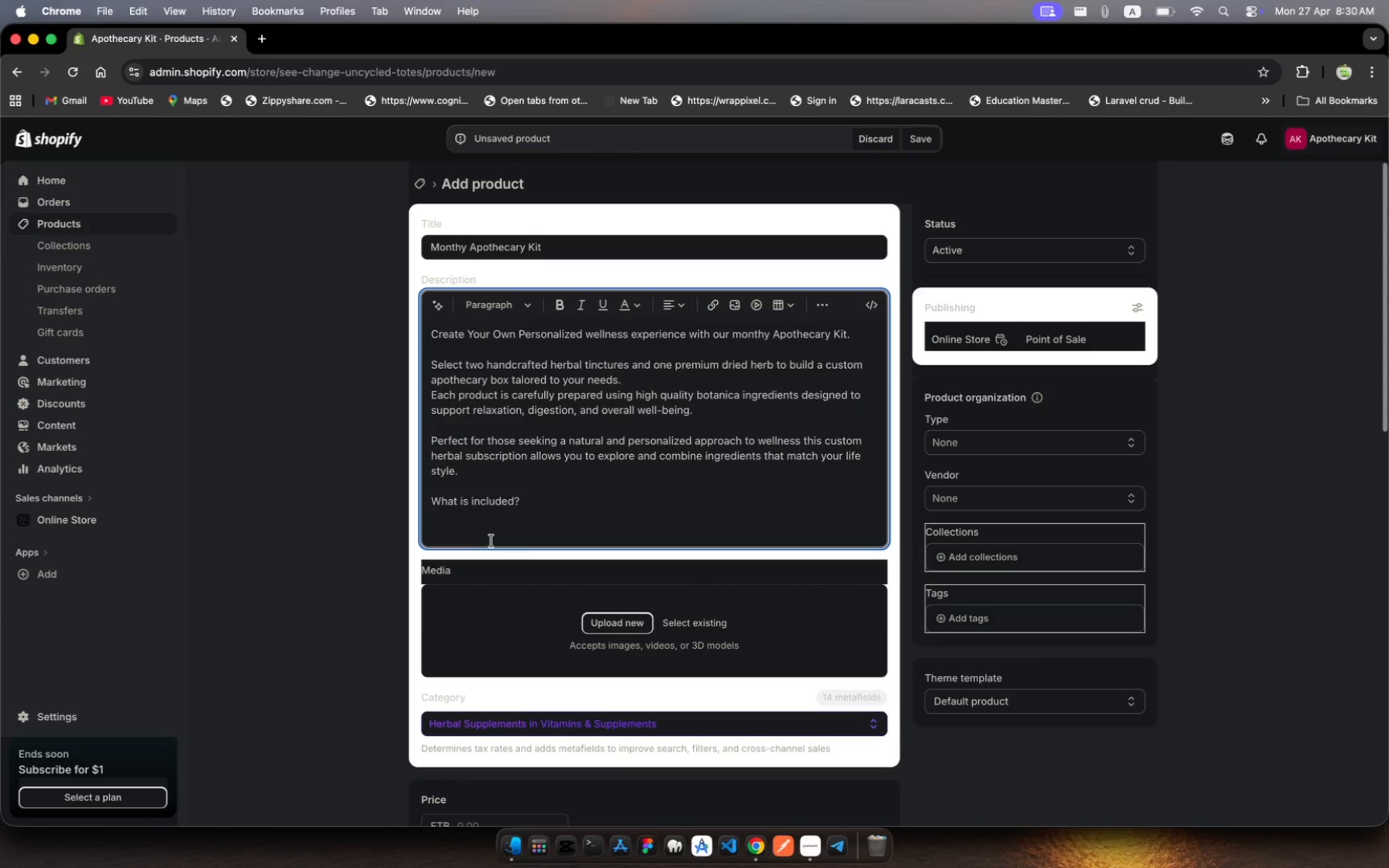 
scroll: coordinate [491, 541], scroll_direction: up, amount: 12.0
 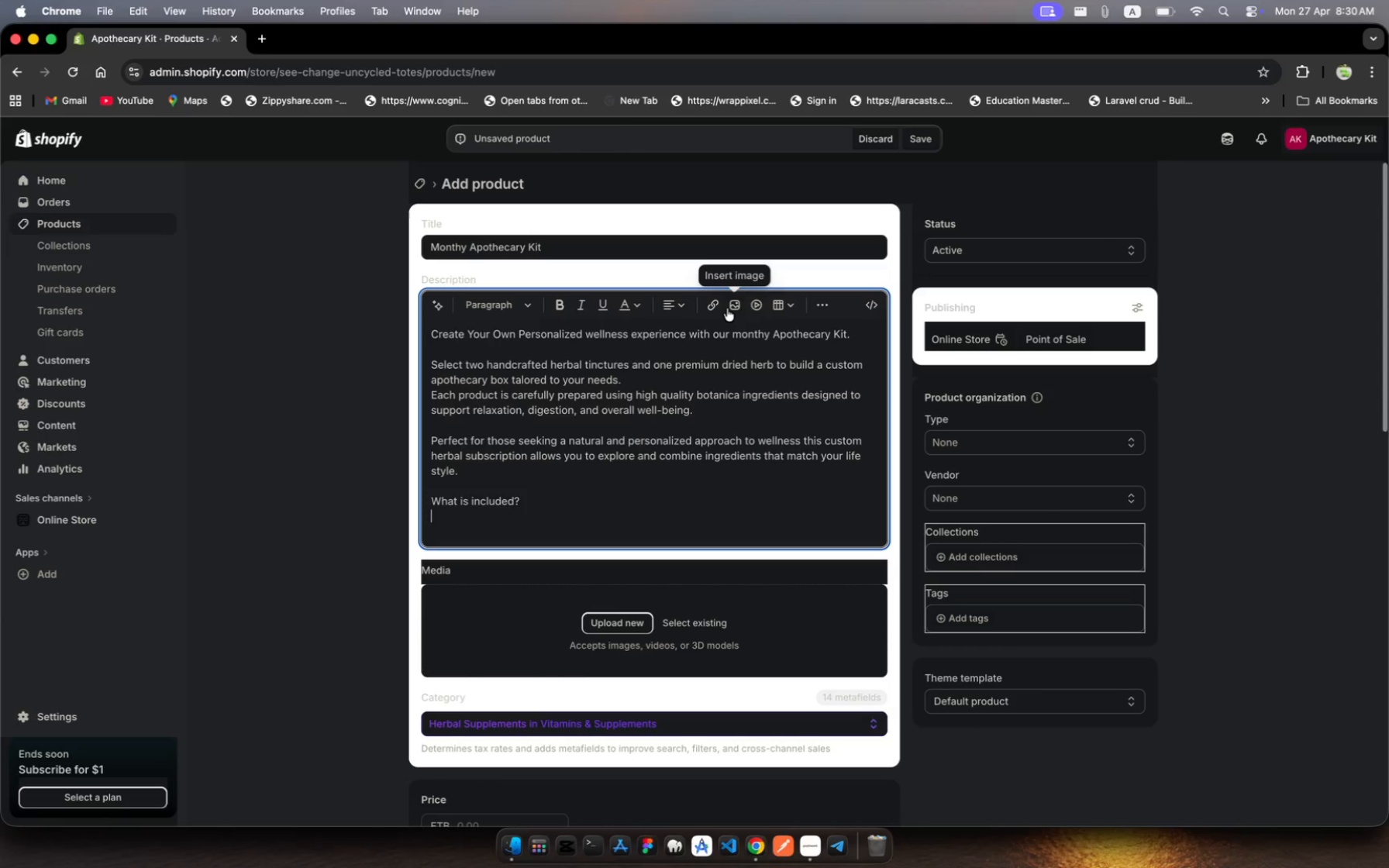 
wait(5.14)
 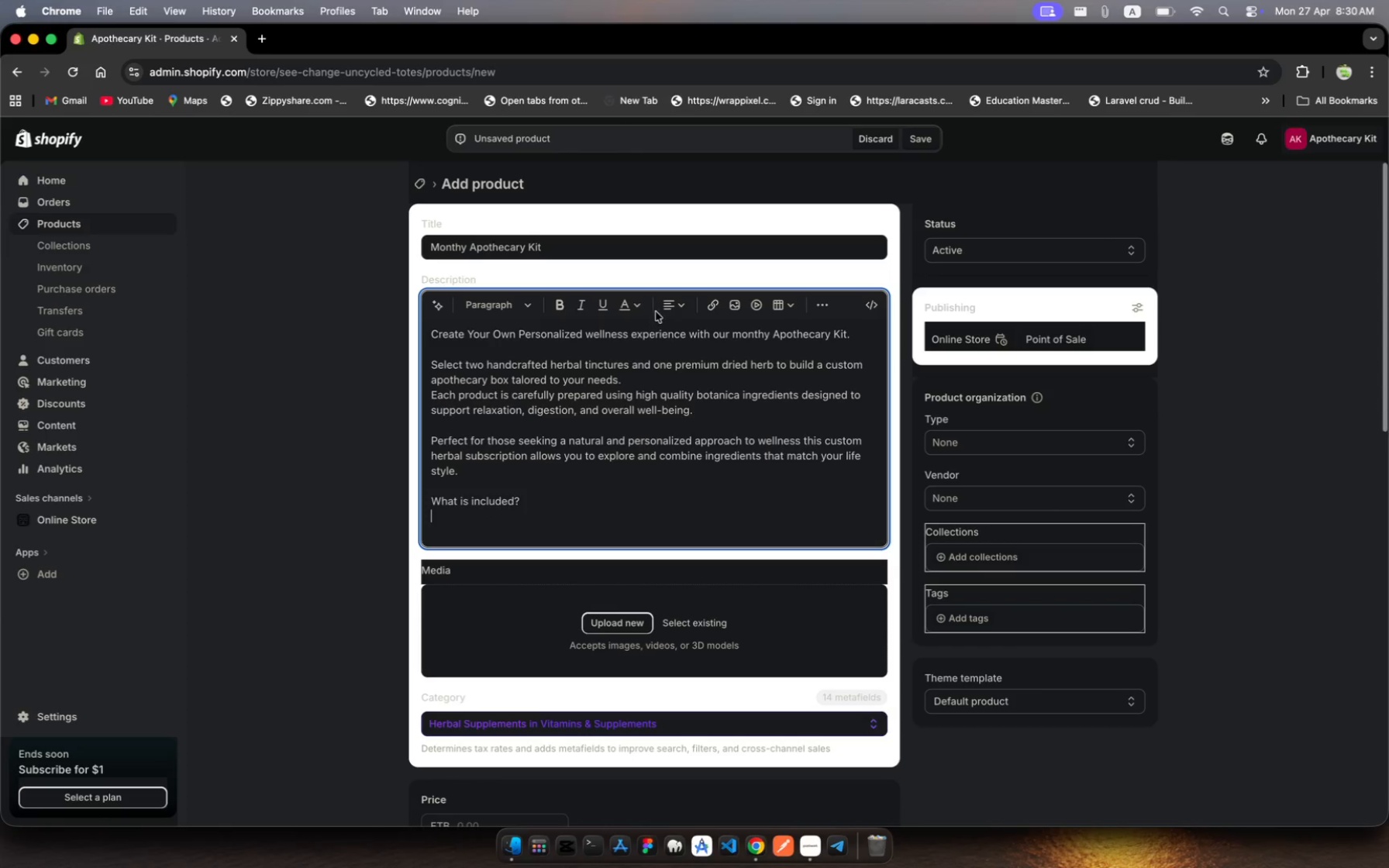 
left_click([822, 307])
 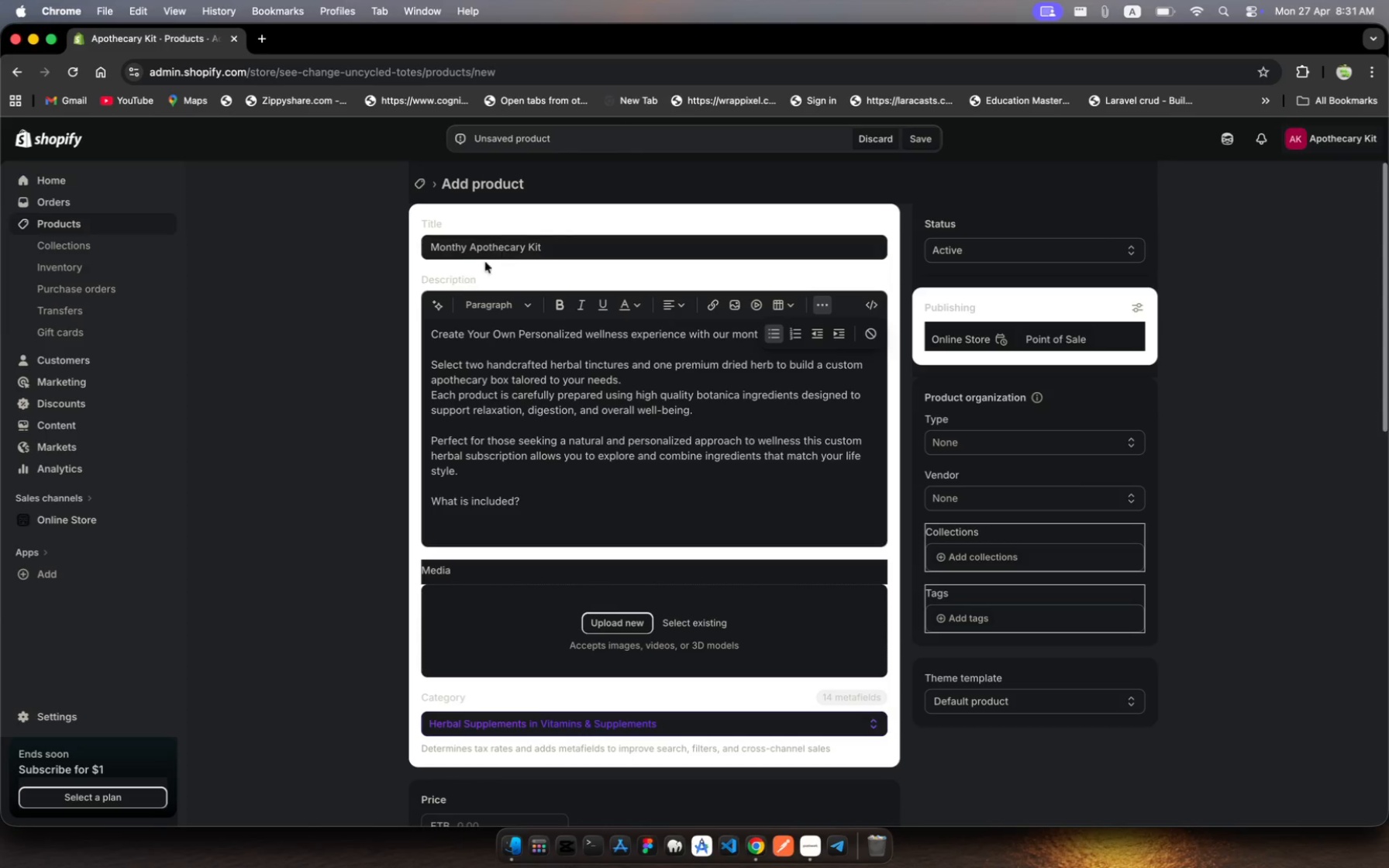 
wait(5.91)
 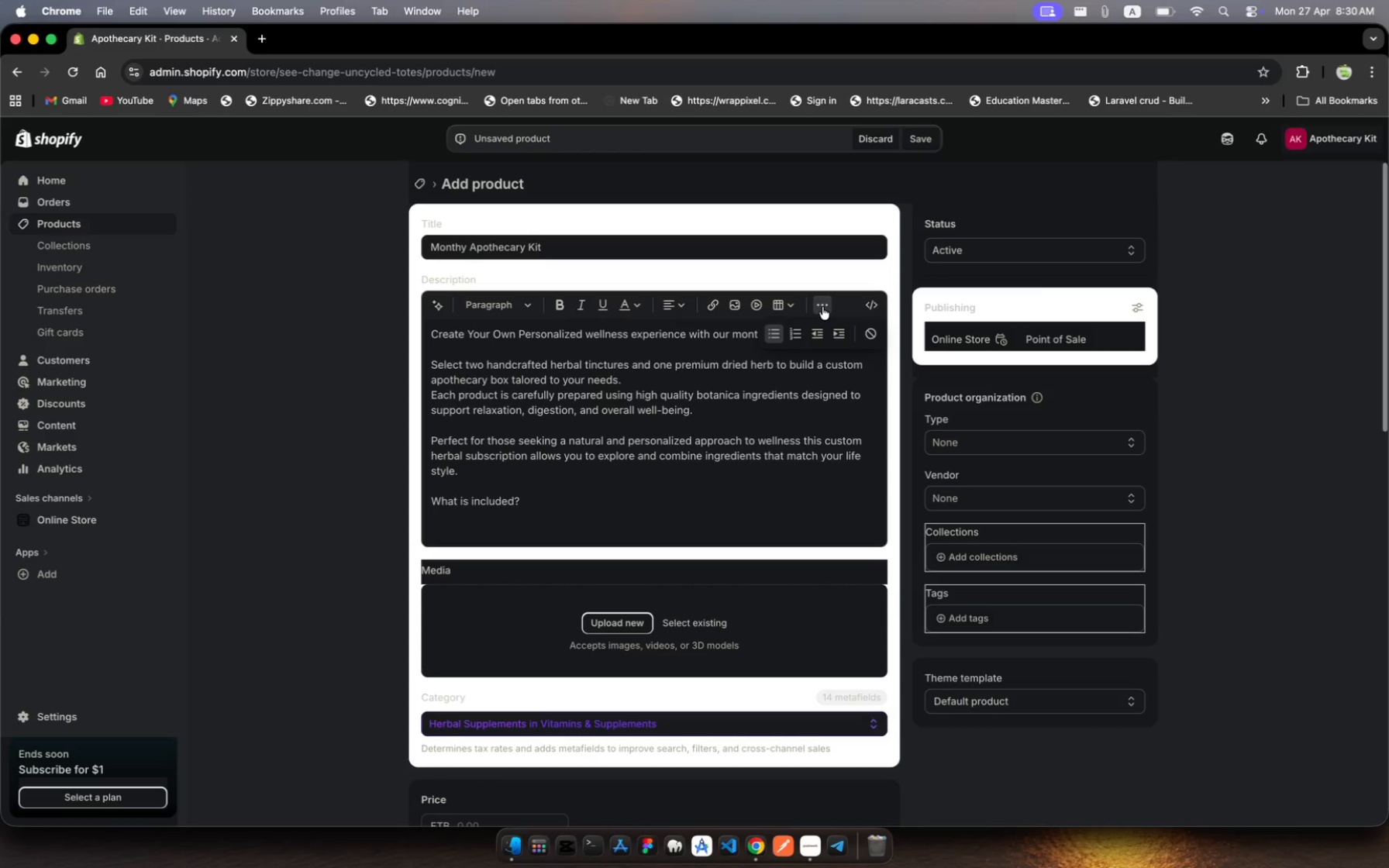 
left_click([526, 305])
 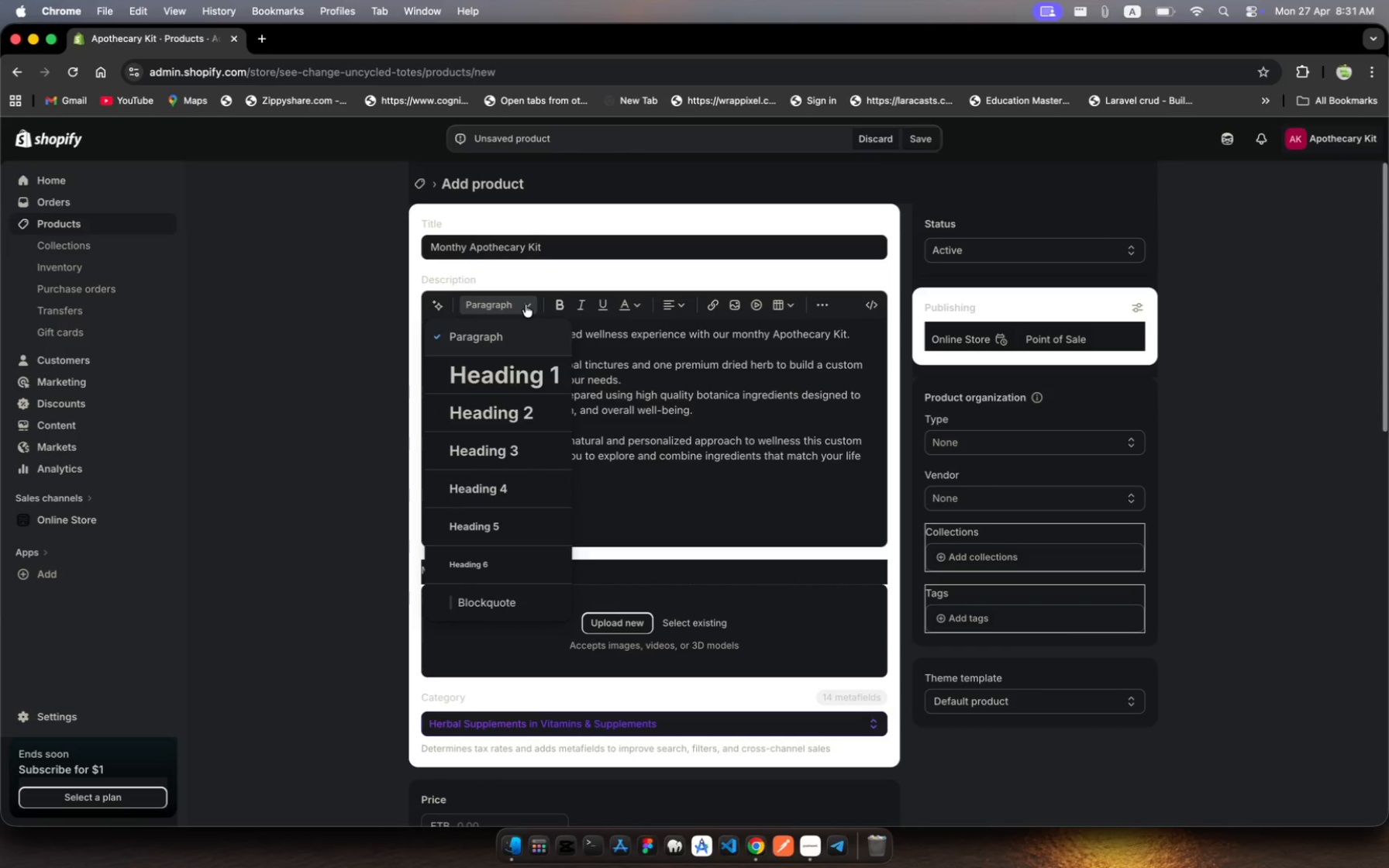 
left_click([526, 305])
 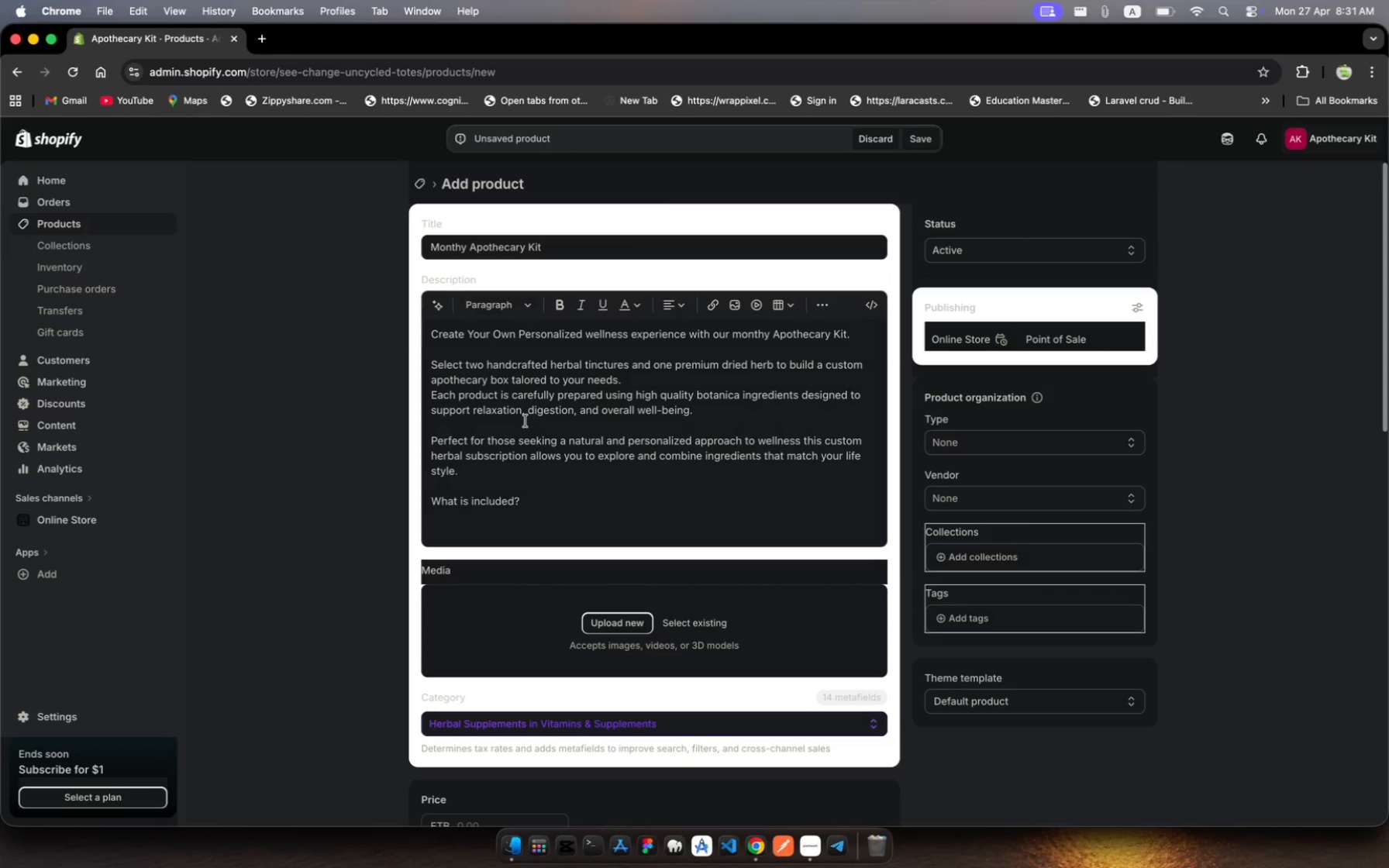 
scroll: coordinate [537, 462], scroll_direction: down, amount: 11.0
 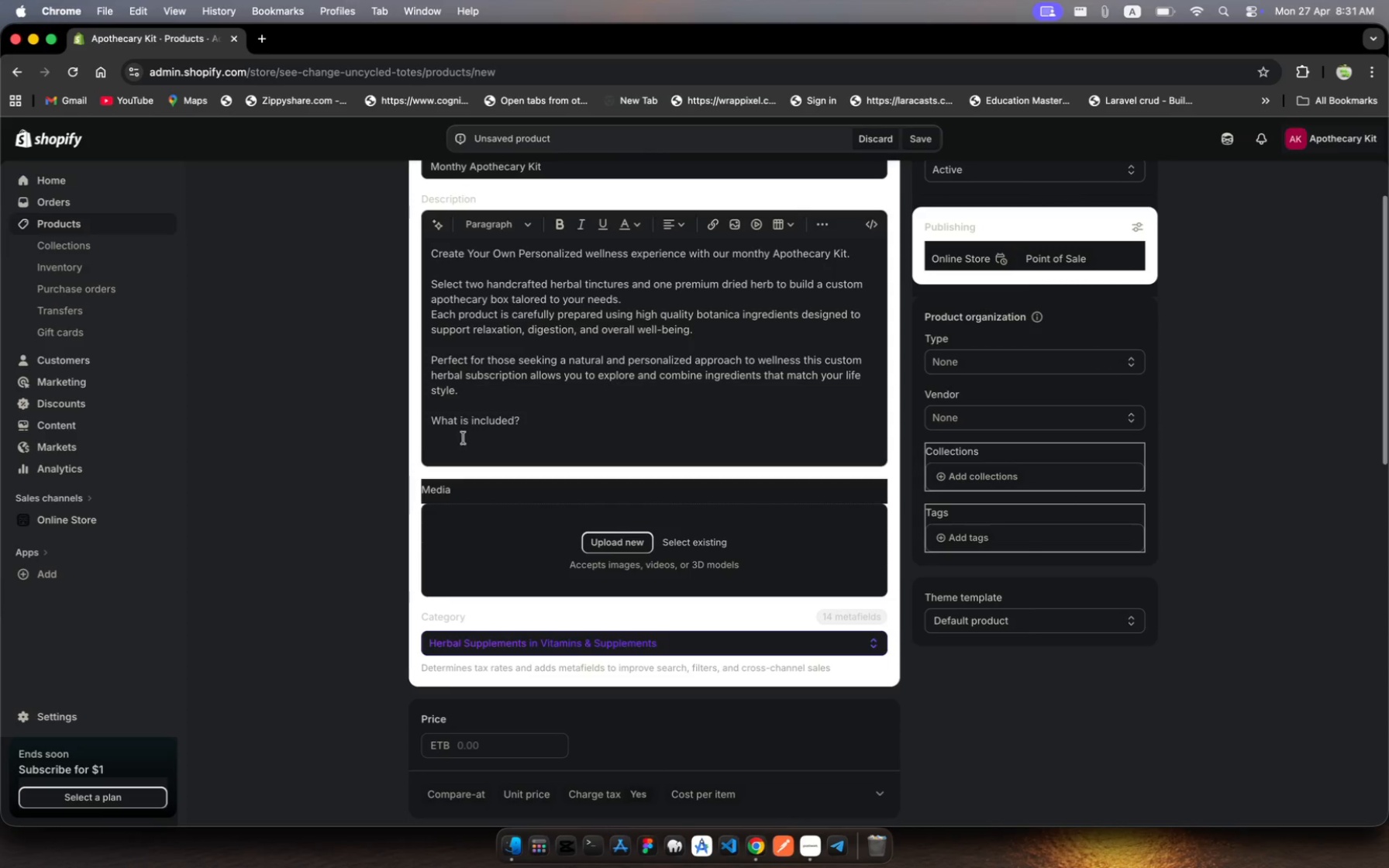 
left_click([465, 442])
 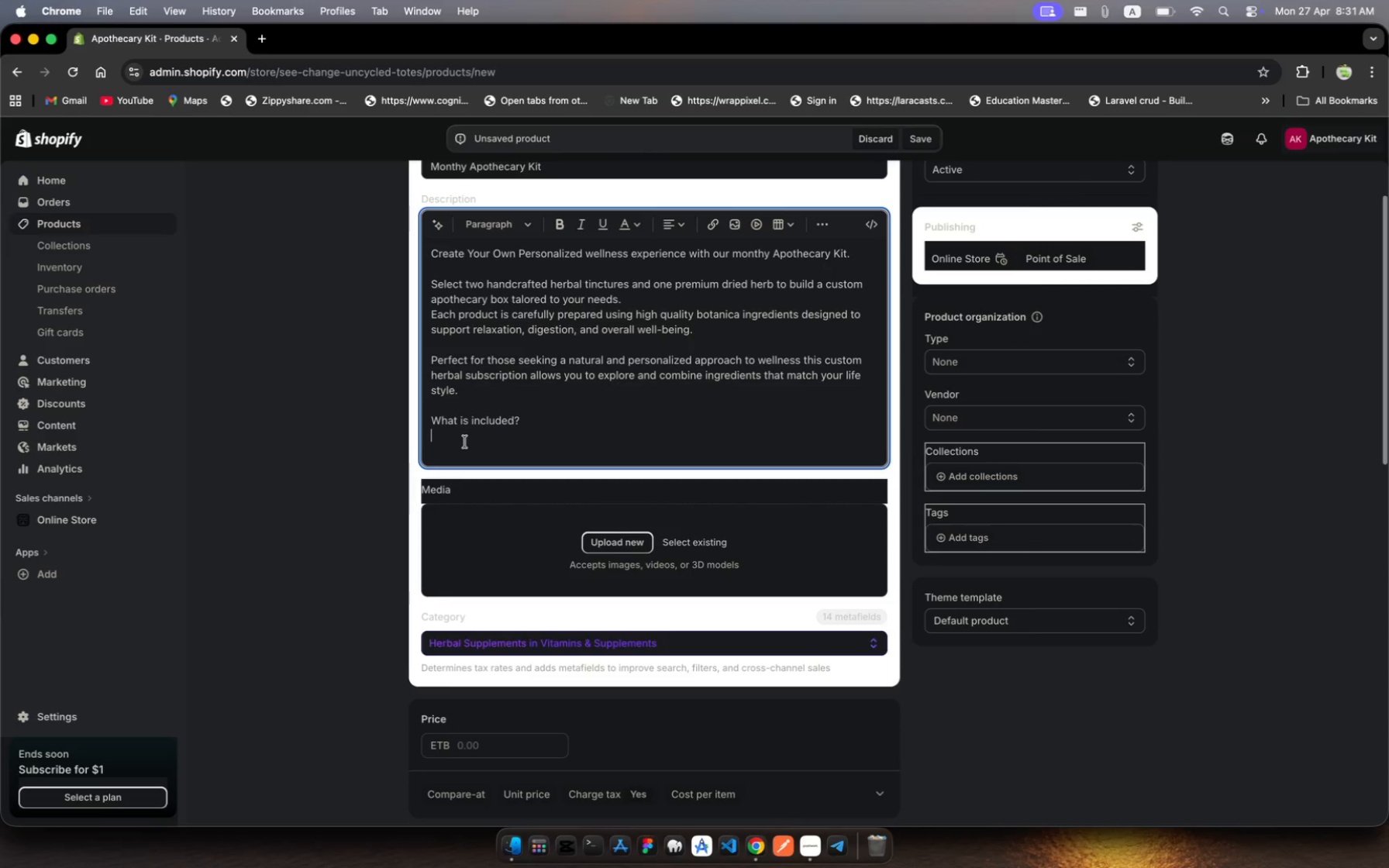 
wait(7.34)
 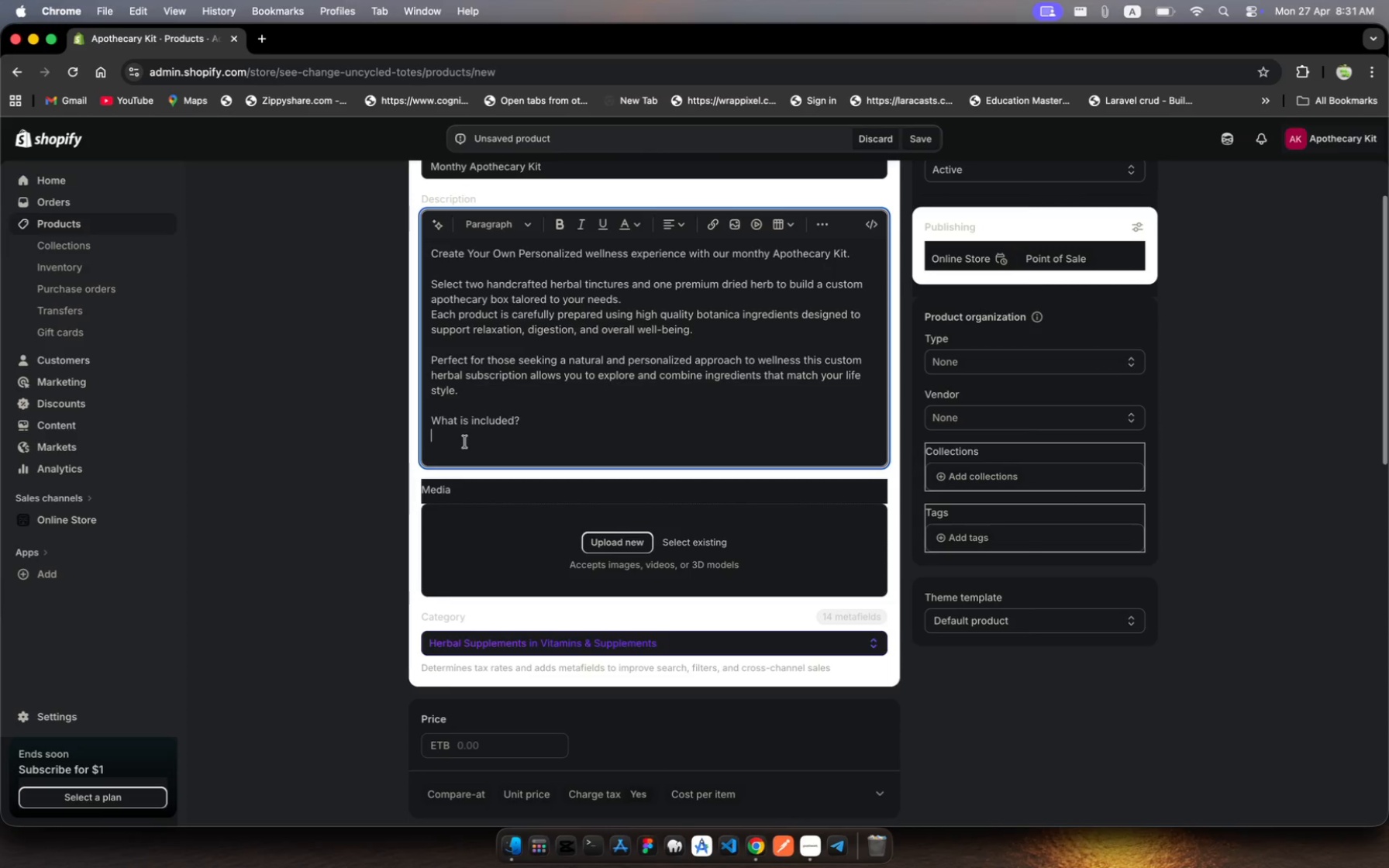 
type(Chooose)
 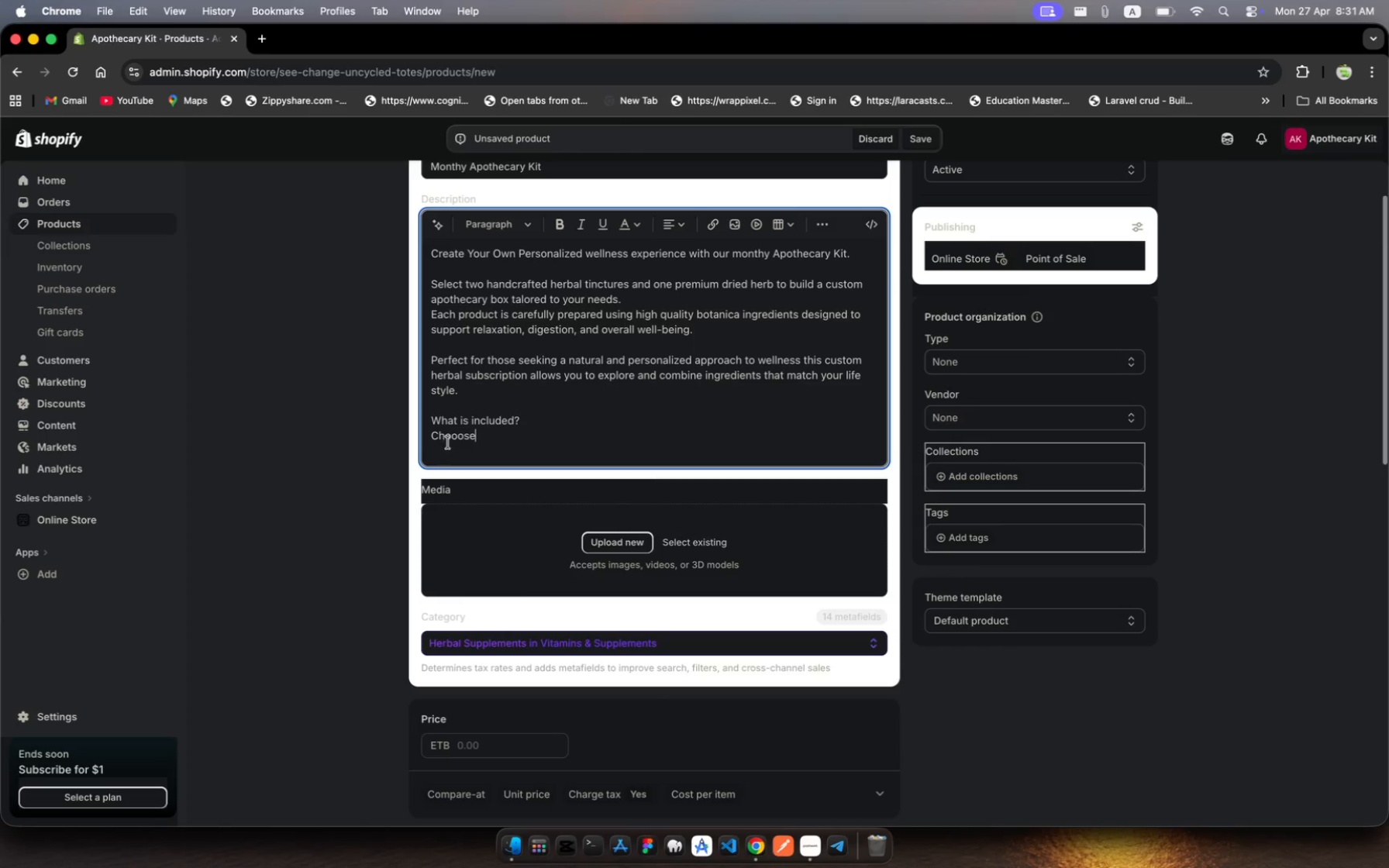 
left_click([460, 436])
 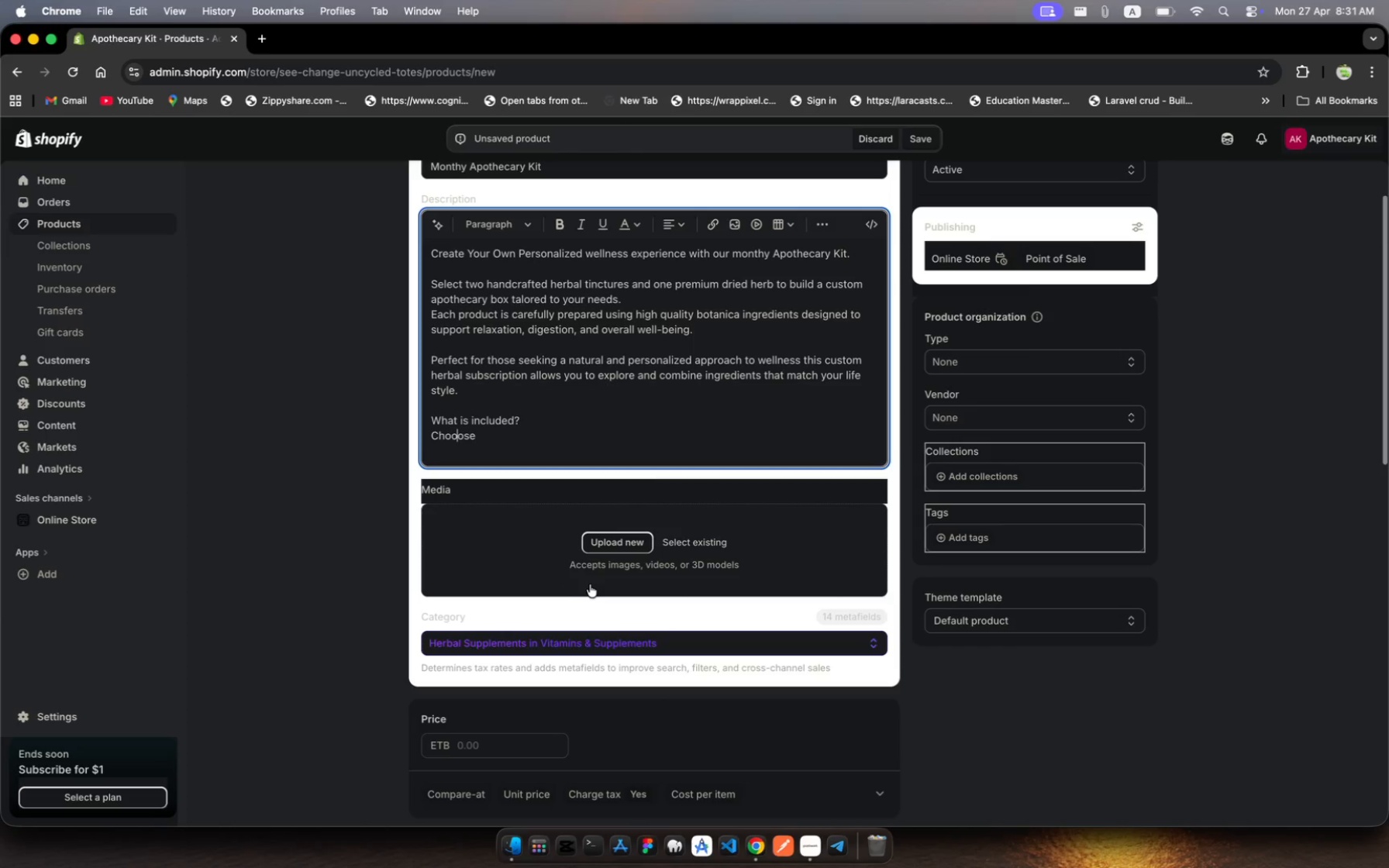 
key(Backspace)
 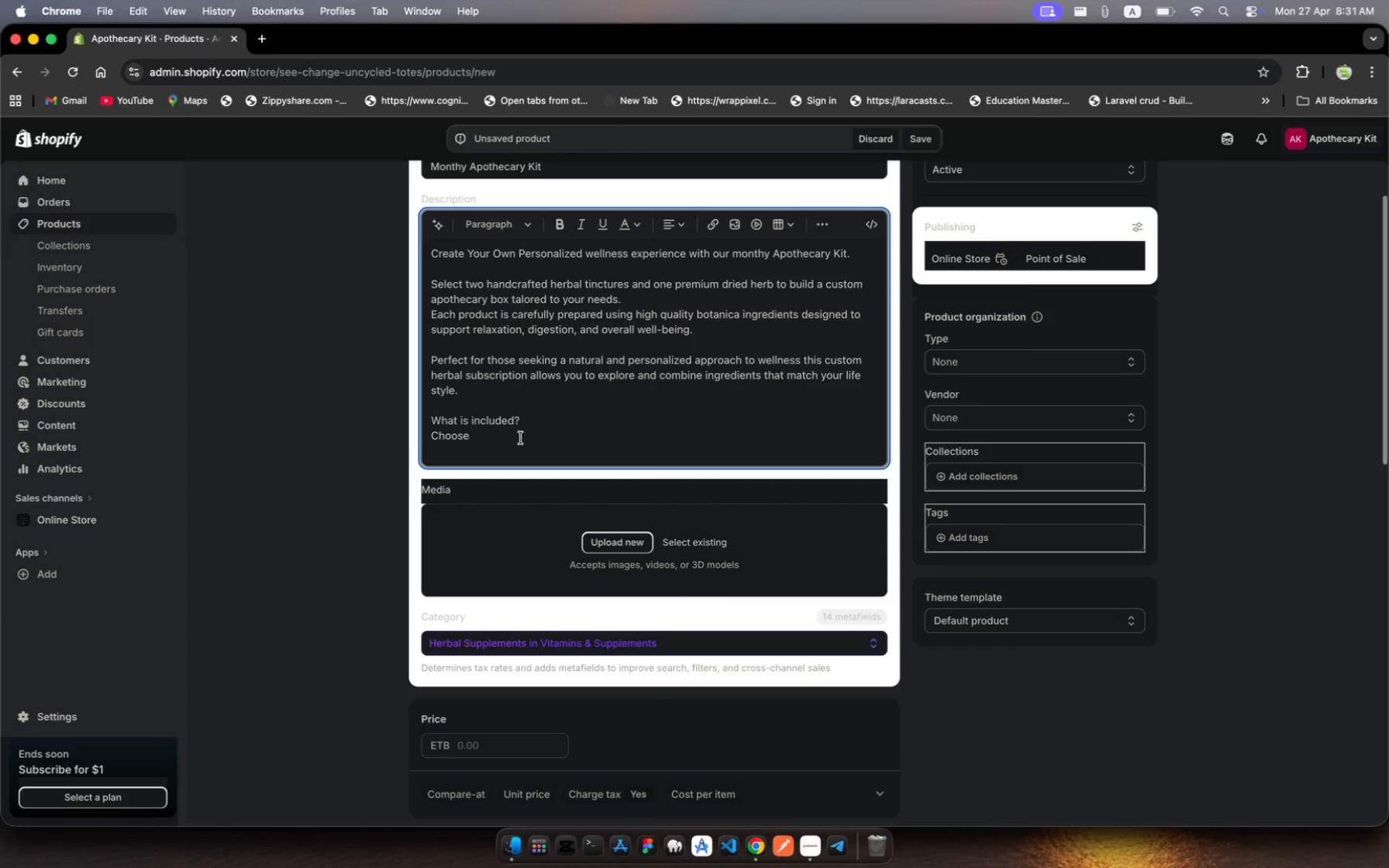 
left_click([518, 436])
 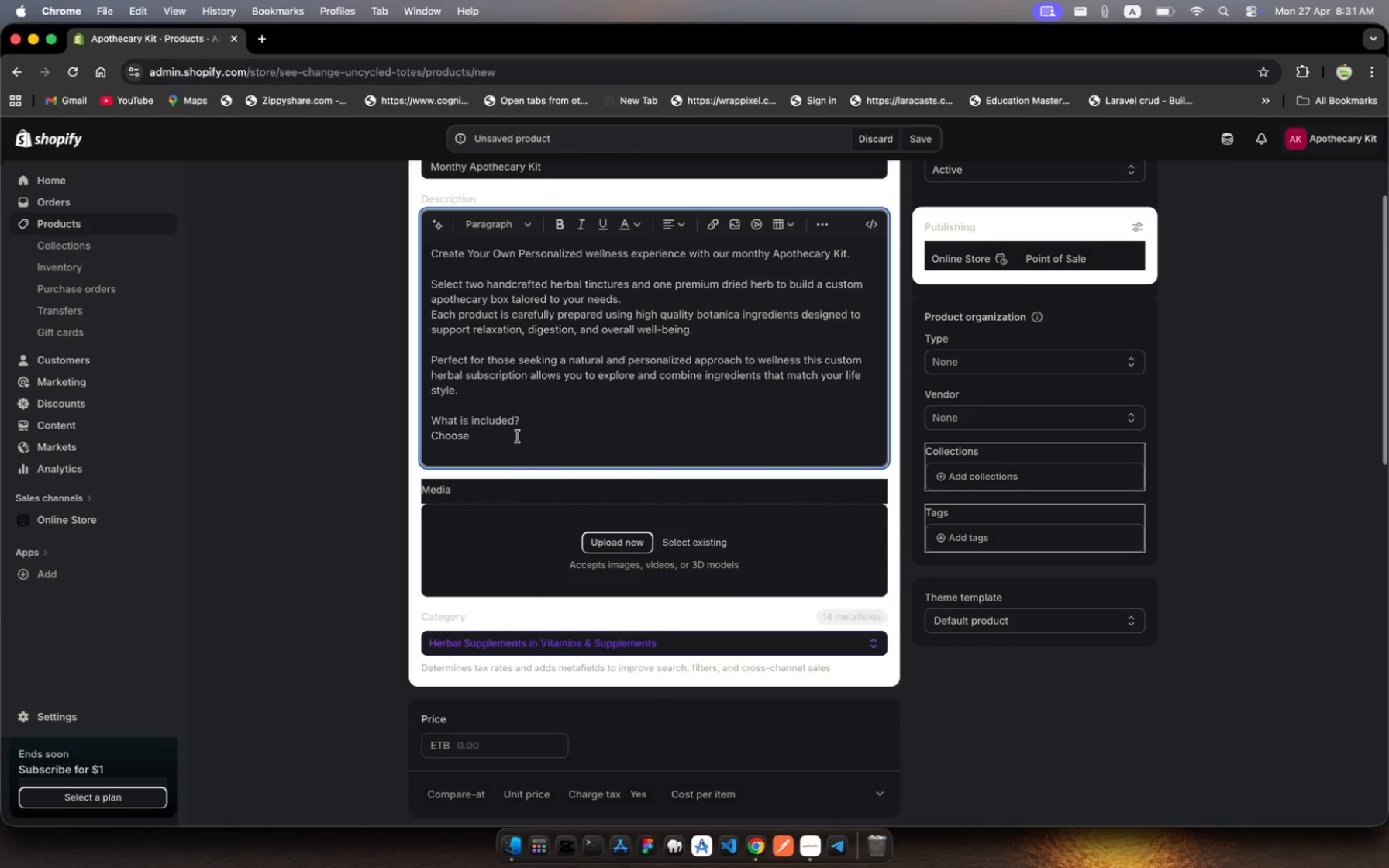 
type( any )
 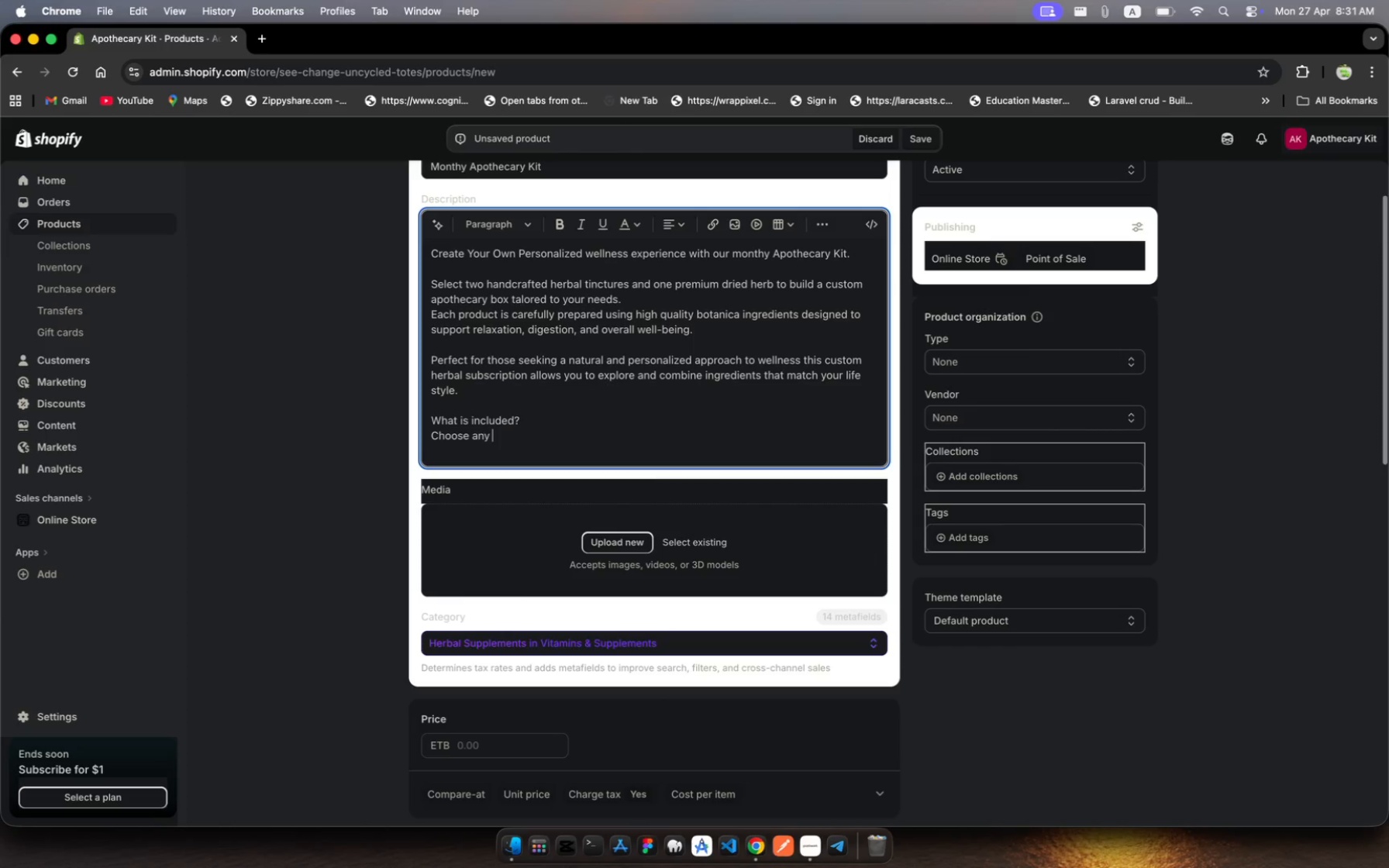 
wait(7.2)
 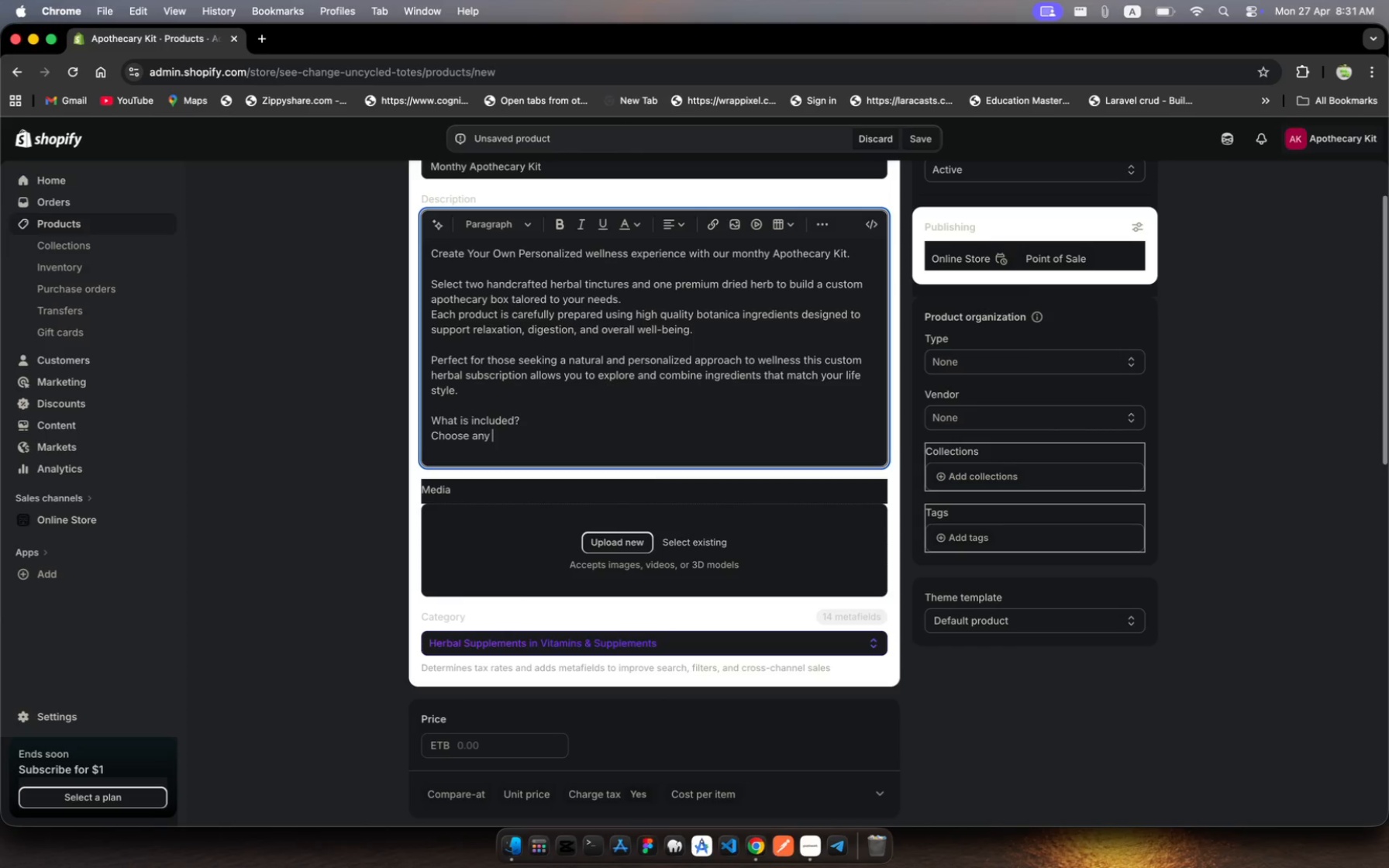 
type(2 herbal )
 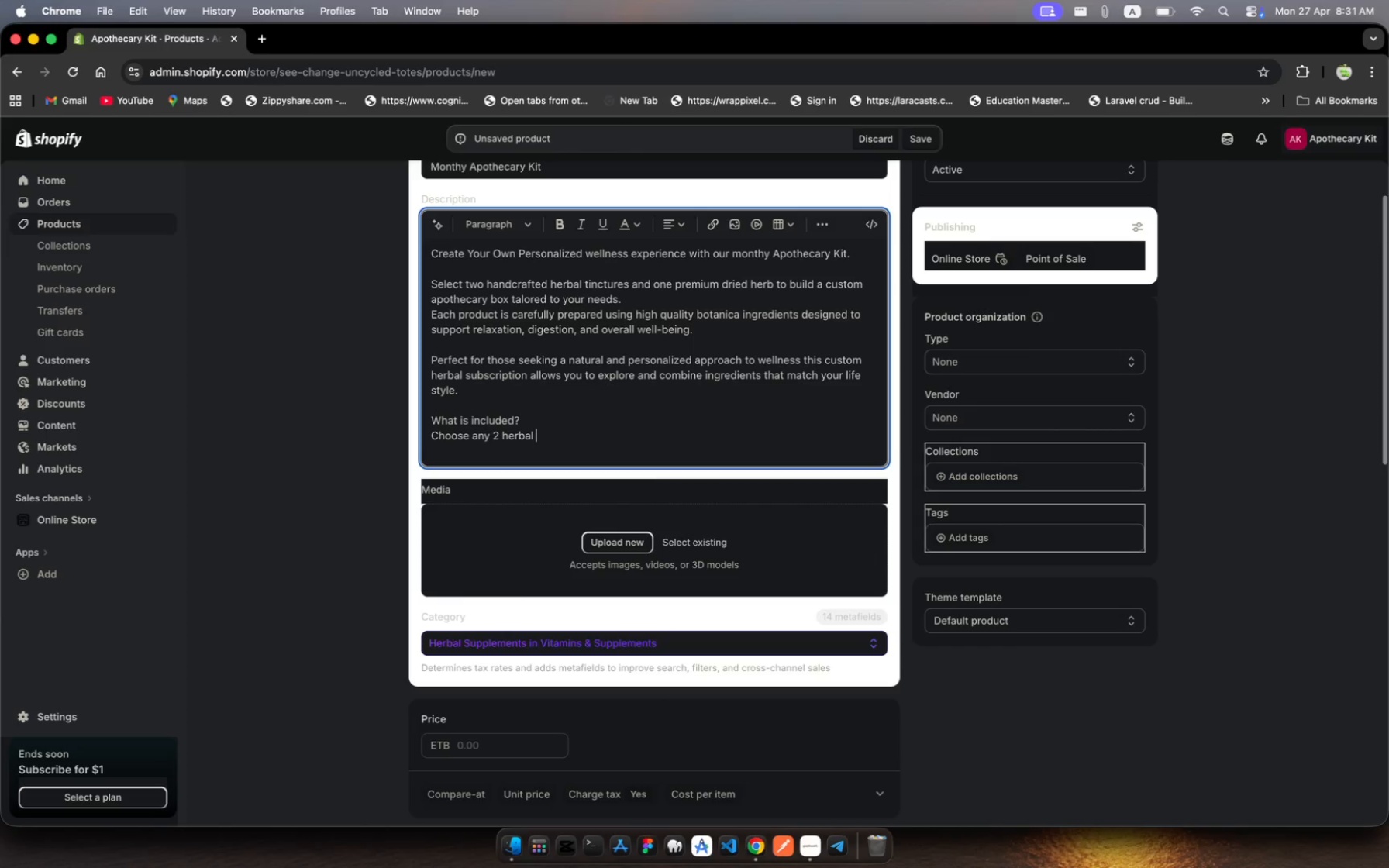 
wait(6.94)
 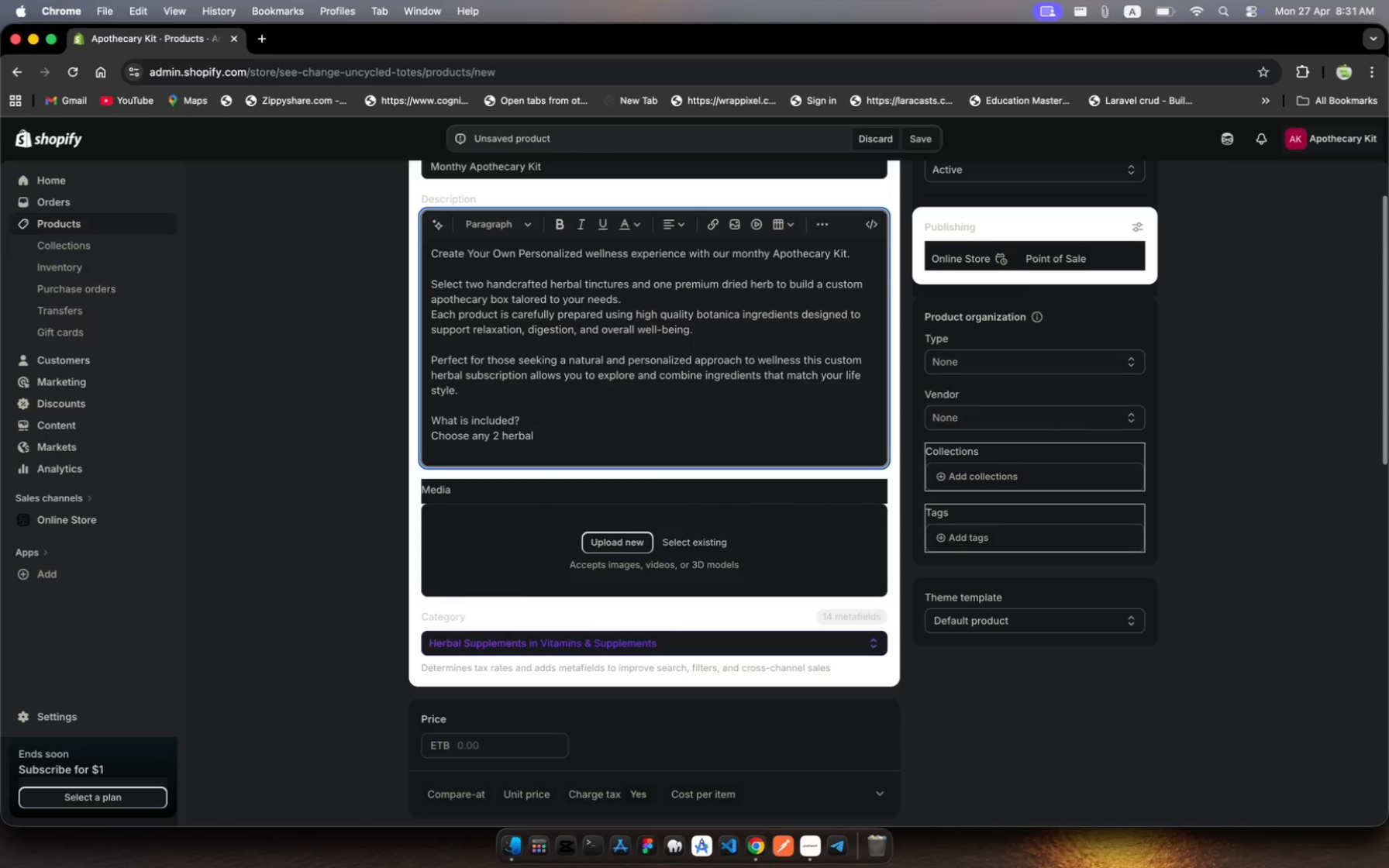 
type(tinctures)
 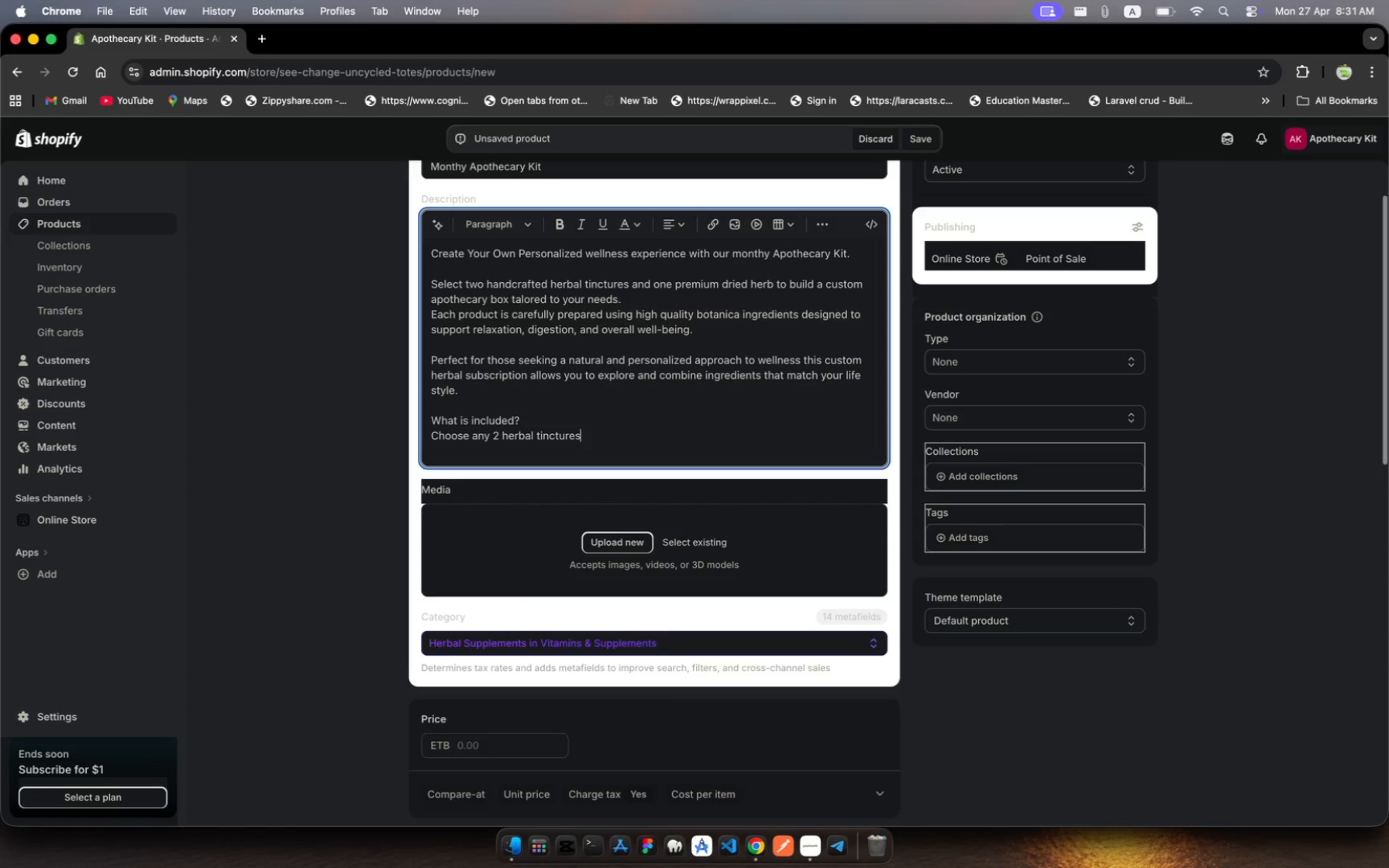 
wait(12.17)
 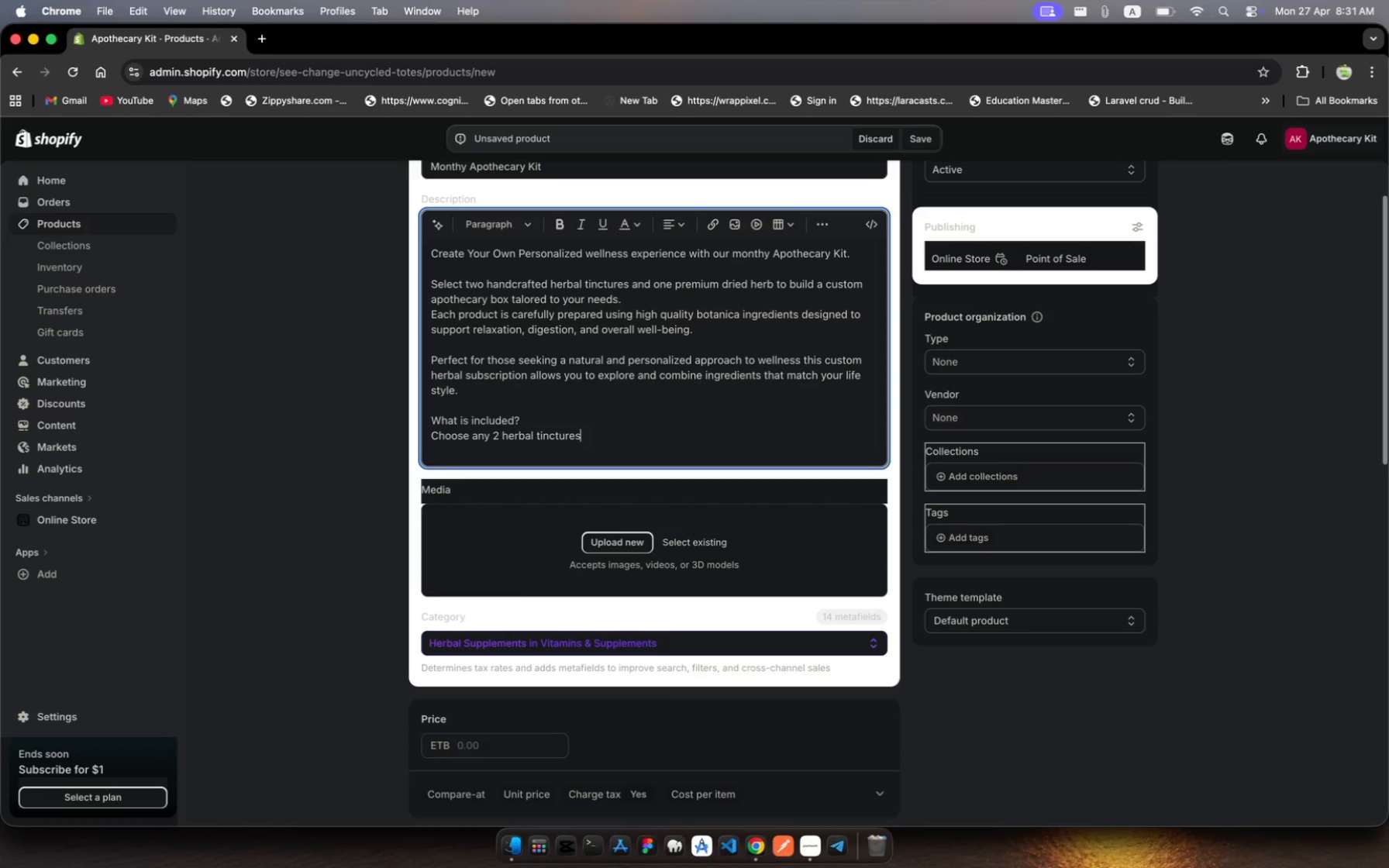 
left_click([823, 224])
 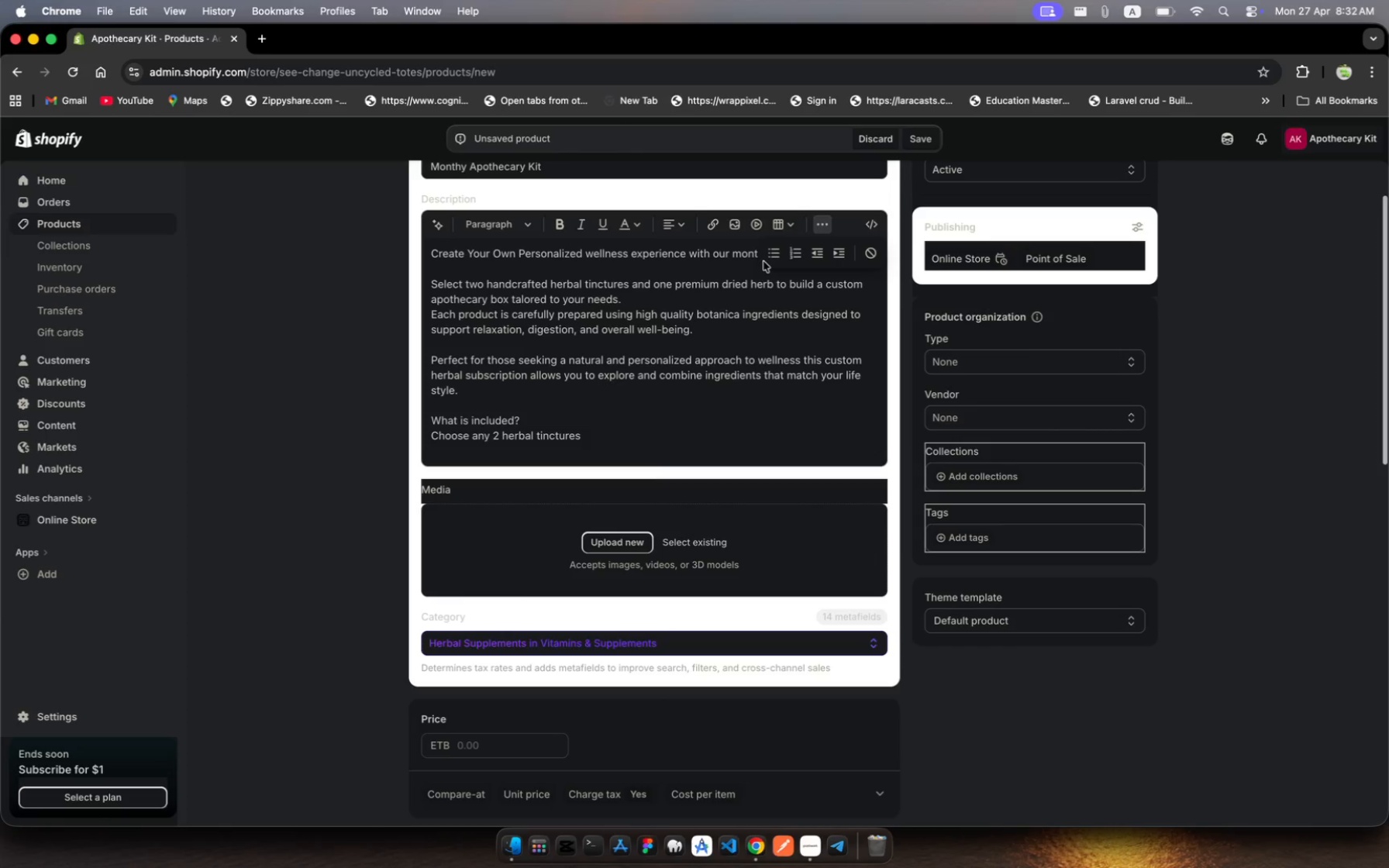 
left_click([772, 258])
 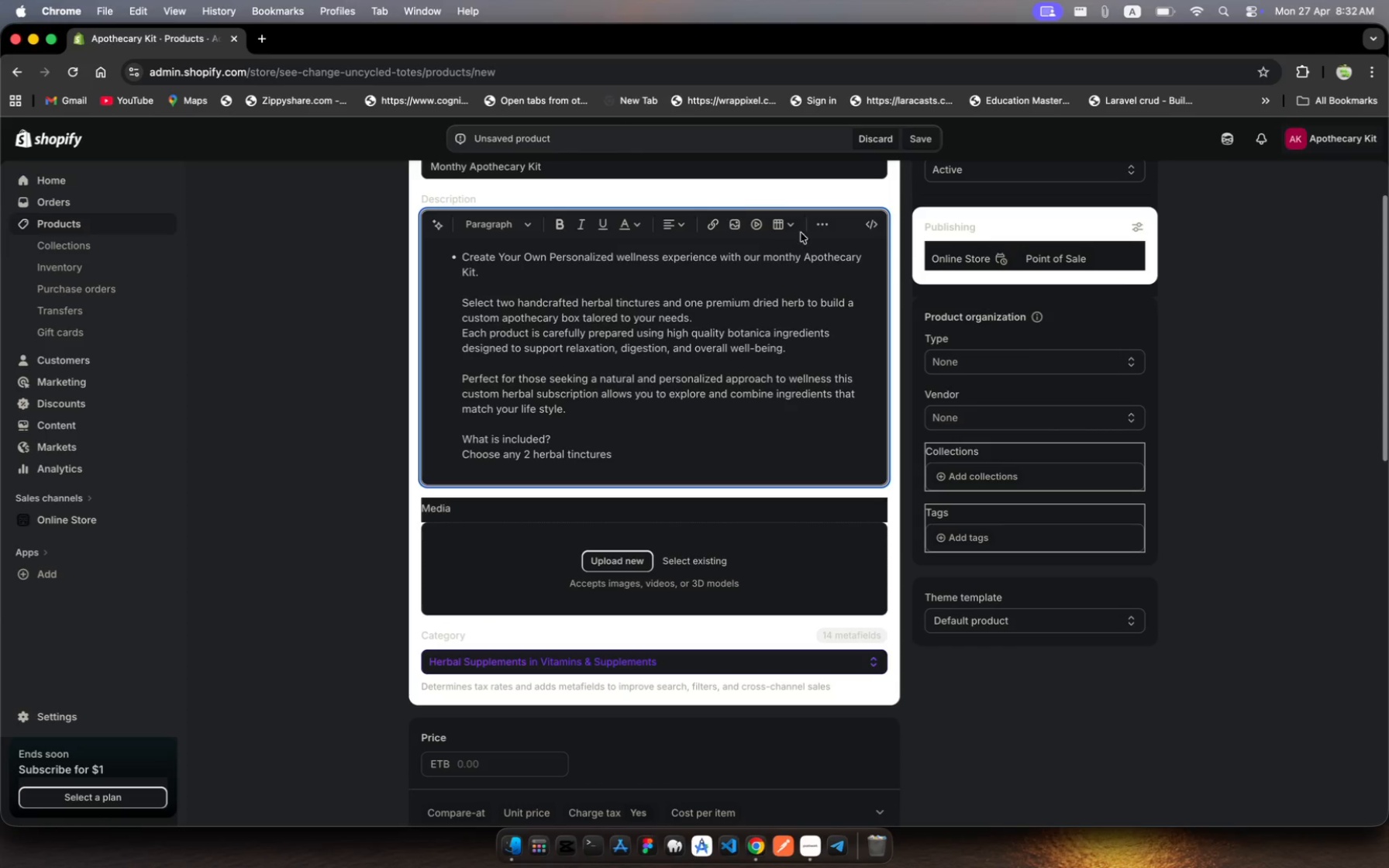 
left_click([819, 231])
 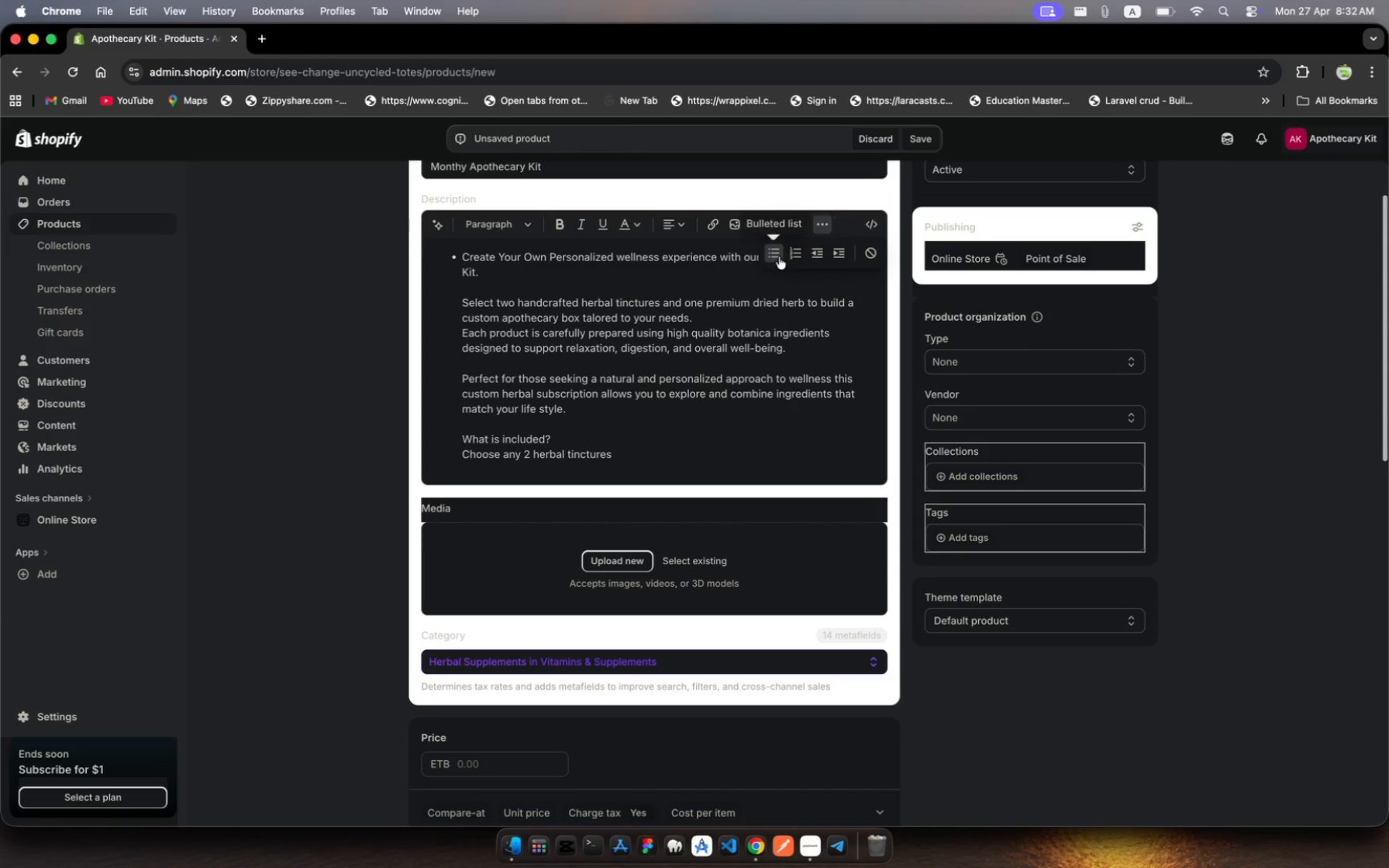 
left_click([774, 257])
 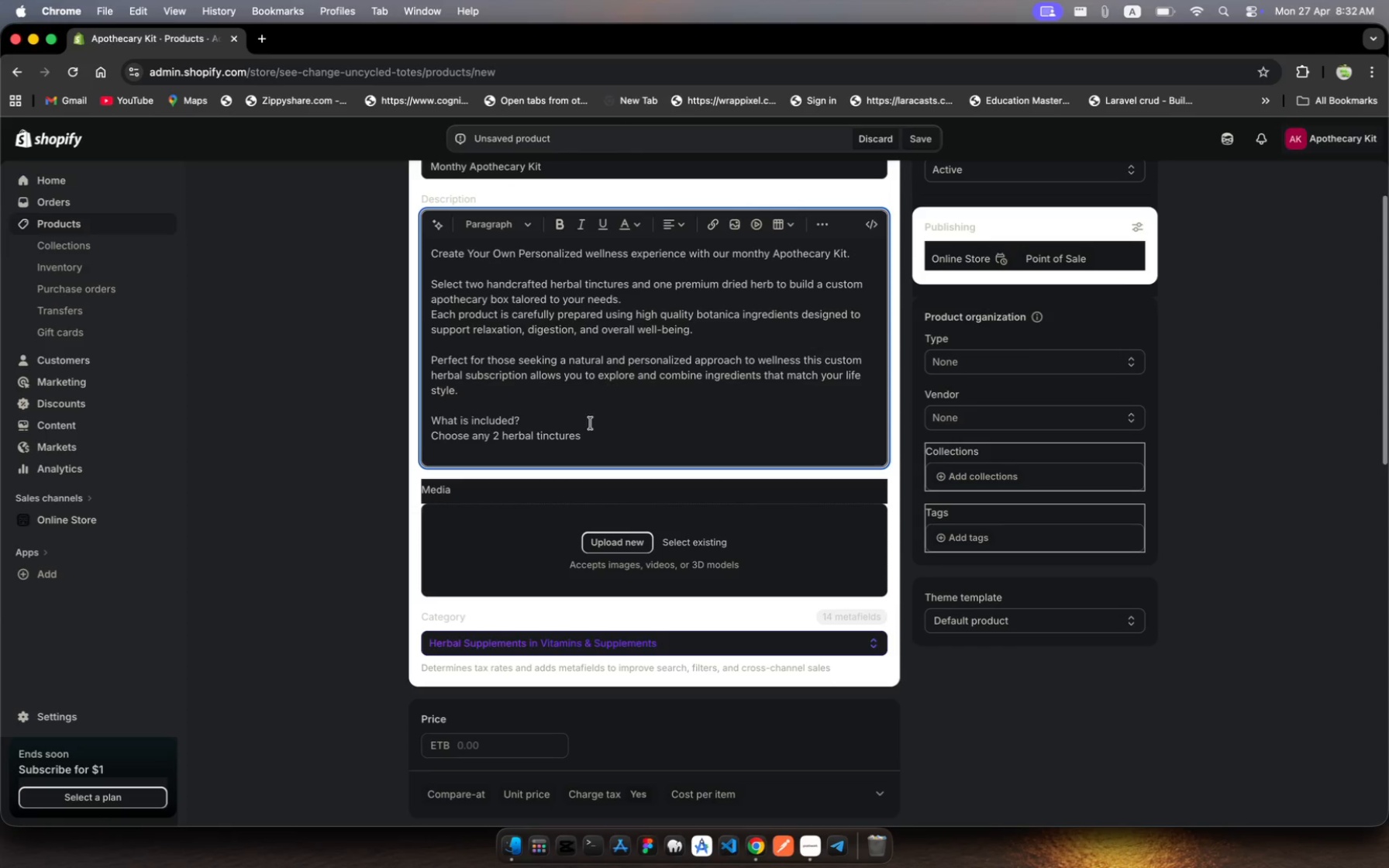 
left_click_drag(start_coordinate=[590, 434], to_coordinate=[429, 439])
 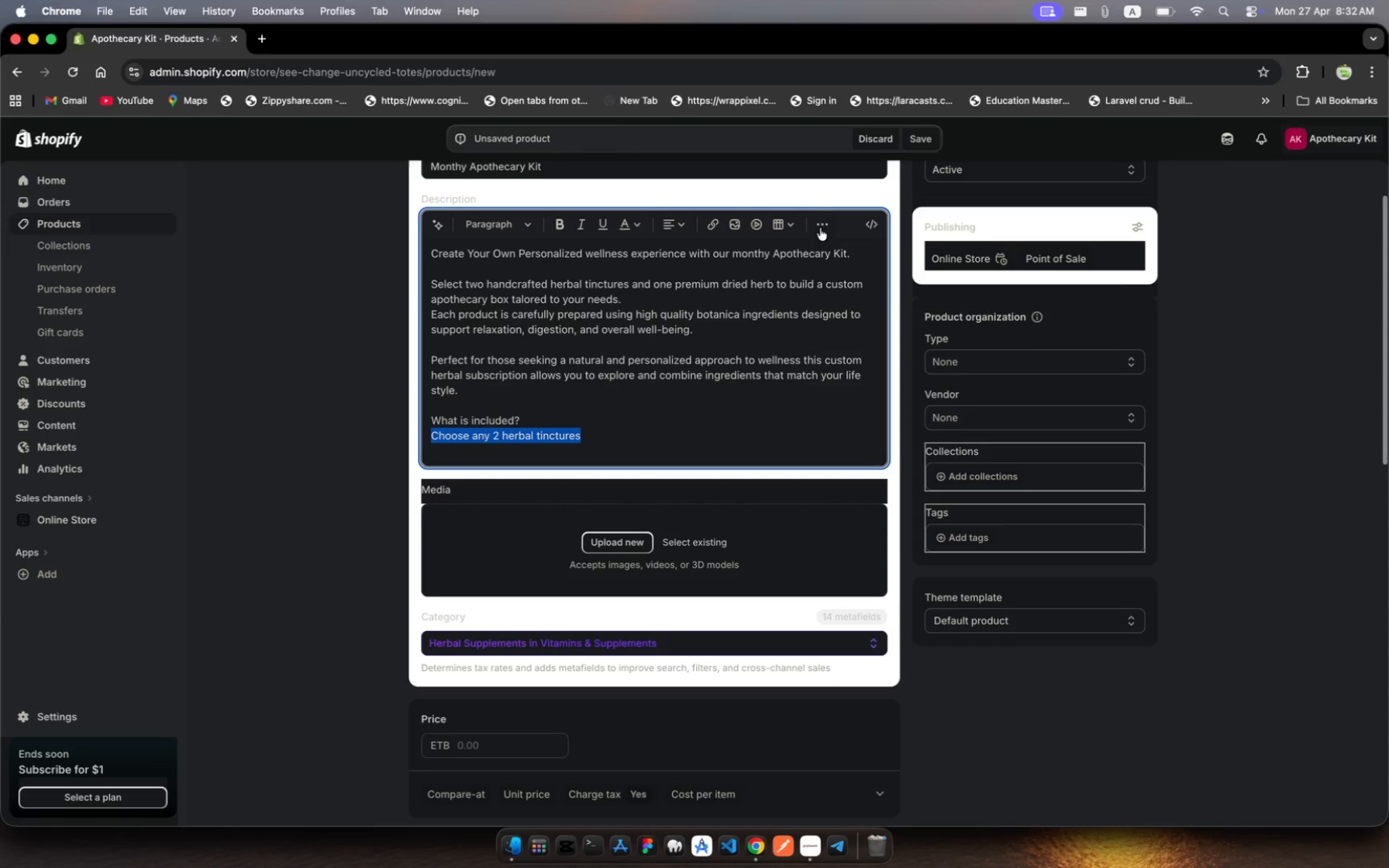 
left_click([820, 216])
 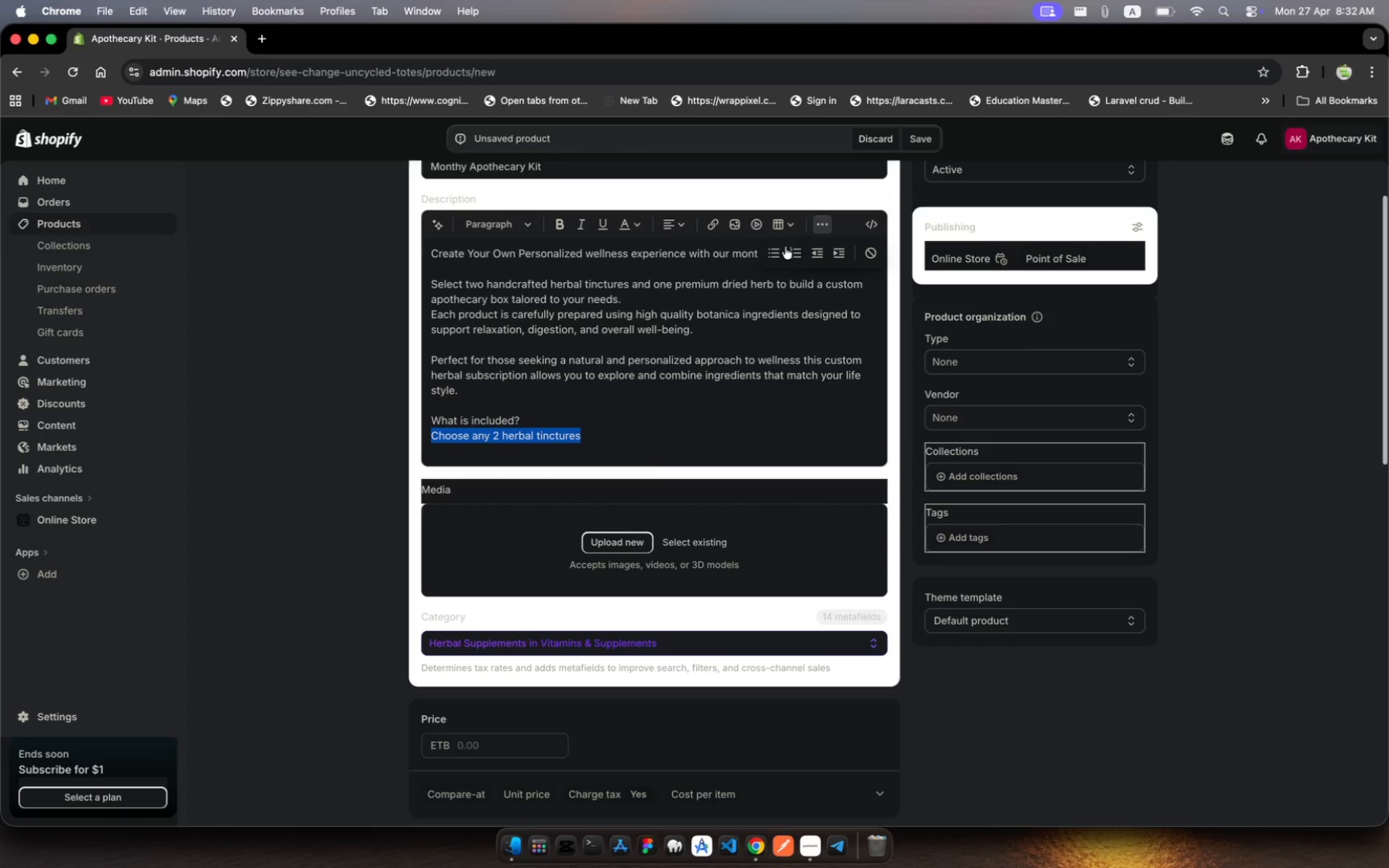 
left_click([777, 255])
 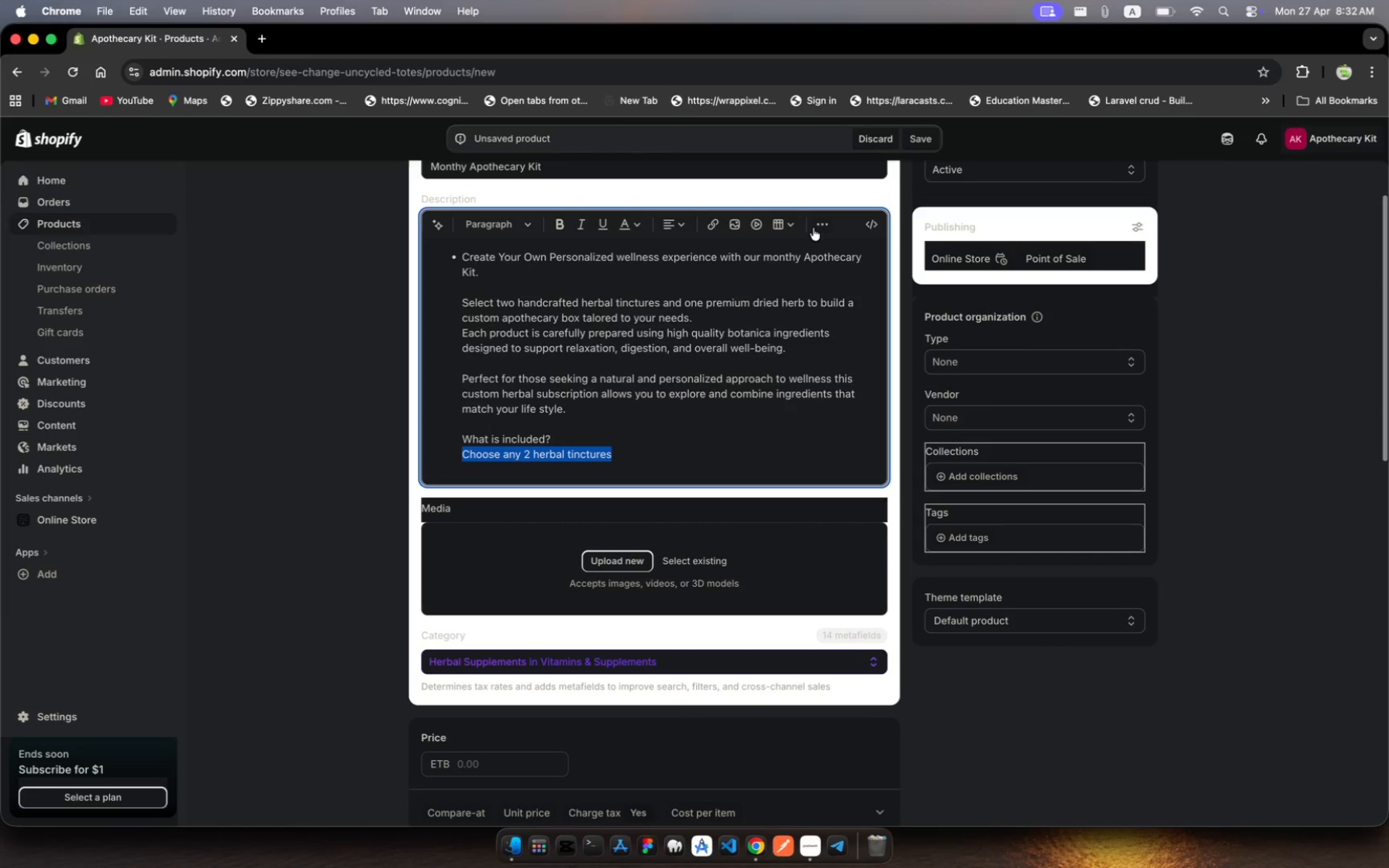 
left_click([820, 226])
 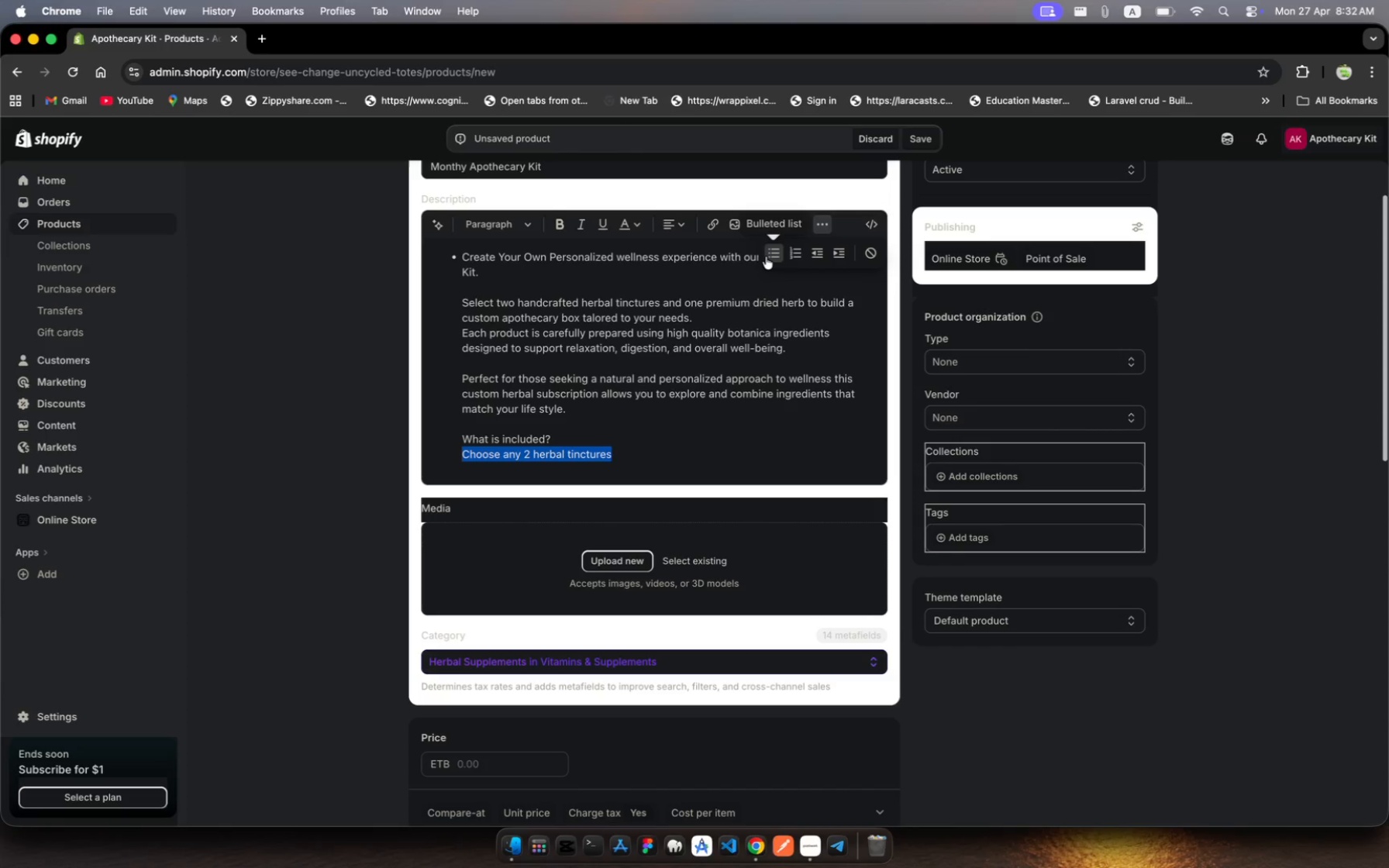 
left_click([770, 251])
 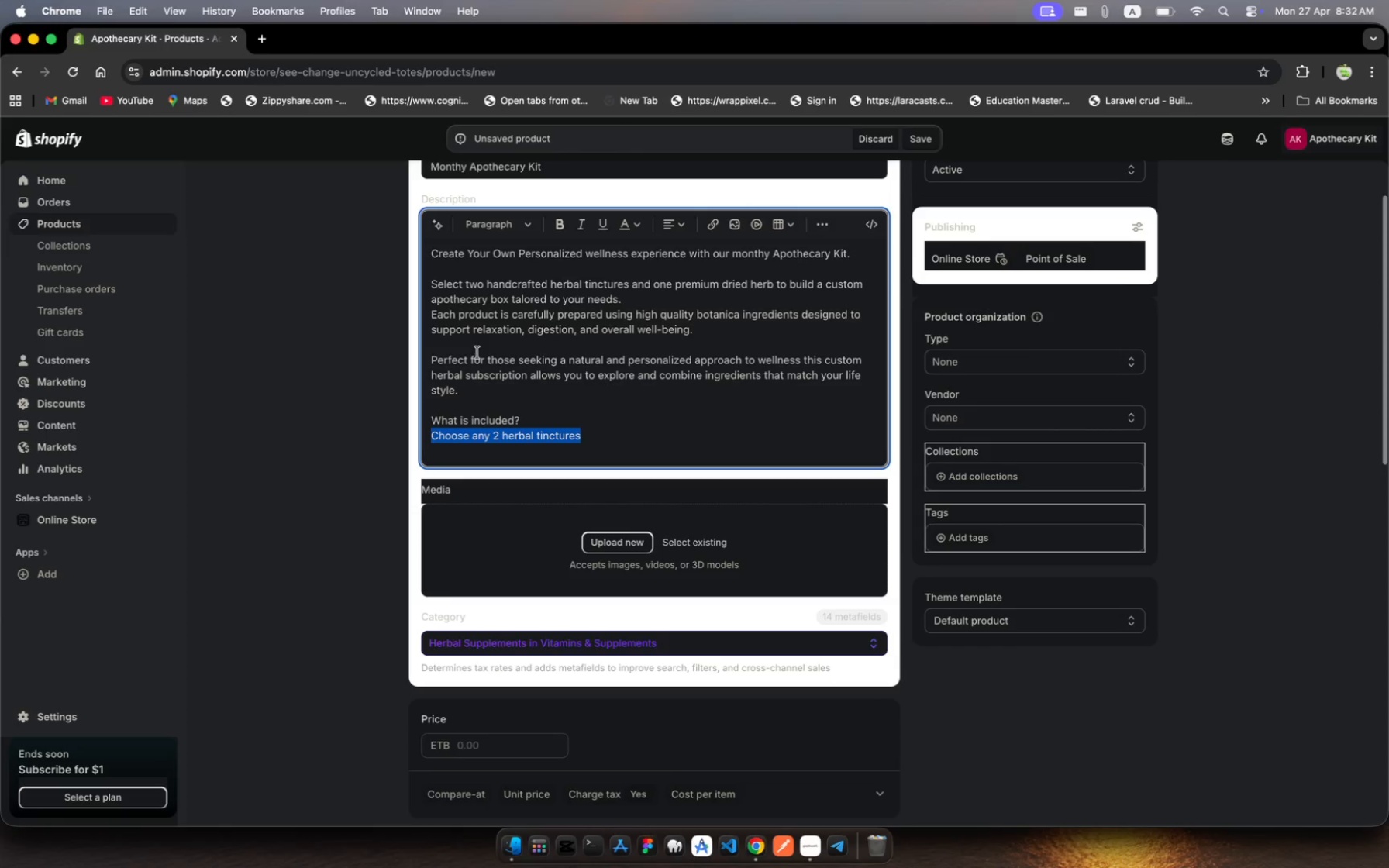 
left_click([525, 221])
 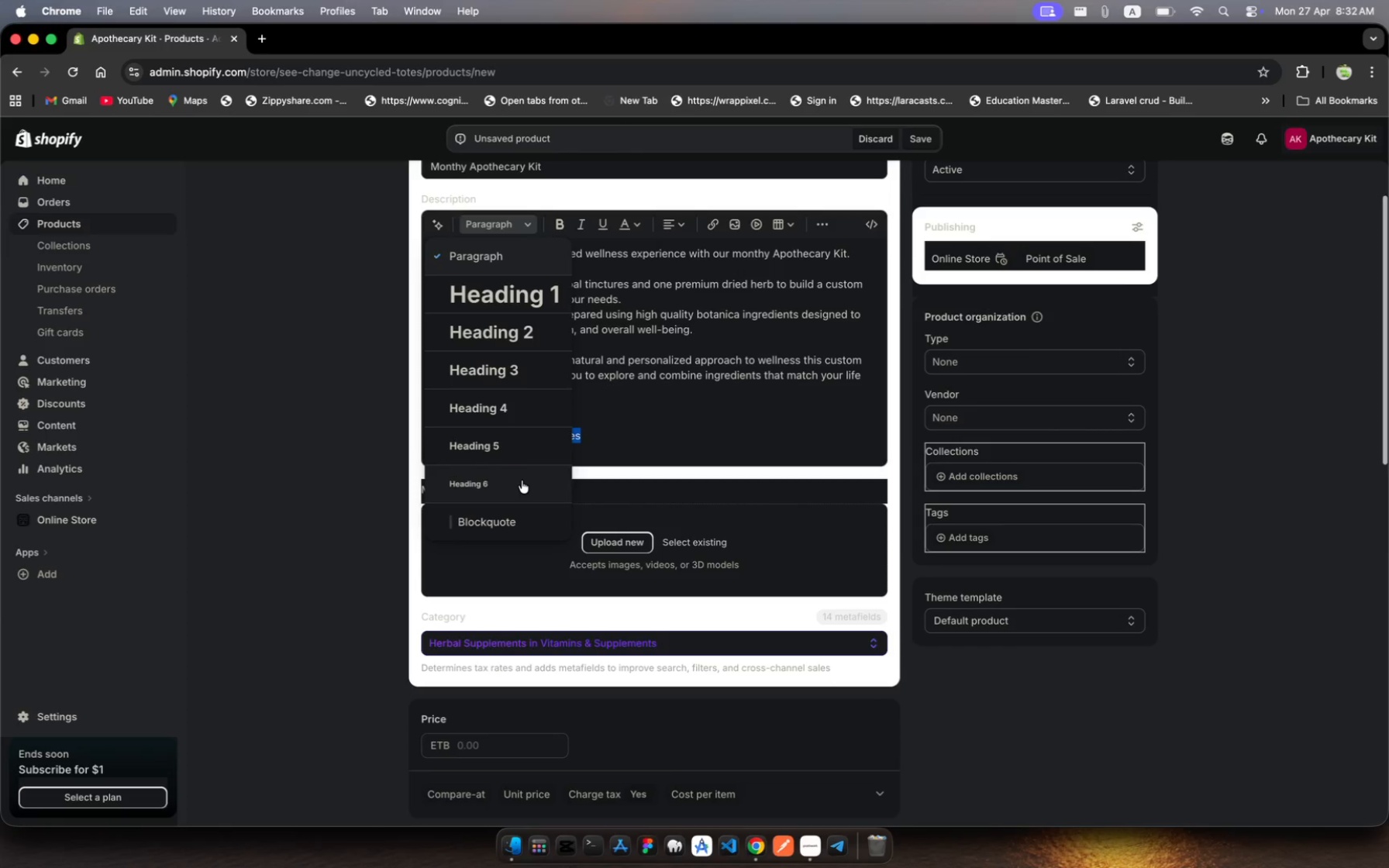 
left_click([517, 525])
 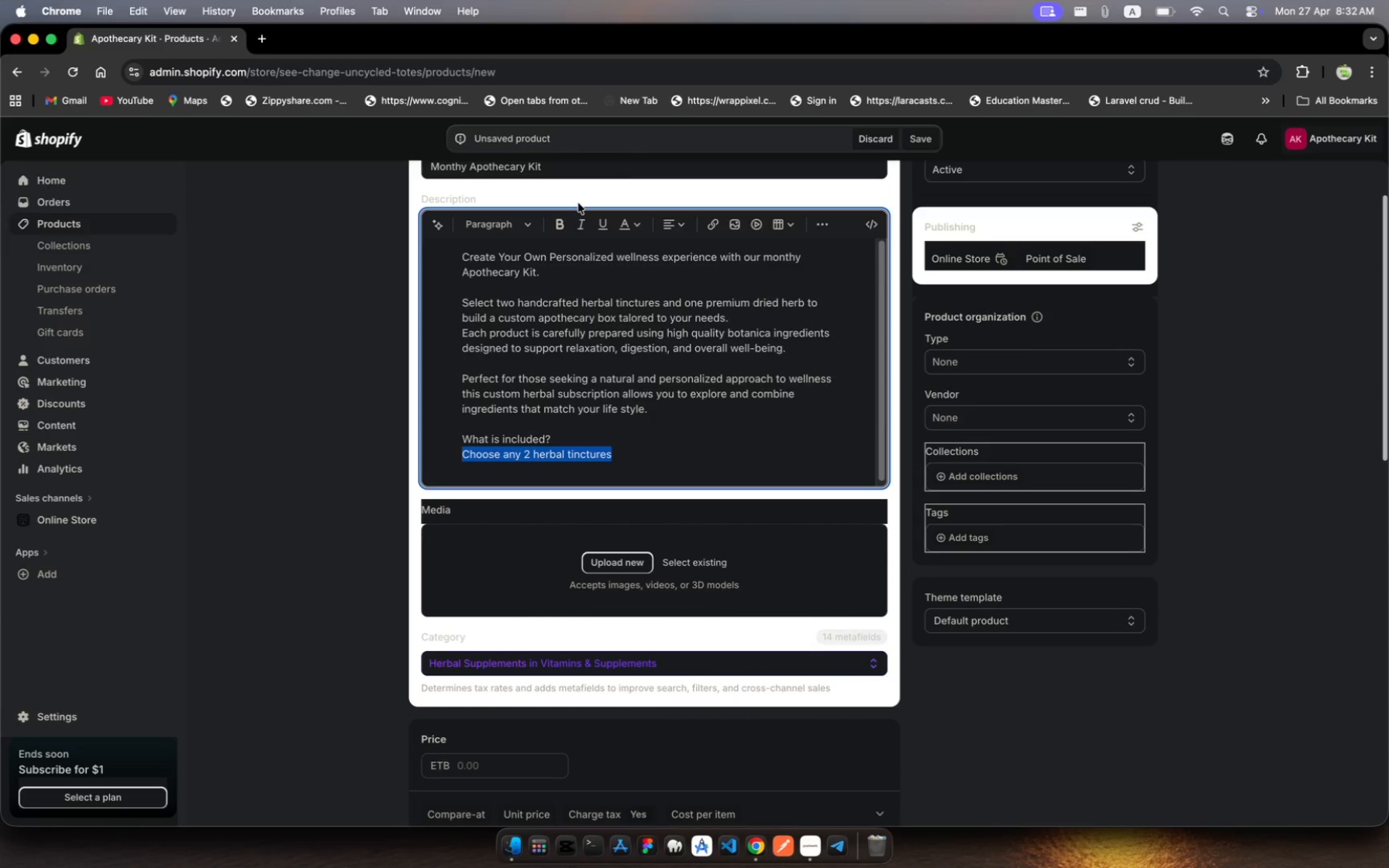 
key(Meta+Z)
 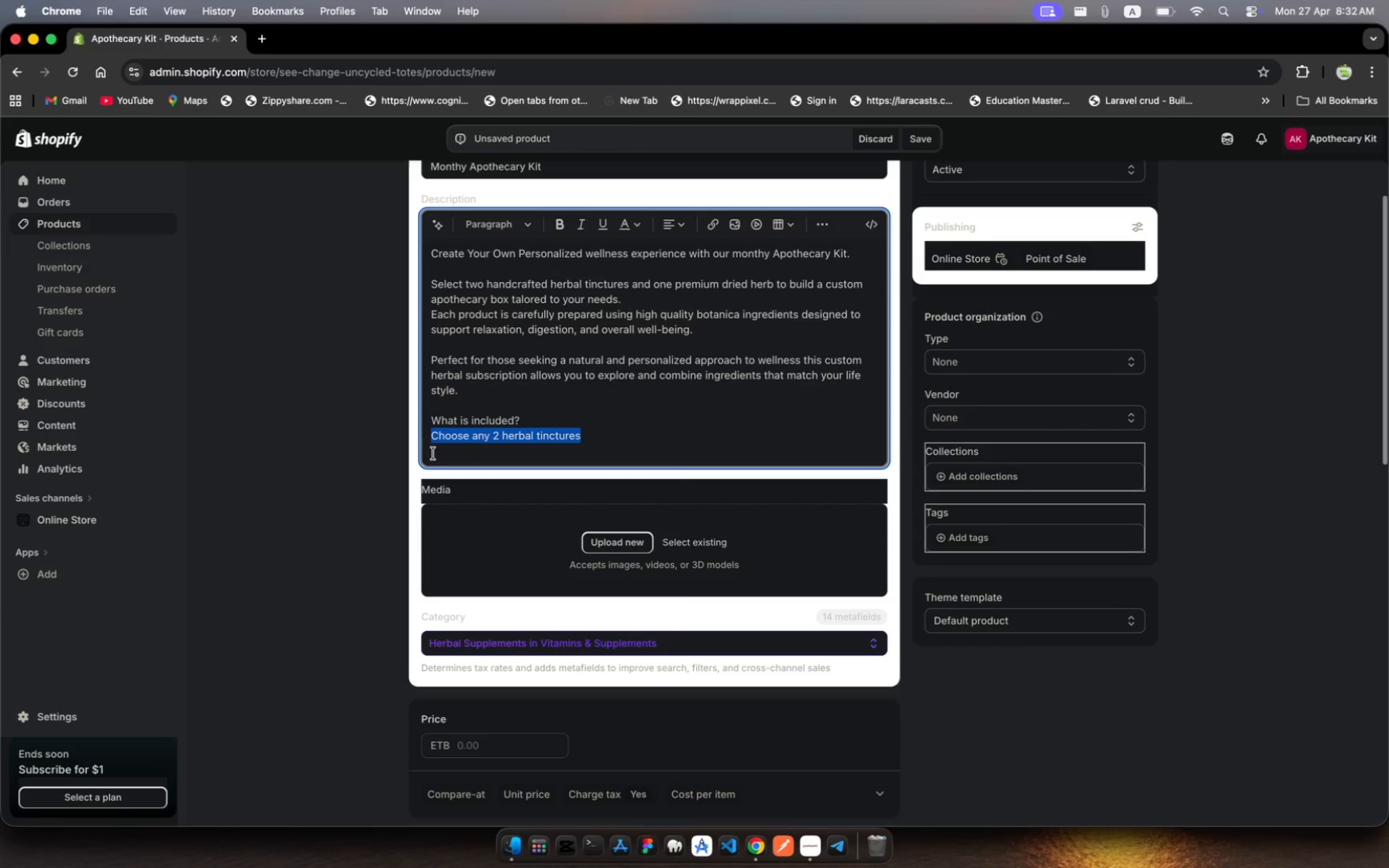 
left_click([433, 439])
 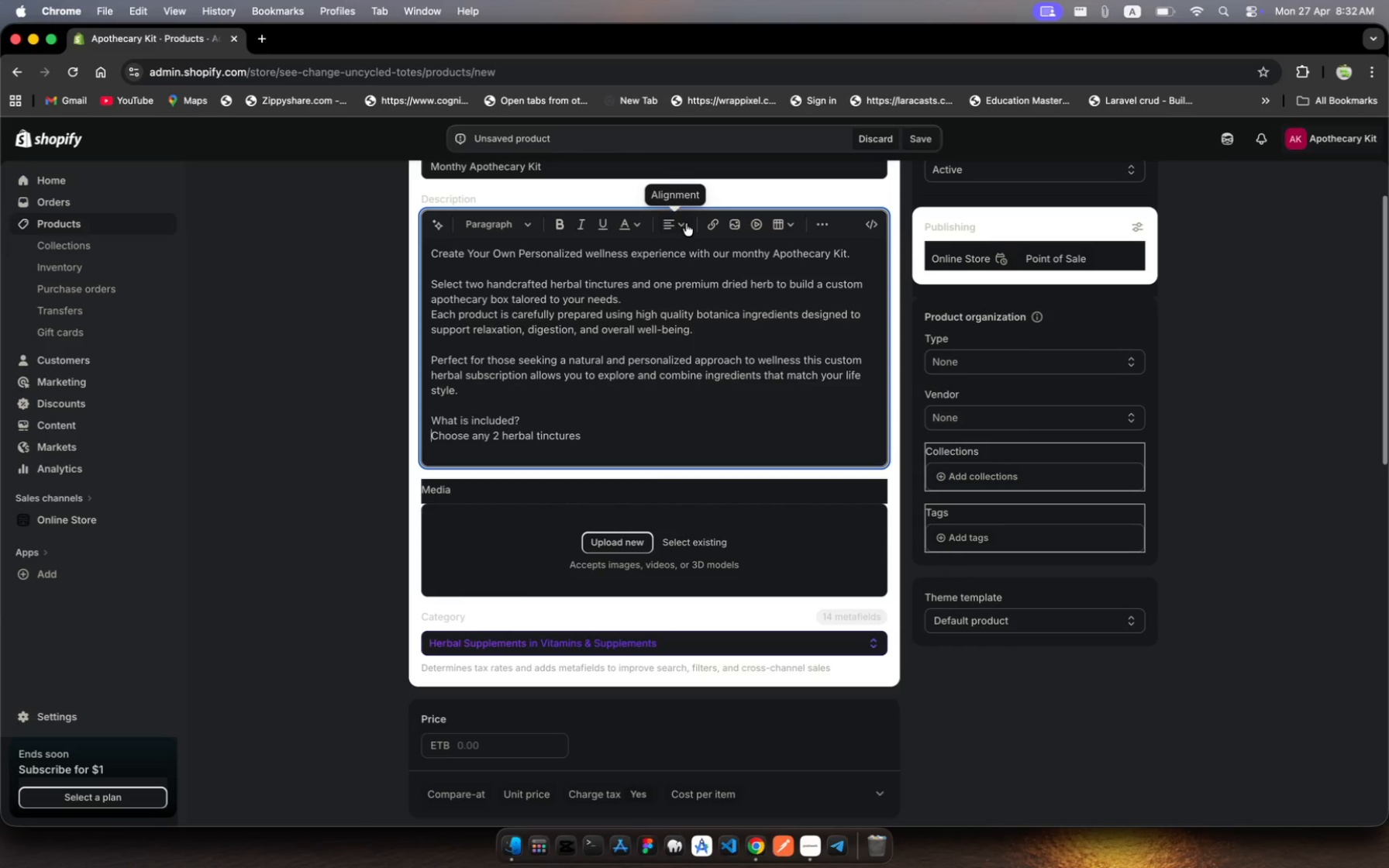 
wait(5.45)
 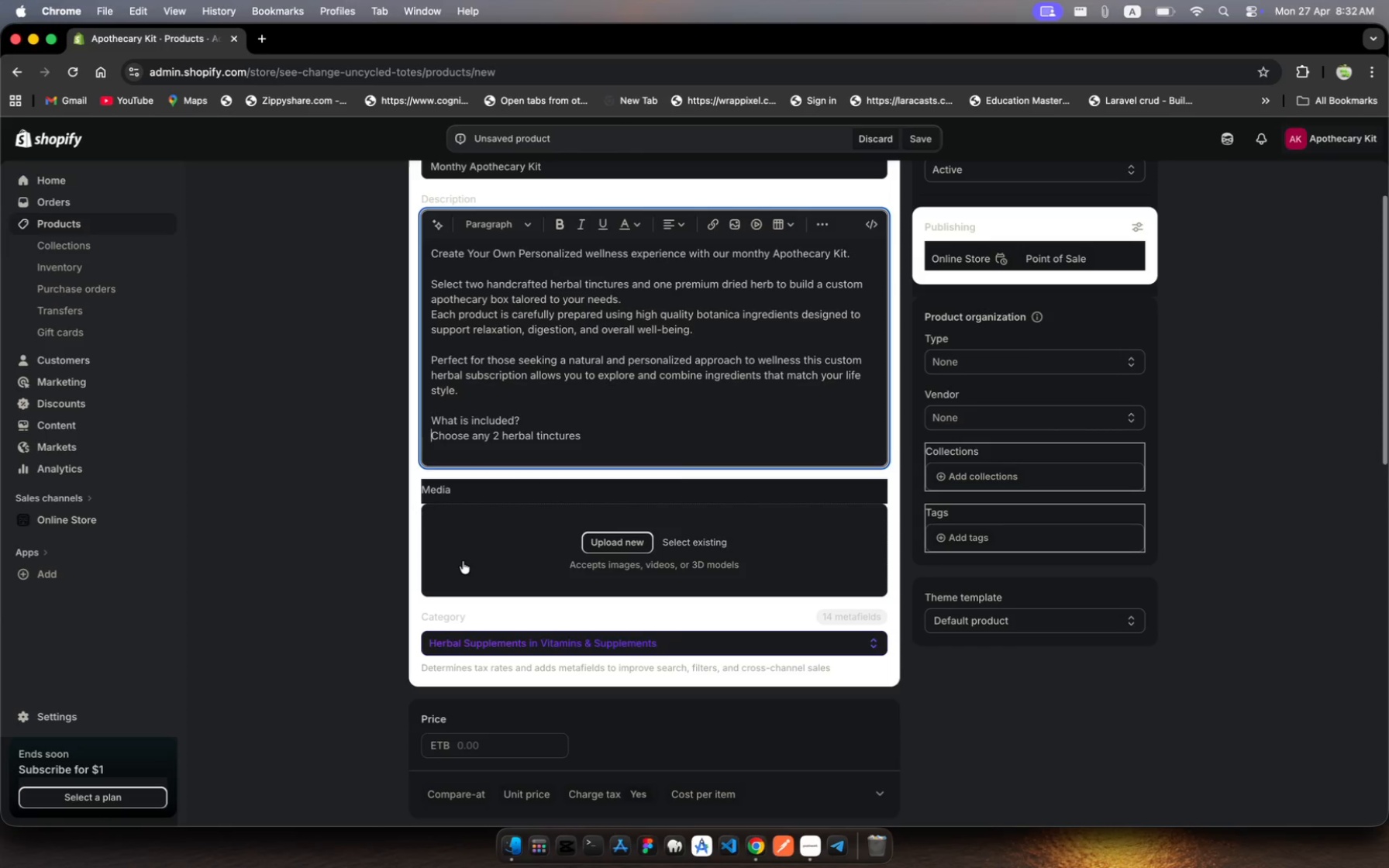 
mouse_move([802, 231])
 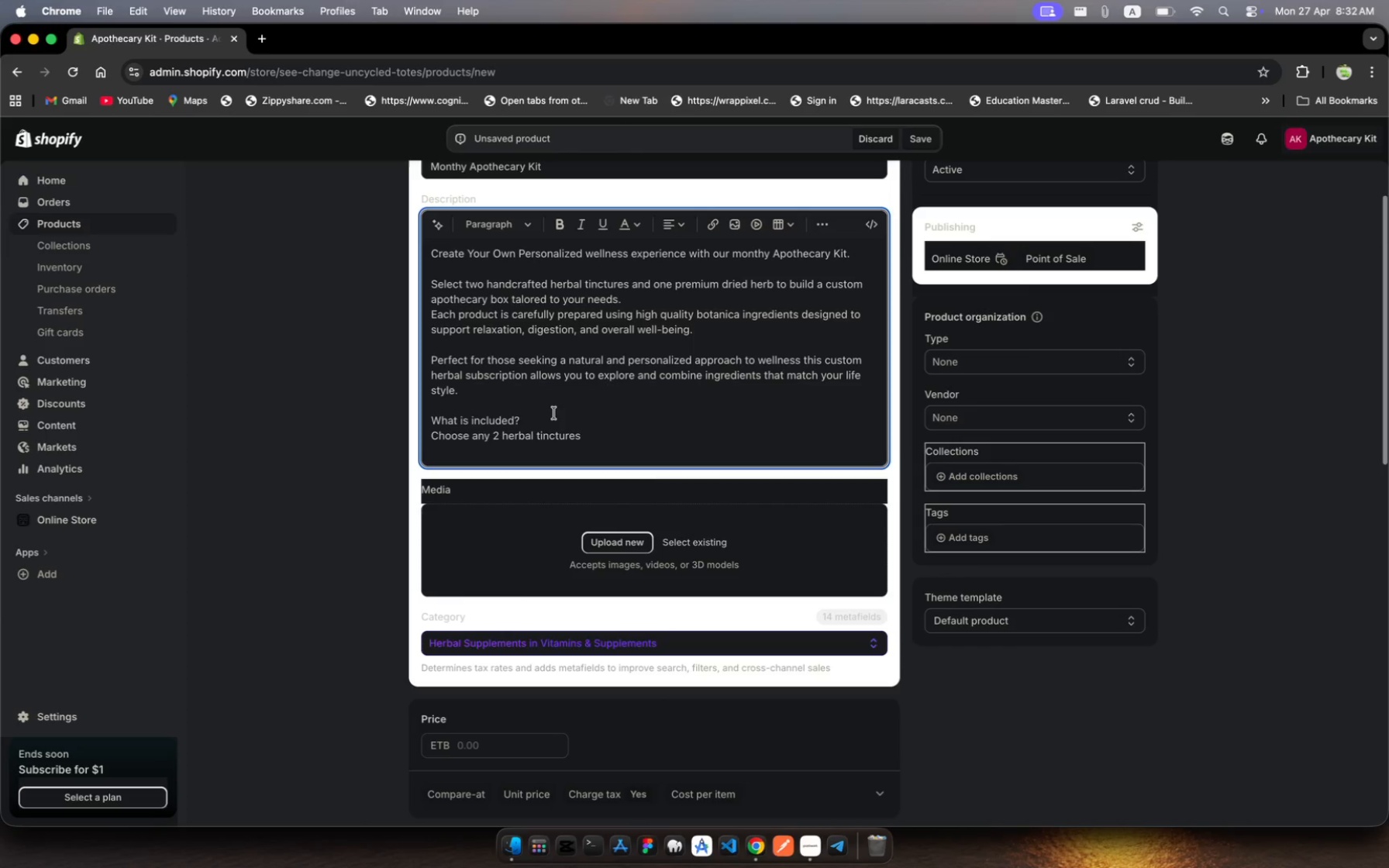 
key(Minus)
 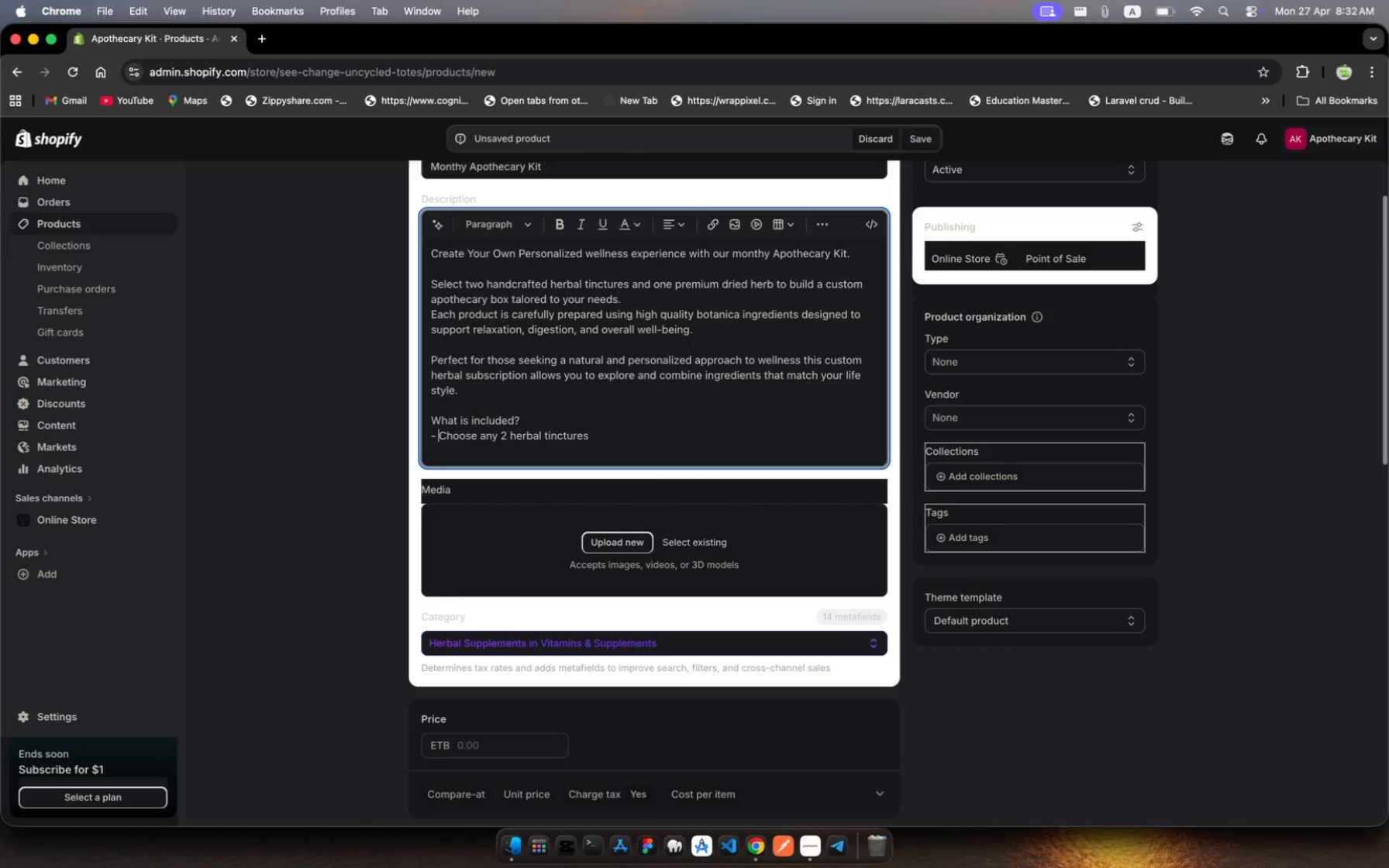 
key(Space)
 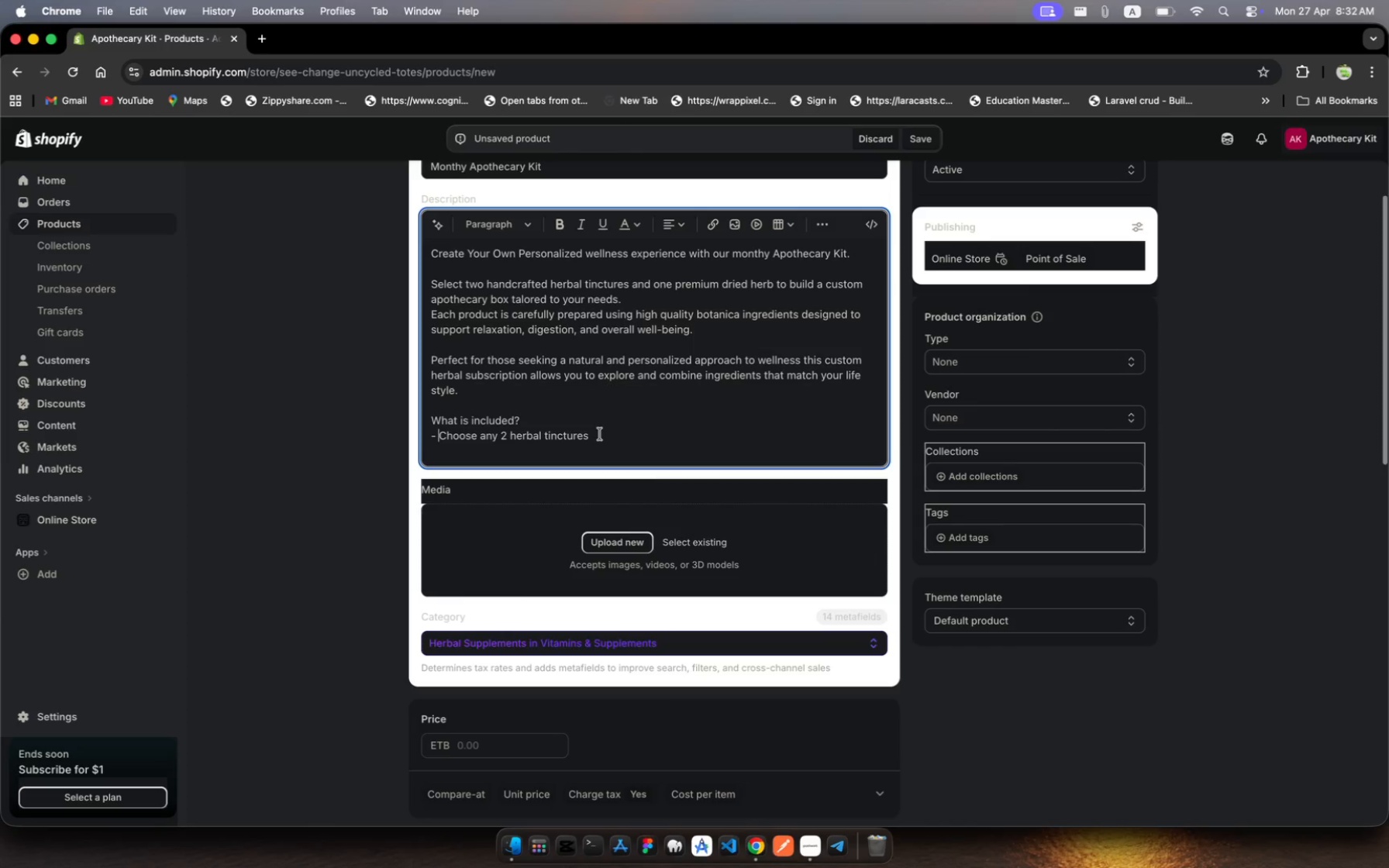 
left_click([602, 440])
 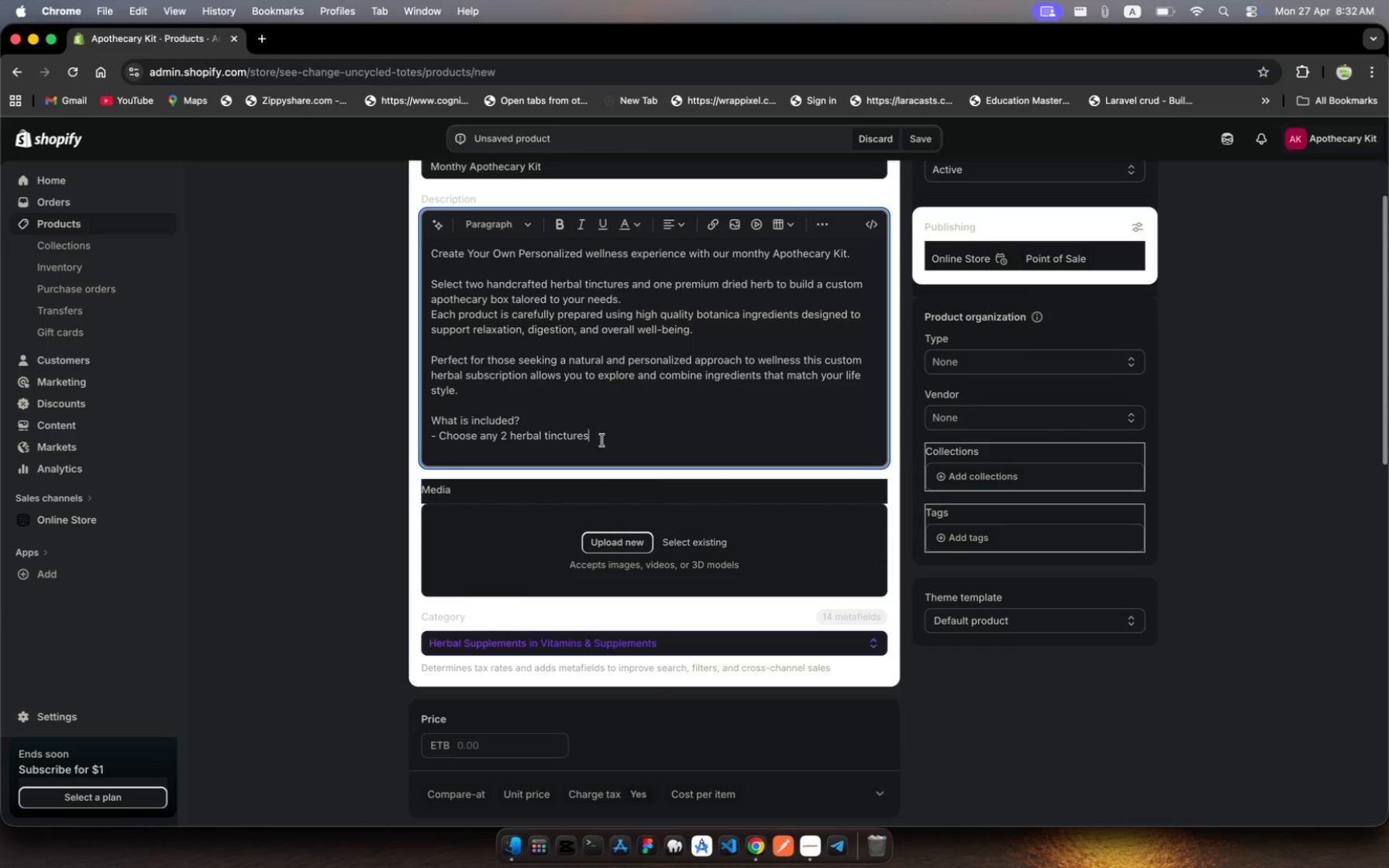 
key(Enter)
 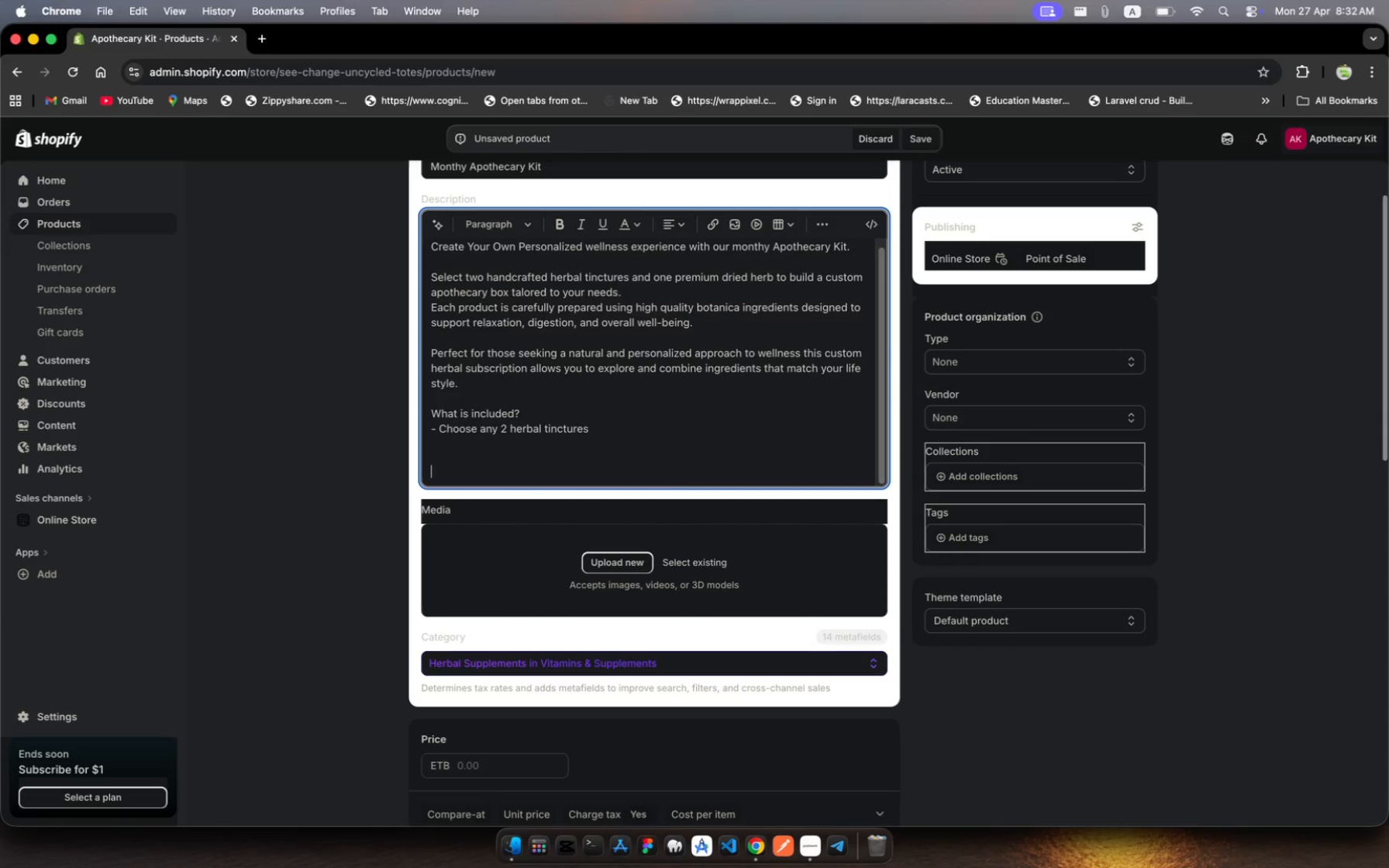 
key(Backspace)
 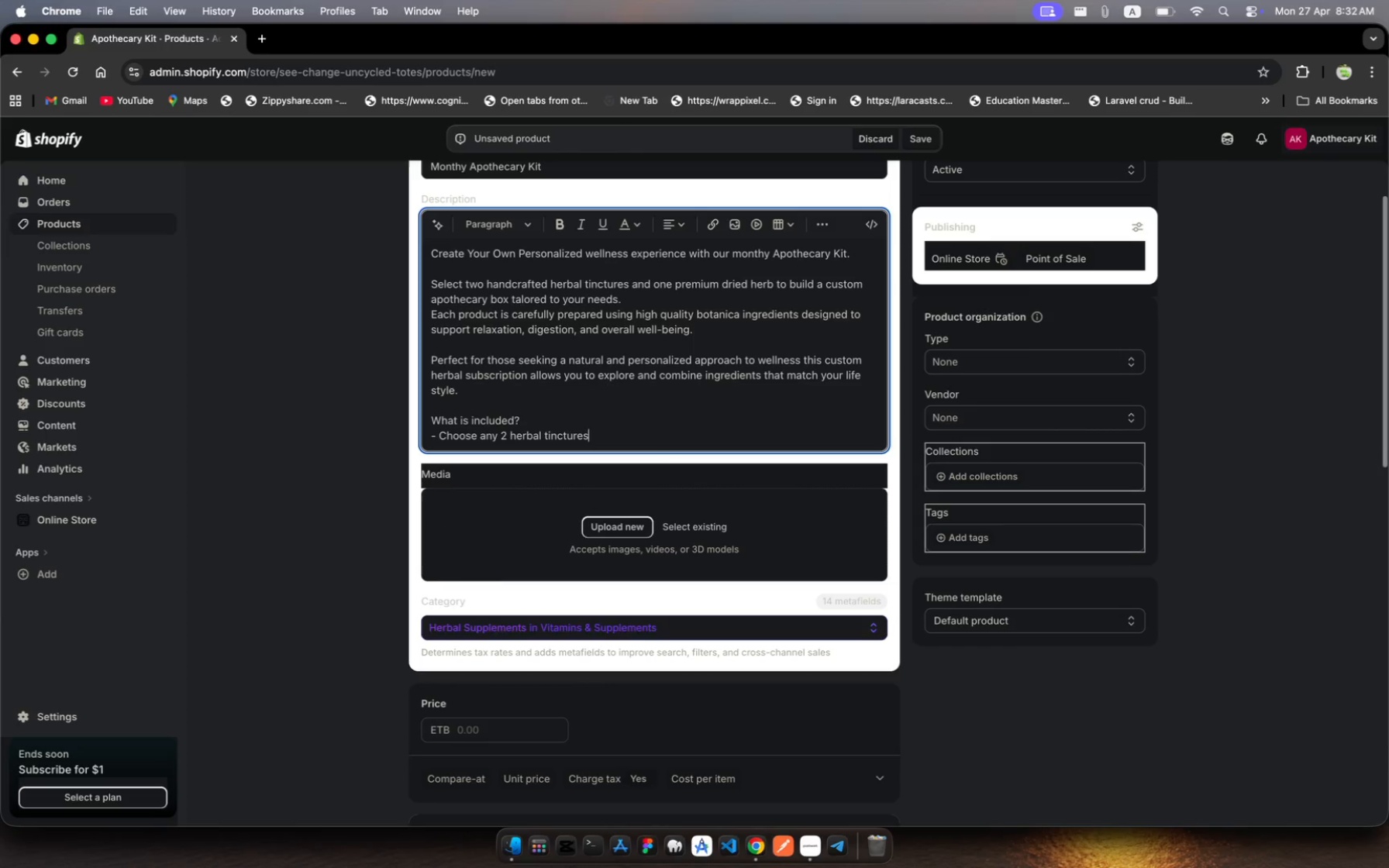 
key(Shift+Enter)
 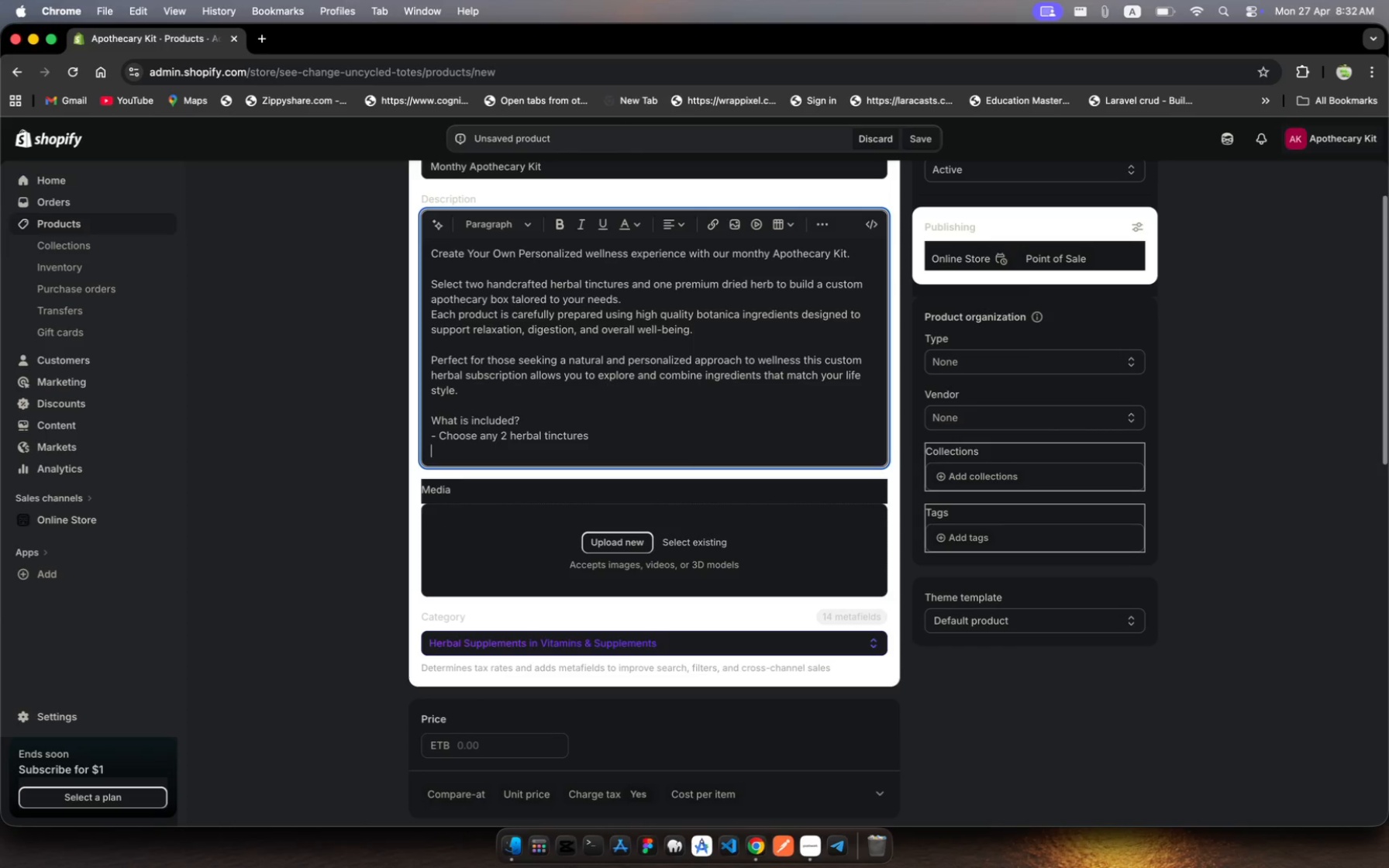 
key(Minus)
 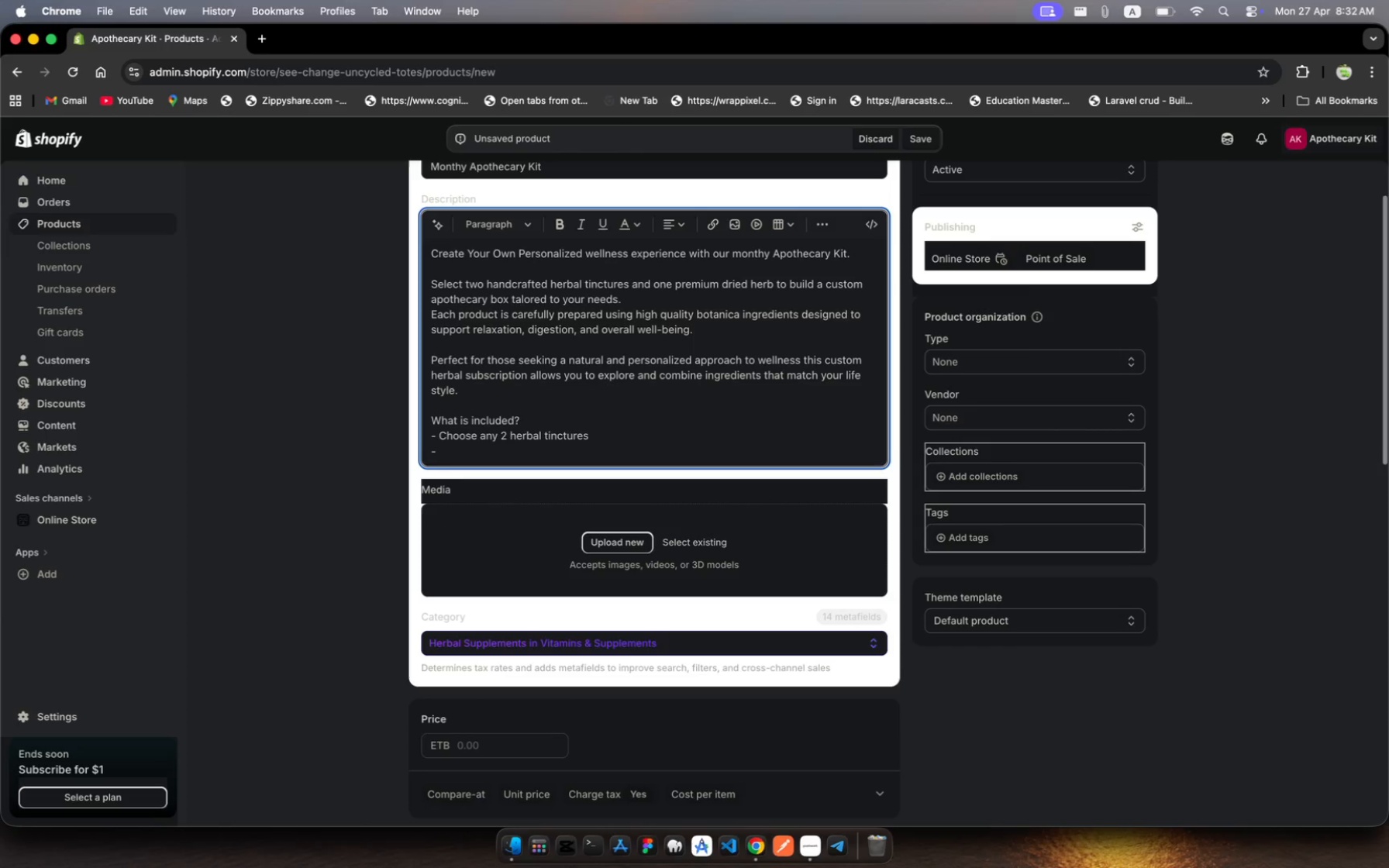 
key(Space)
 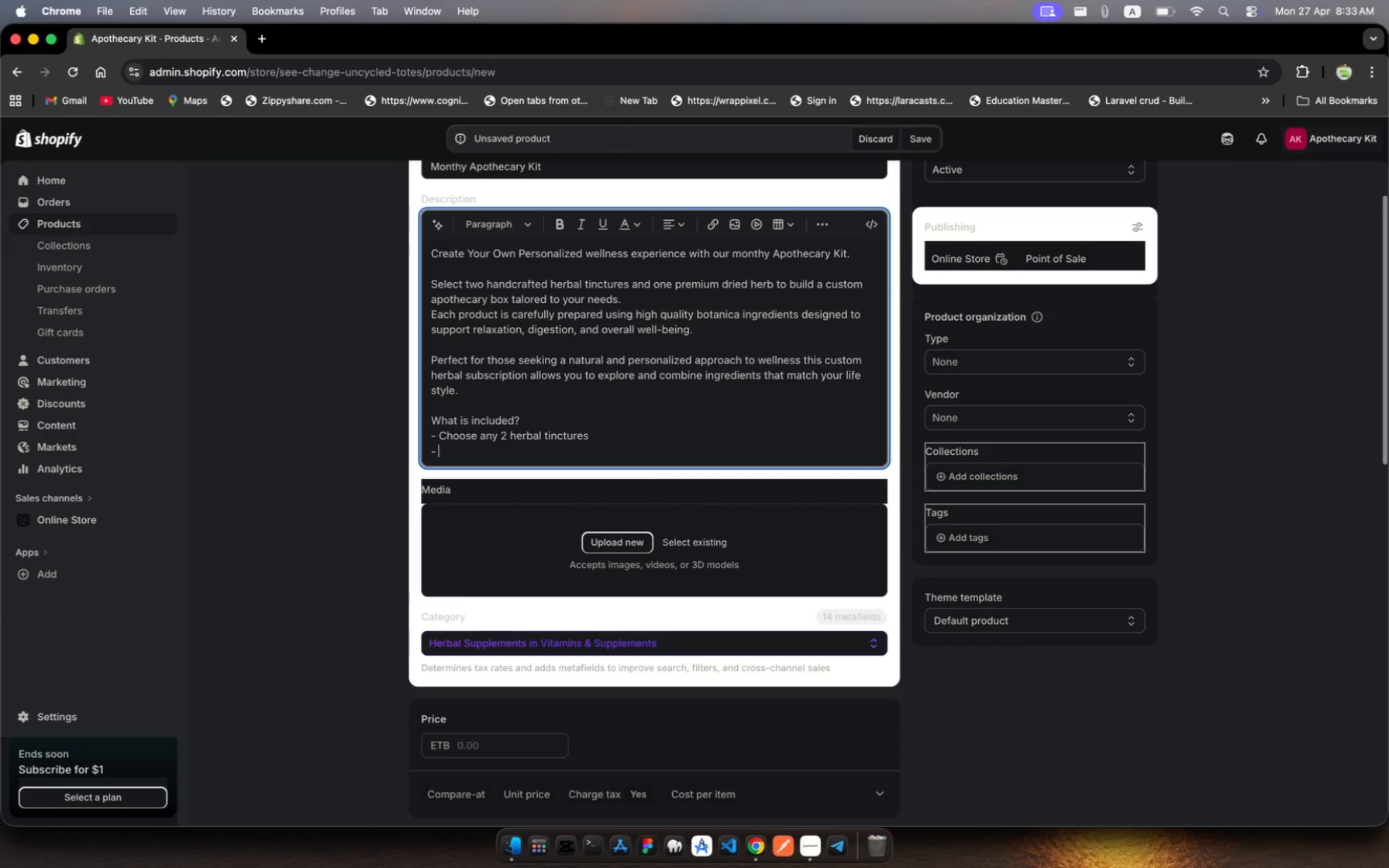 
wait(9.41)
 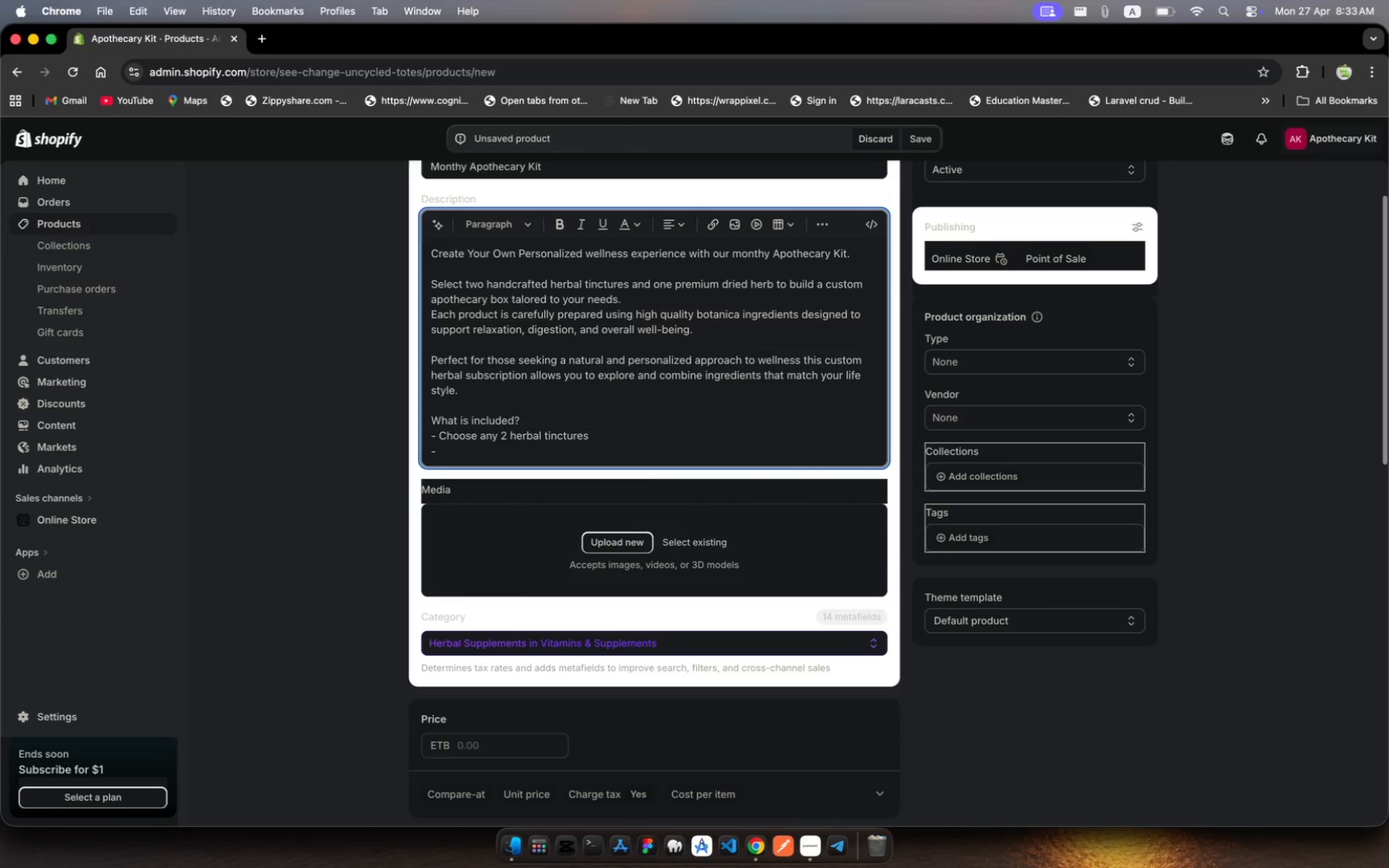 
type(Select one dried Botanical herb)
 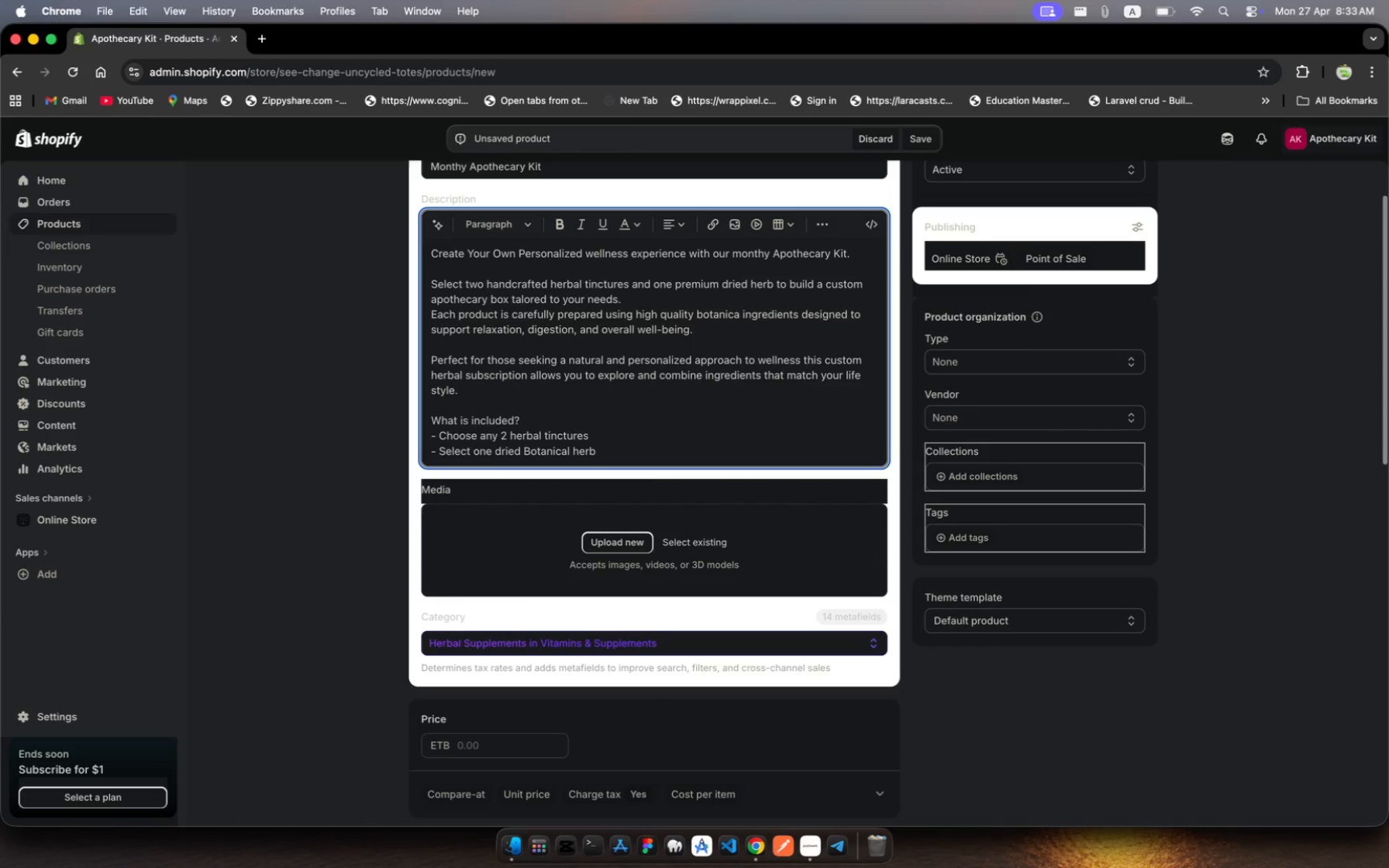 
wait(12.85)
 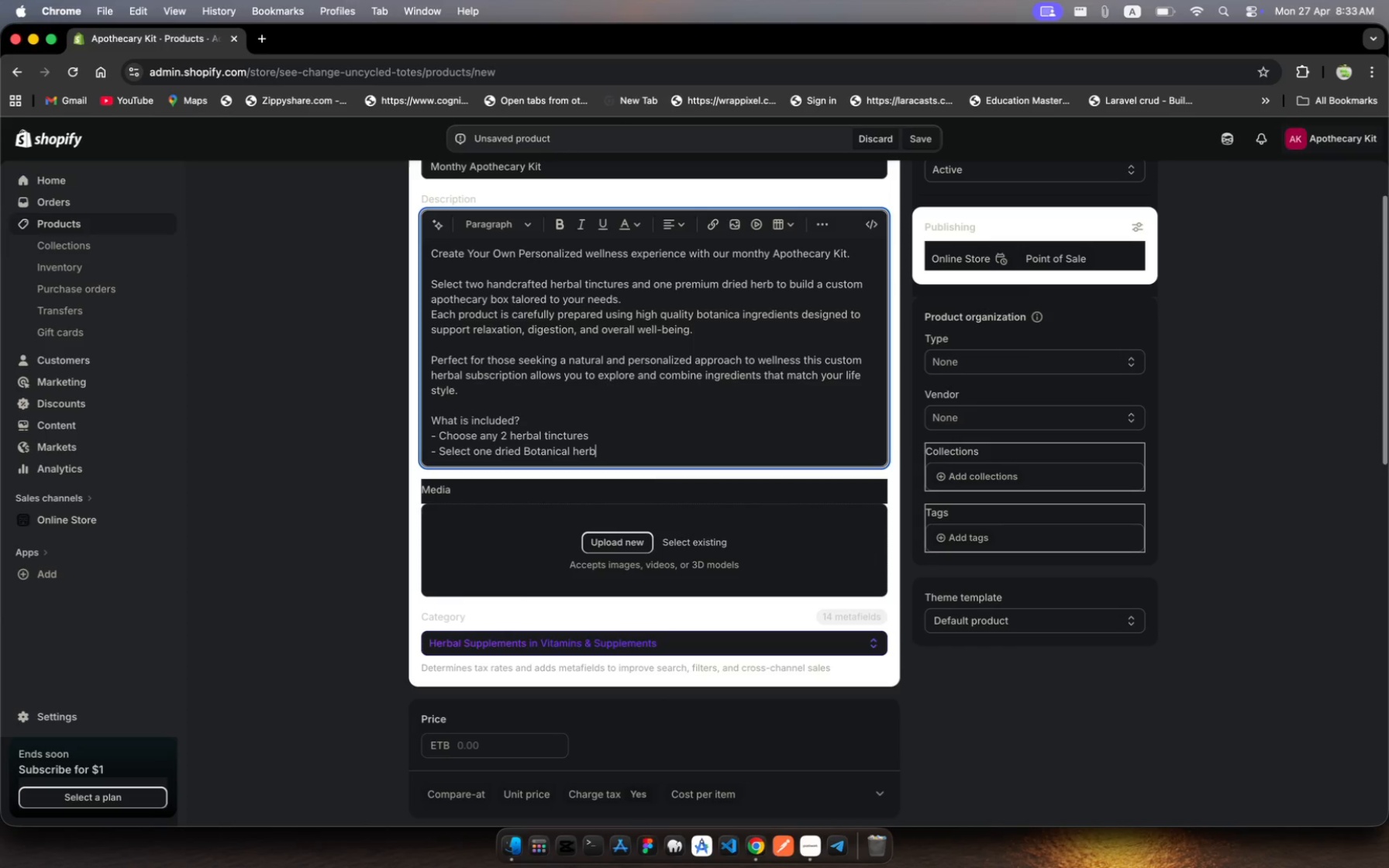 
key(Shift+Enter)
 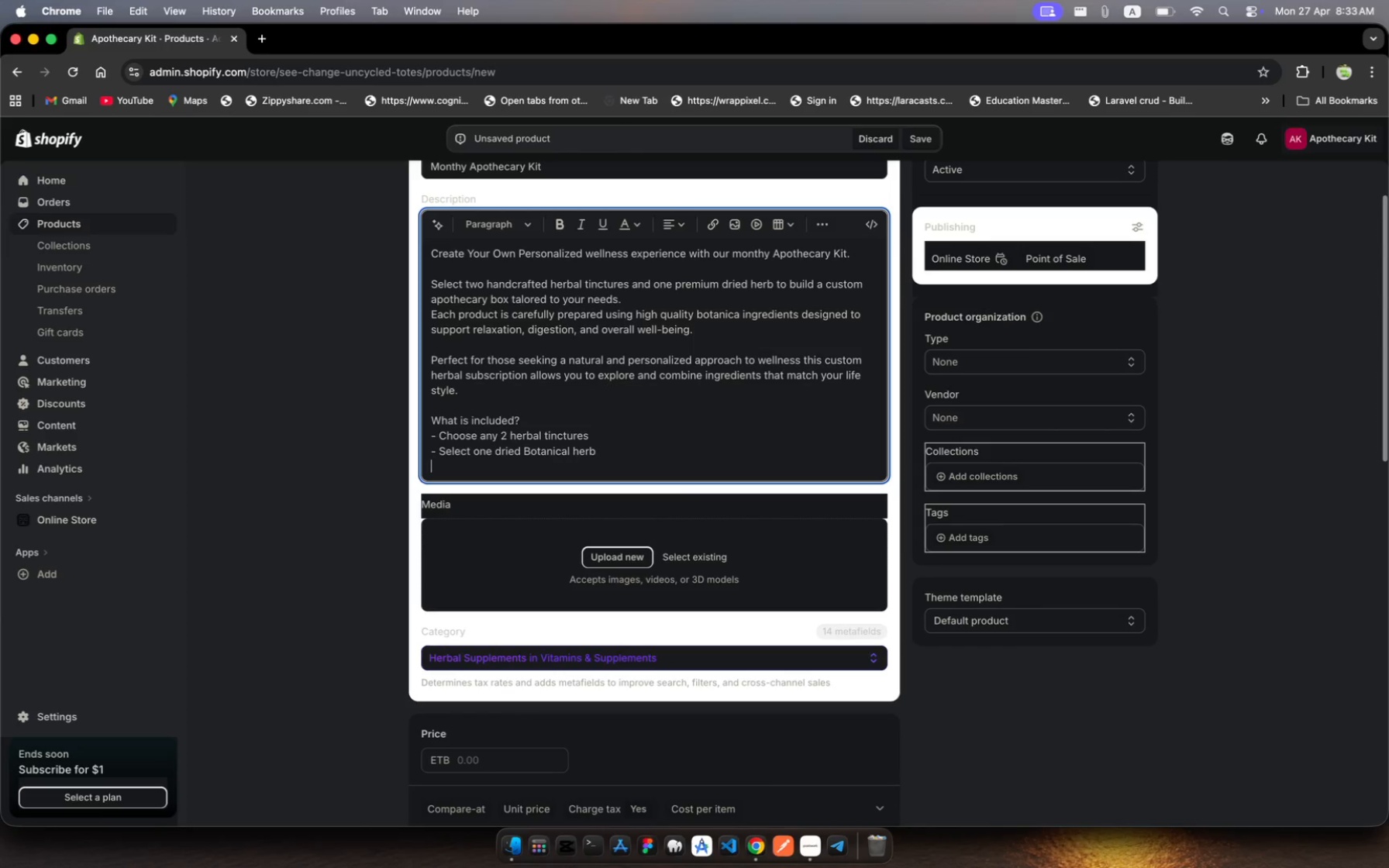 
type(- High pa)
key(Backspace)
key(Backspace)
key(Backspace)
type(-packd )
 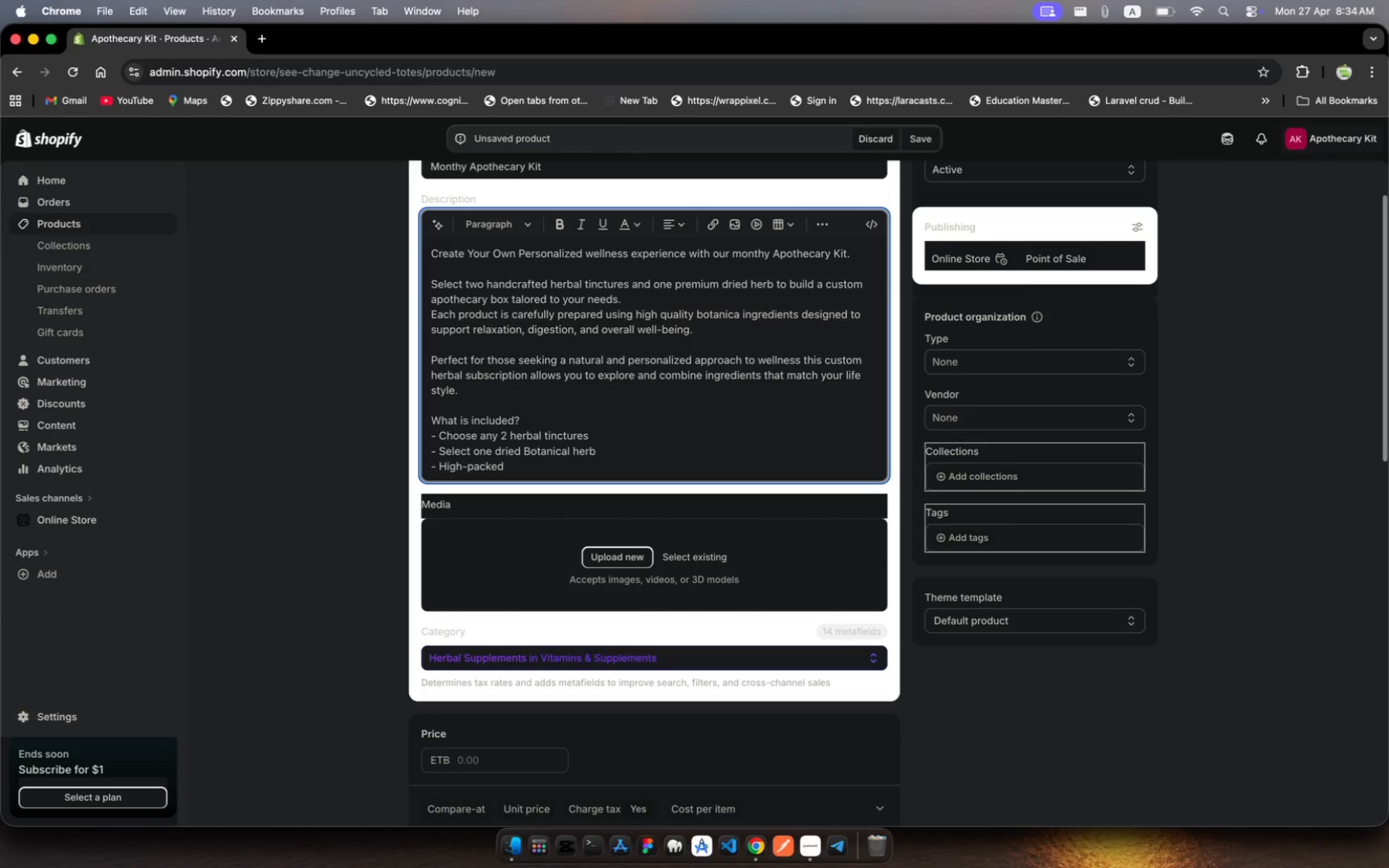 
hold_key(key=E, duration=0.33)
 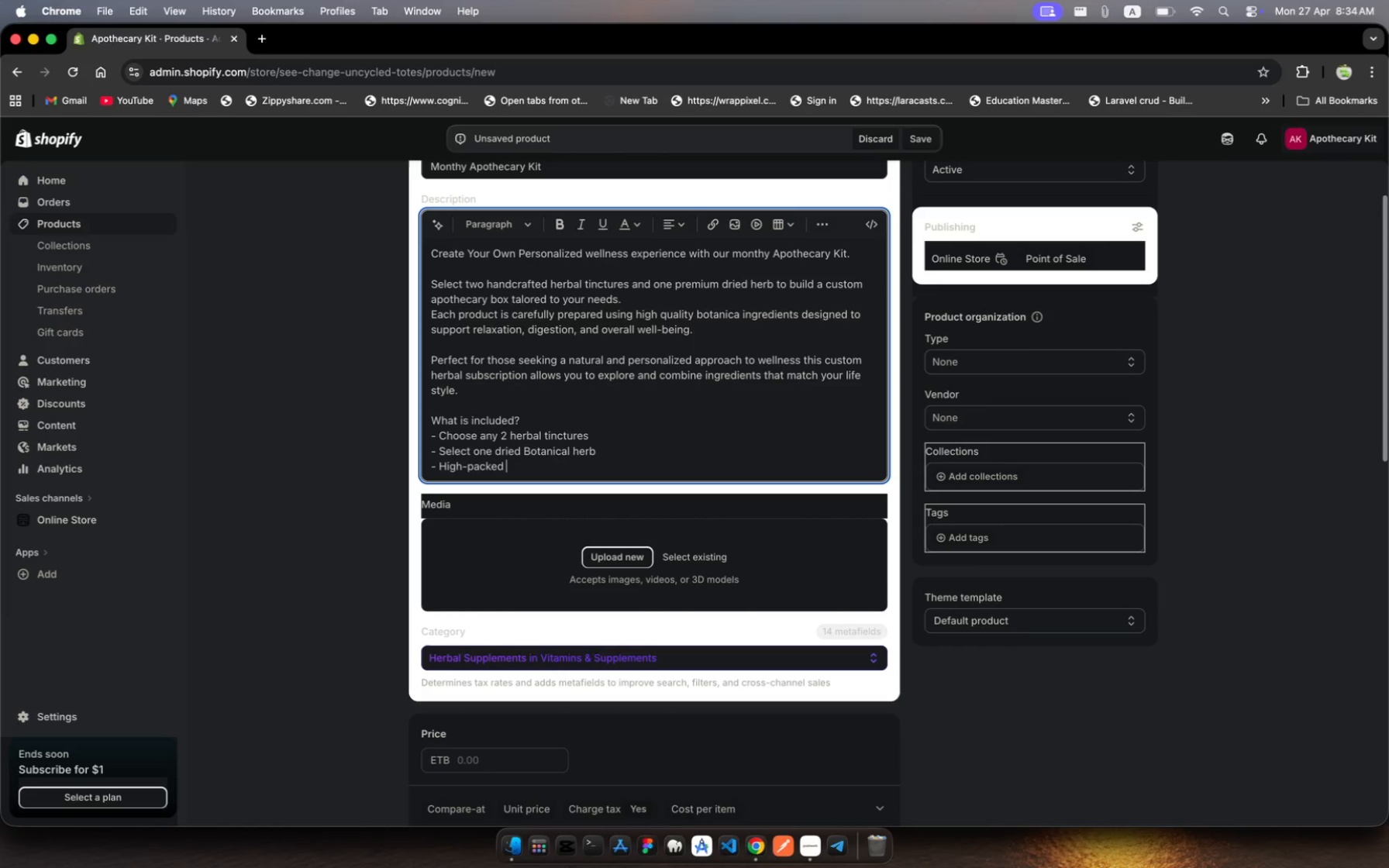 
wait(7.17)
 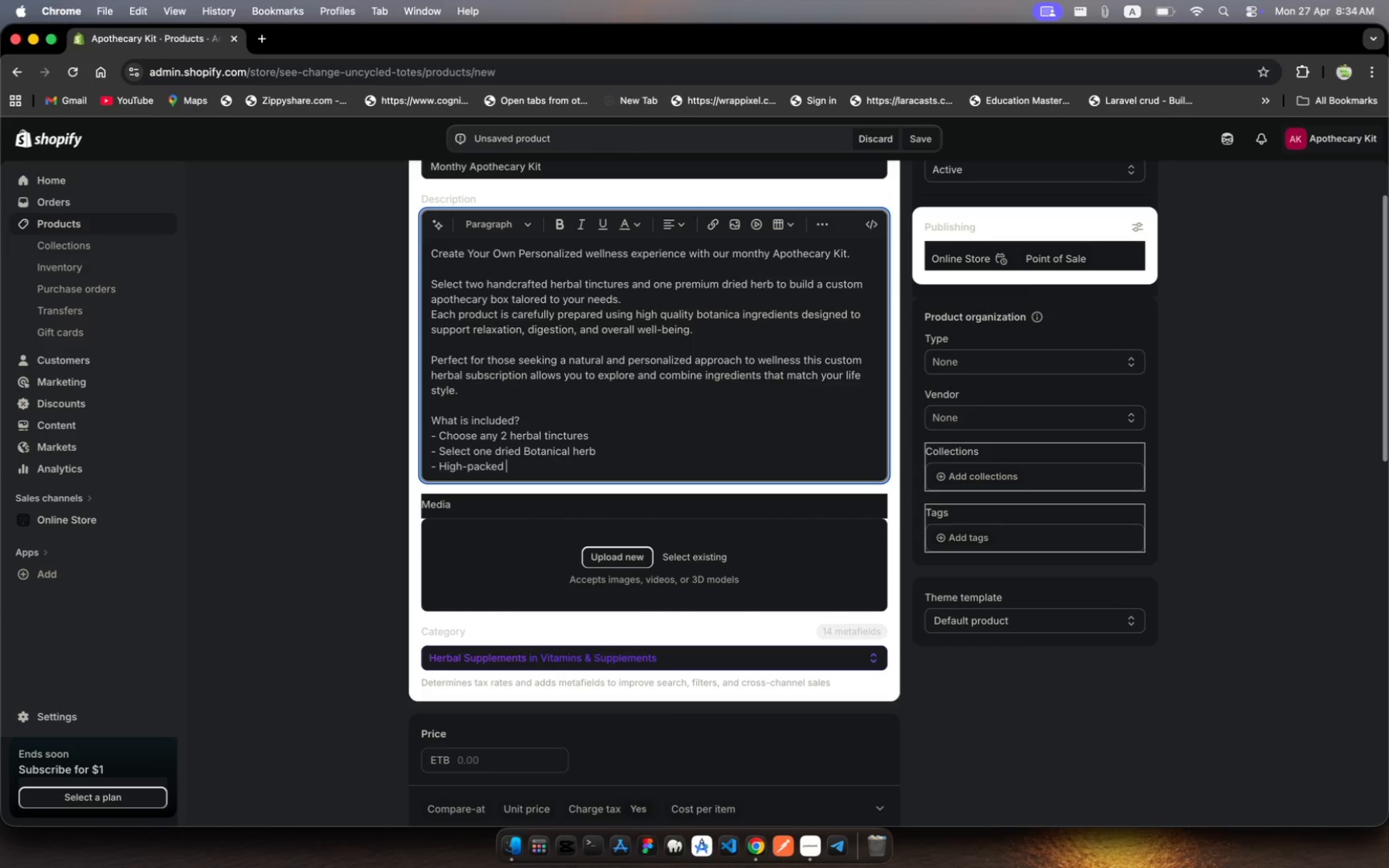 
type(and curatd for )
 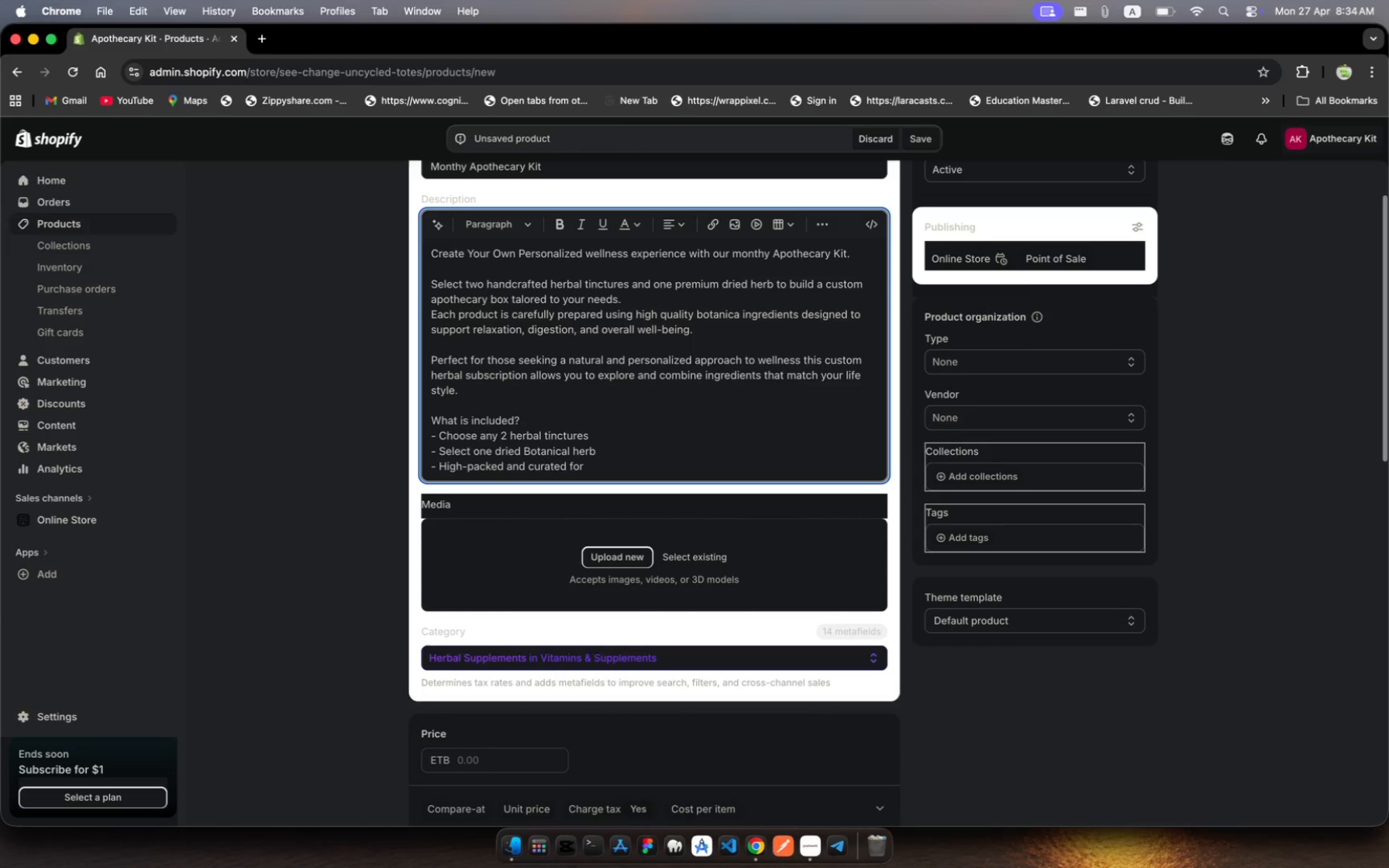 
hold_key(key=E, duration=0.36)
 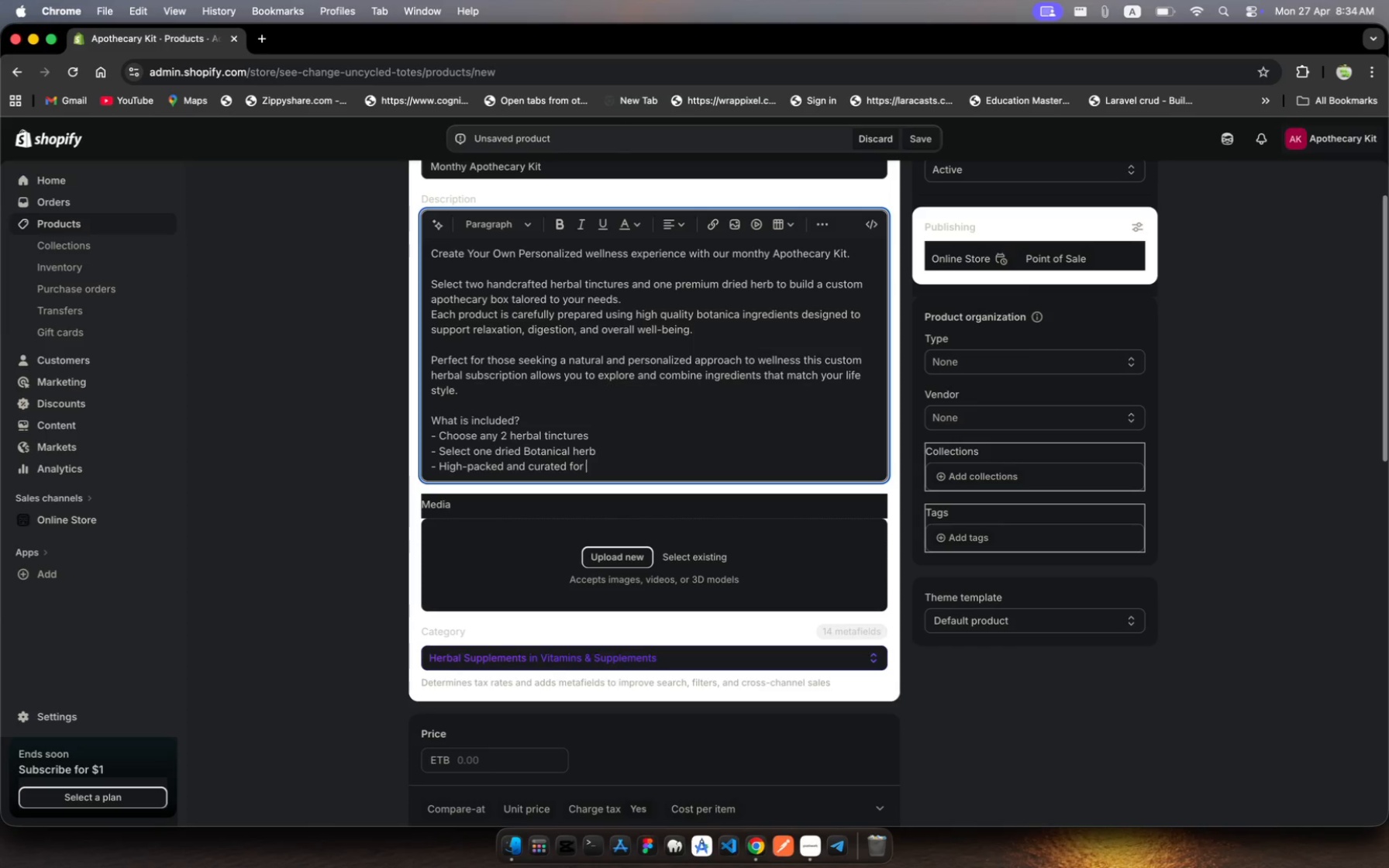 
type(freshness)
 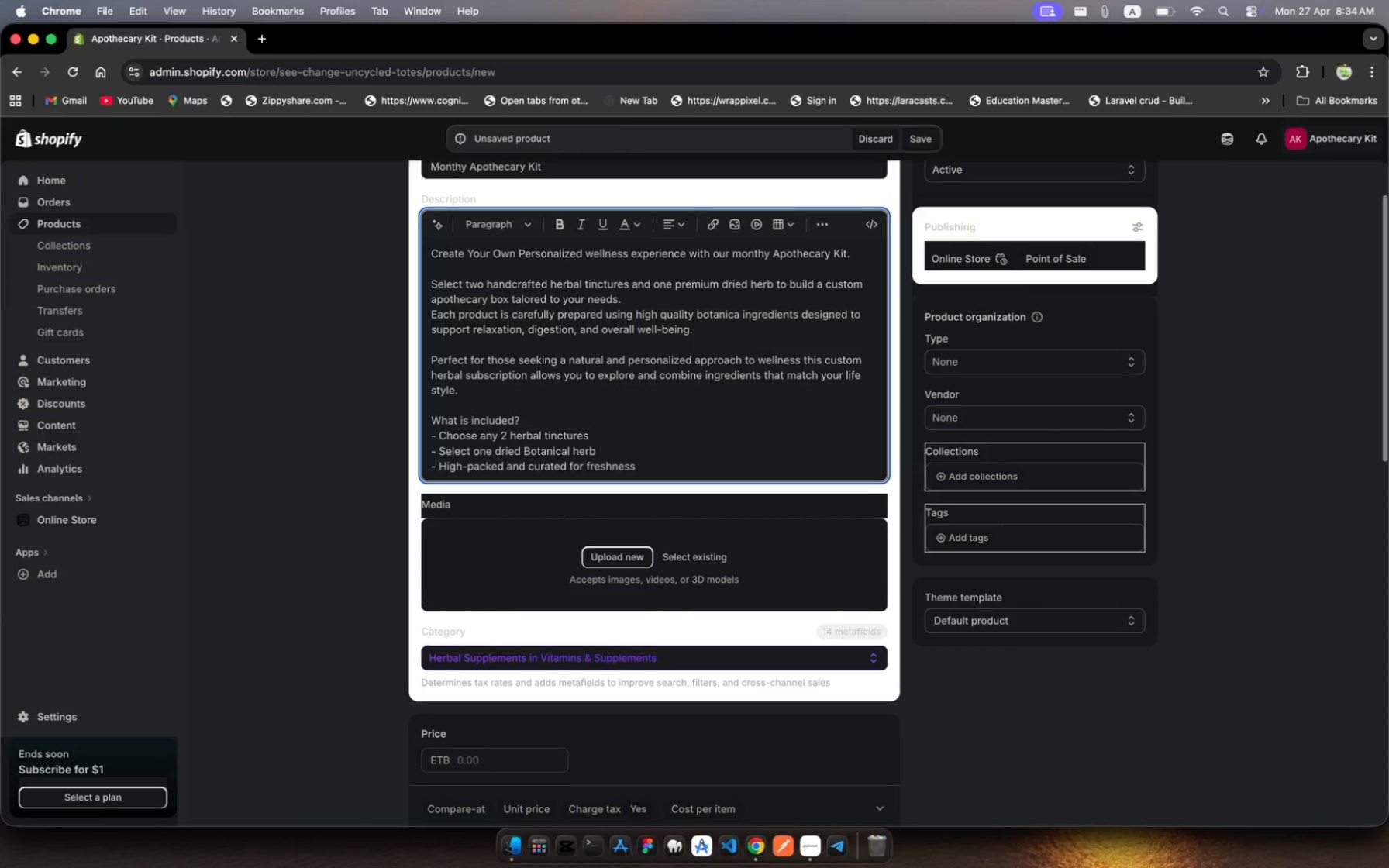 
wait(6.8)
 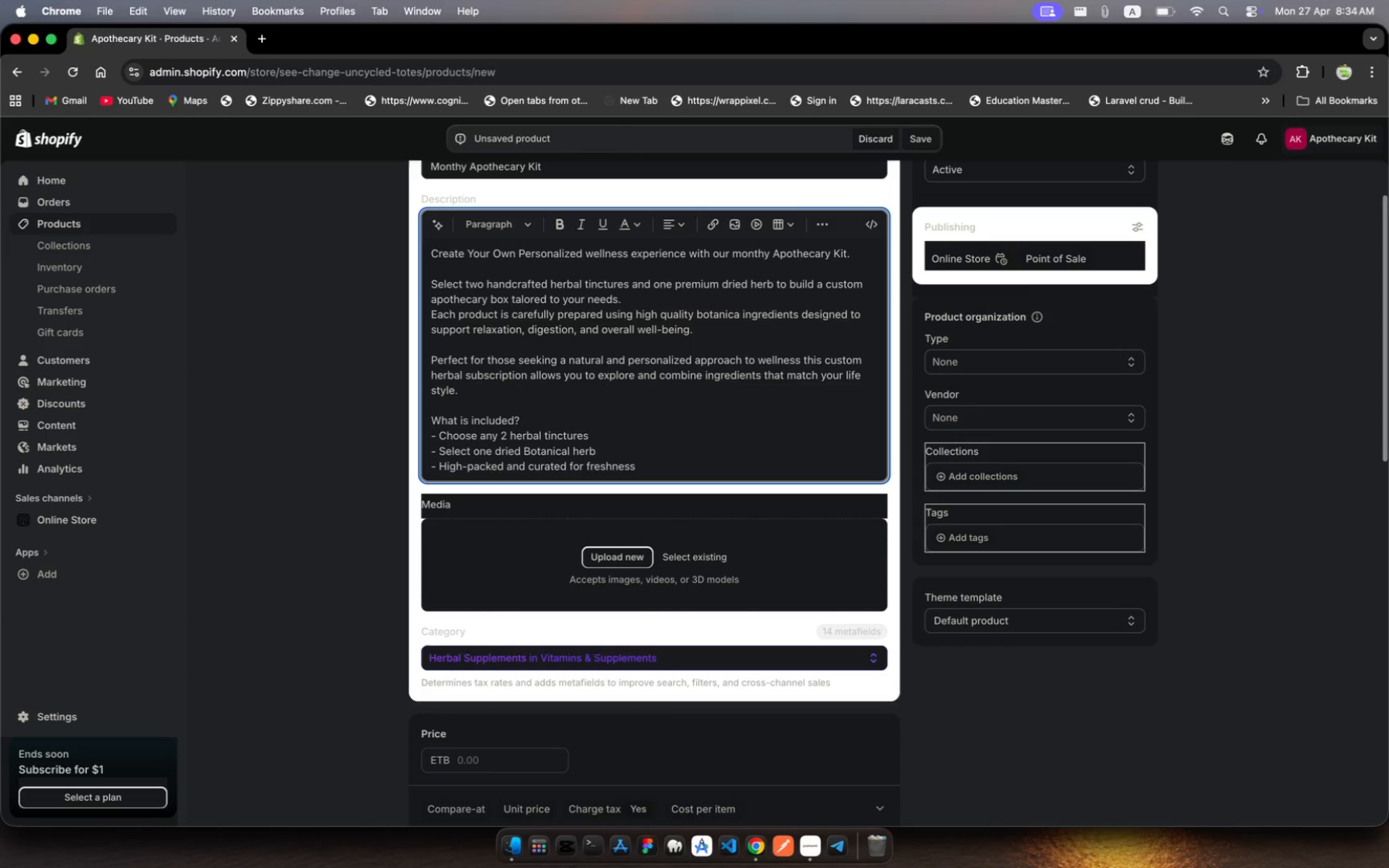 
key(Shift+Enter)
 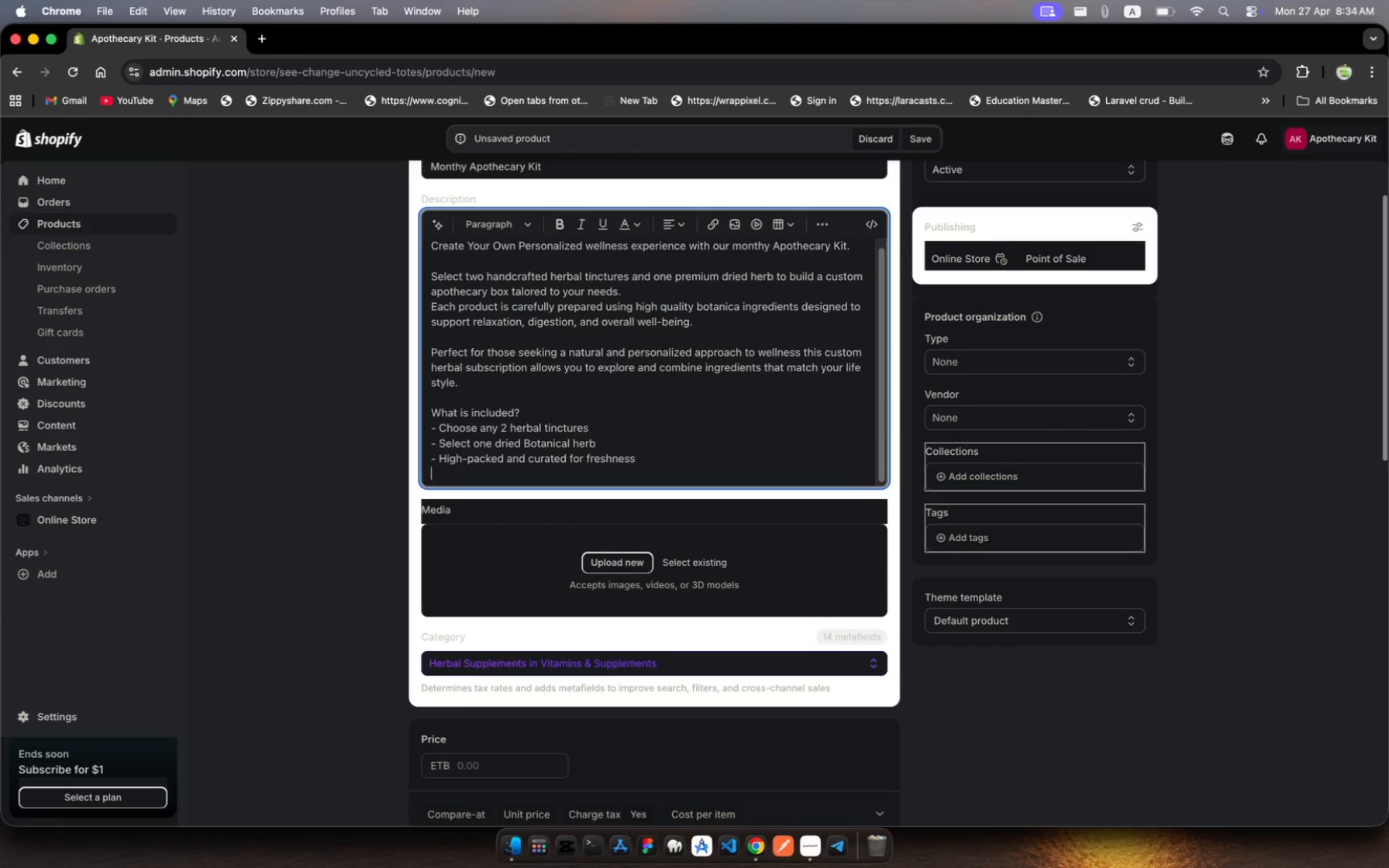 
key(Shift+Enter)
 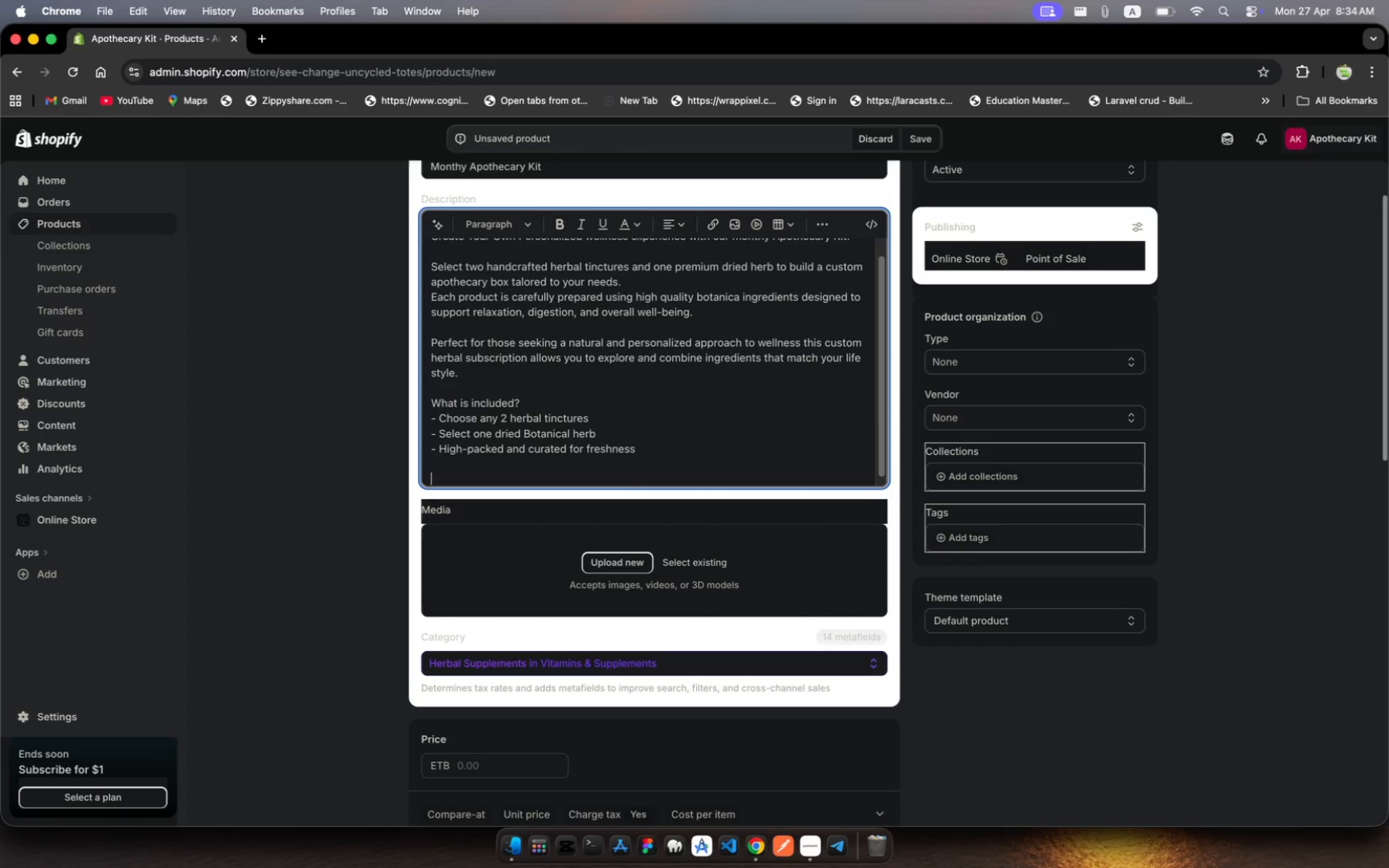 
type(Start B)
key(Backspace)
type(building your personalized)
 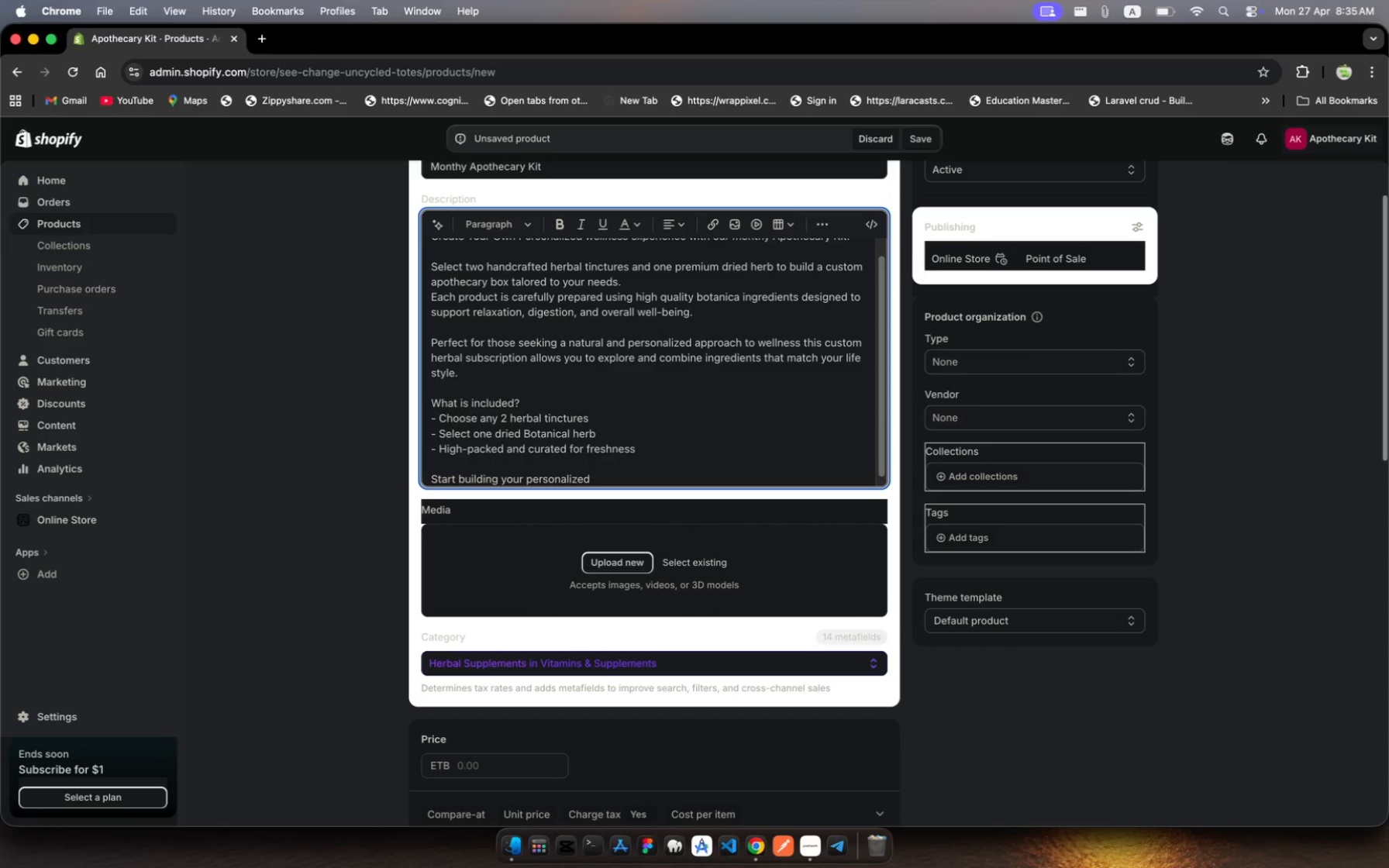 
wait(17.67)
 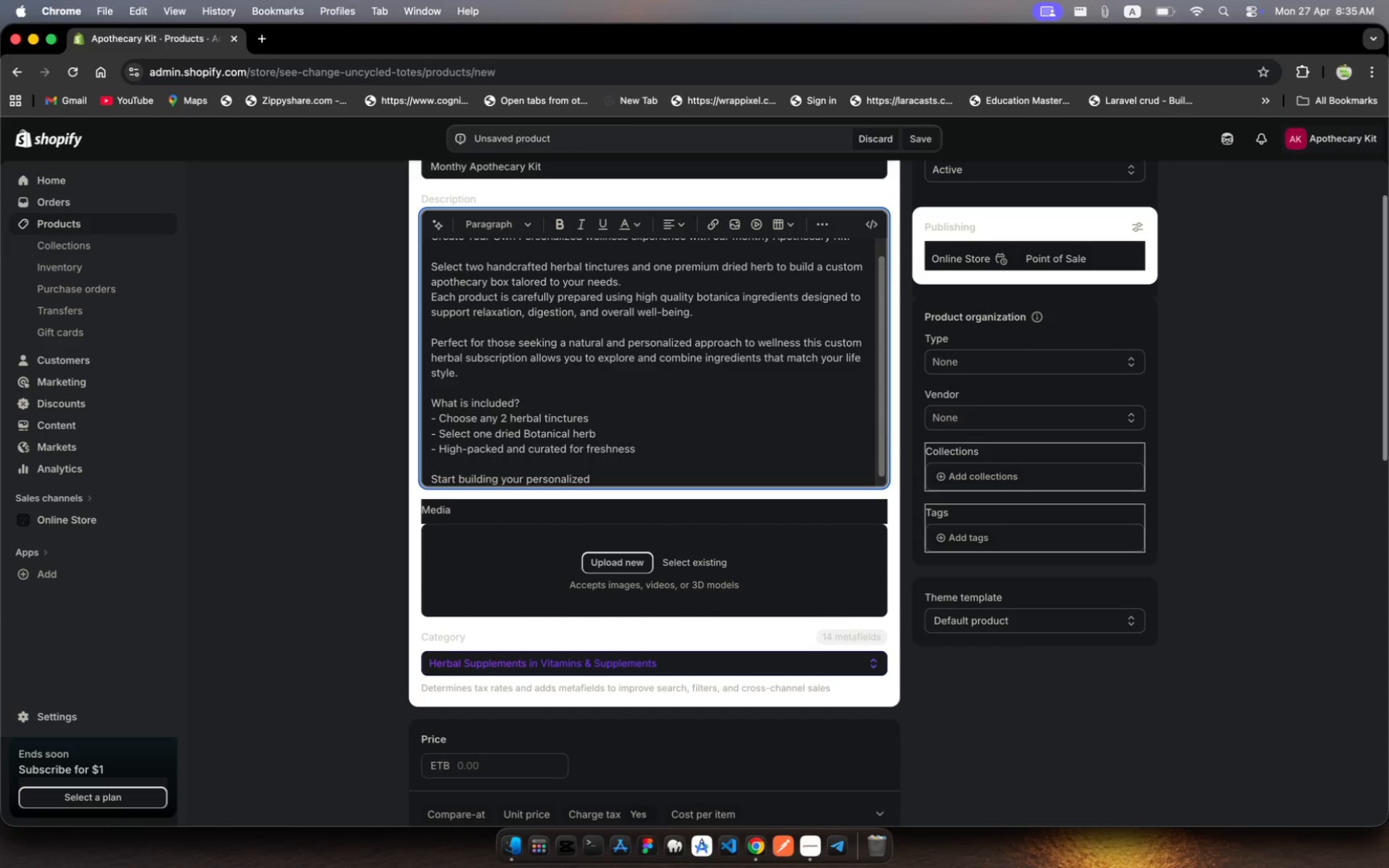 
type( apothecaryb)
key(Backspace)
type( )
 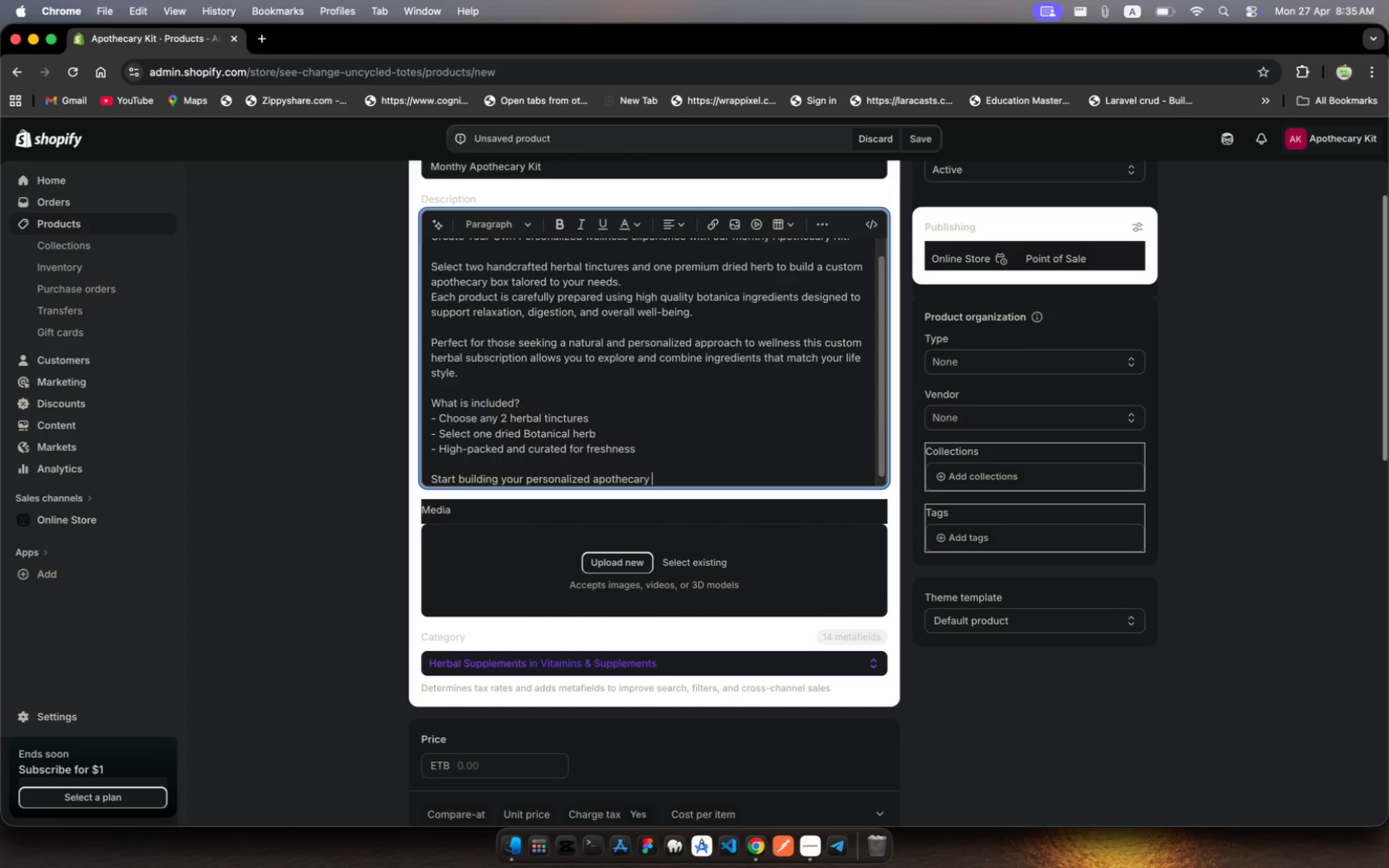 
wait(9.03)
 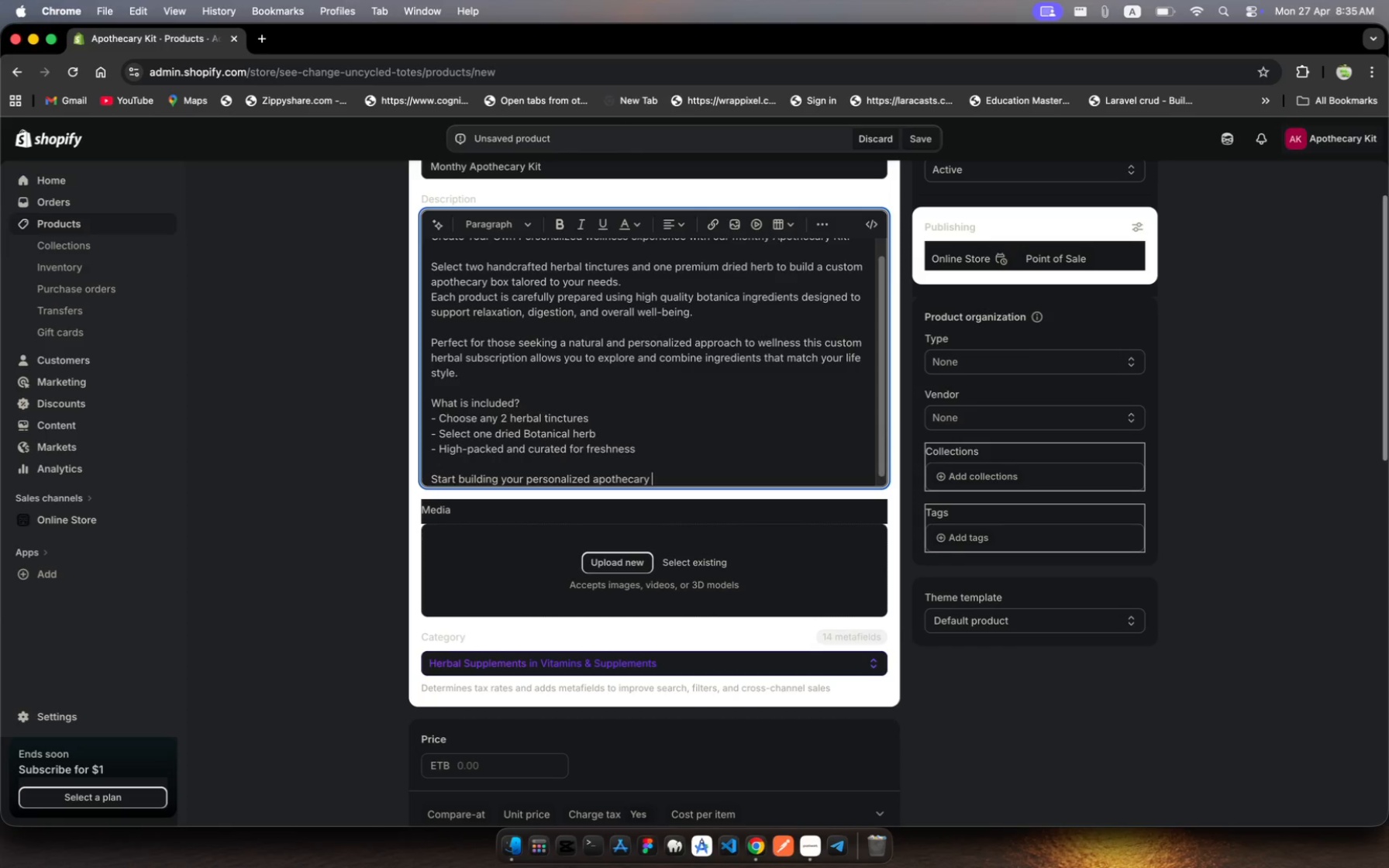 
type(kit today)
 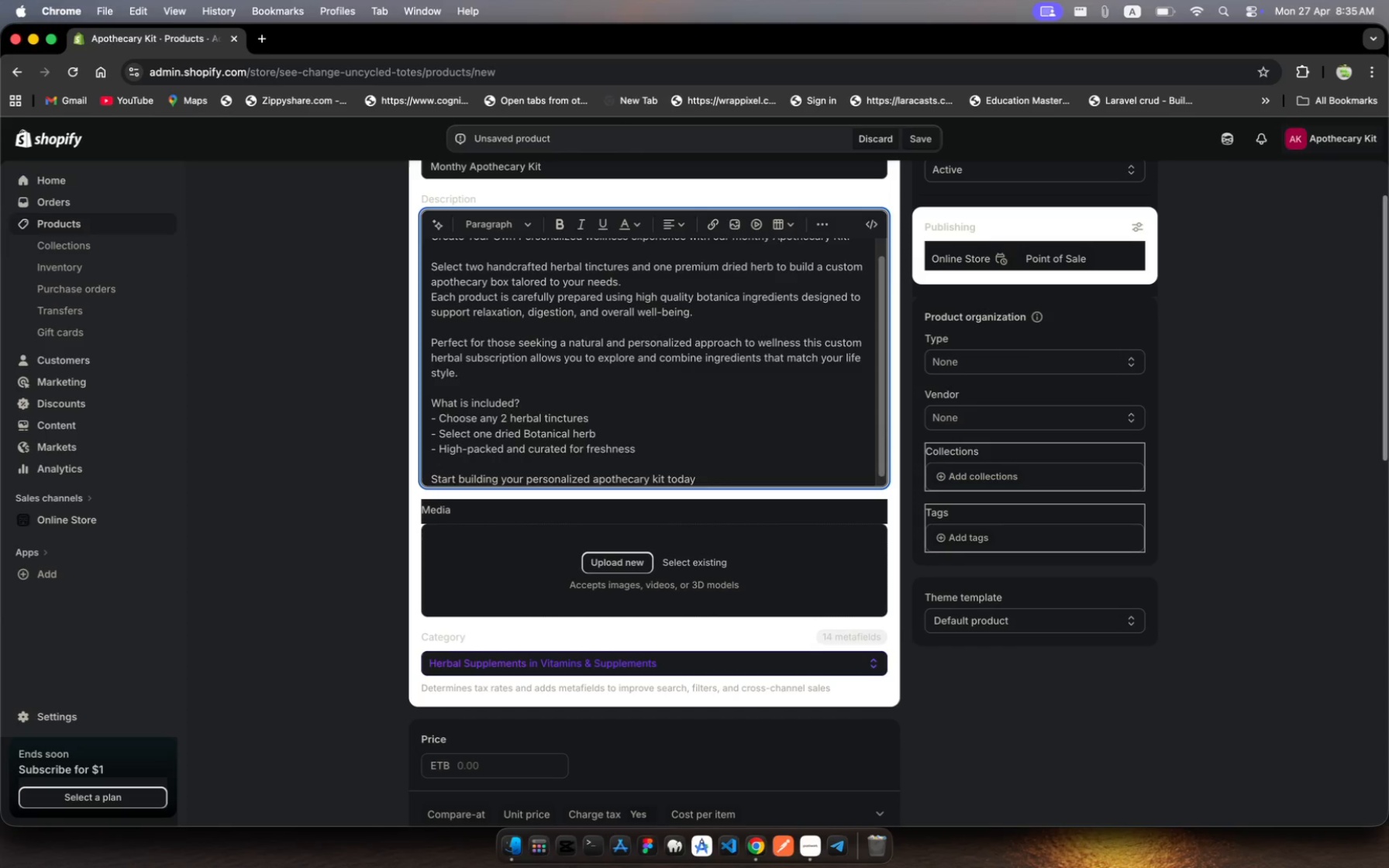 
wait(8.77)
 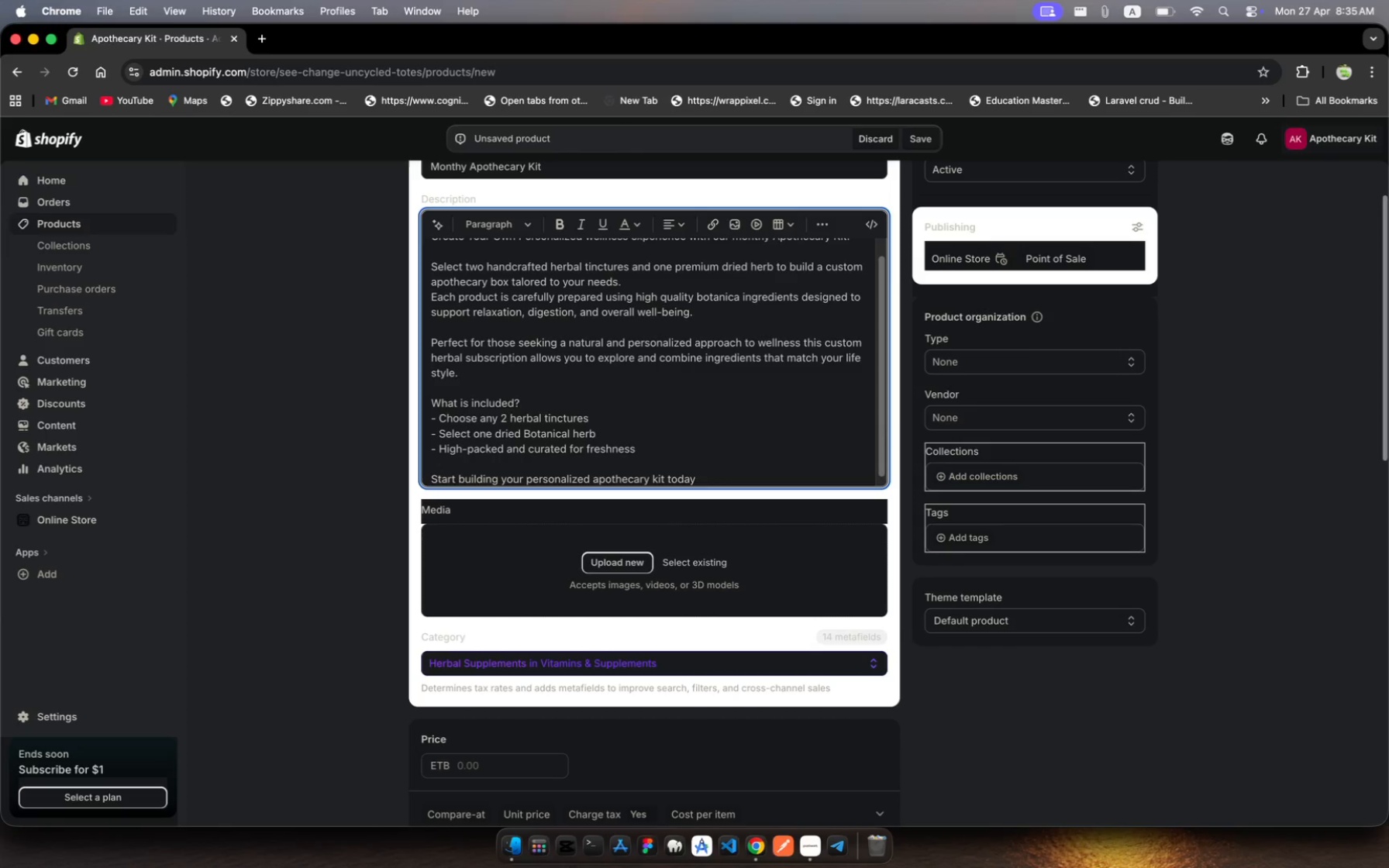 
key(Period)
 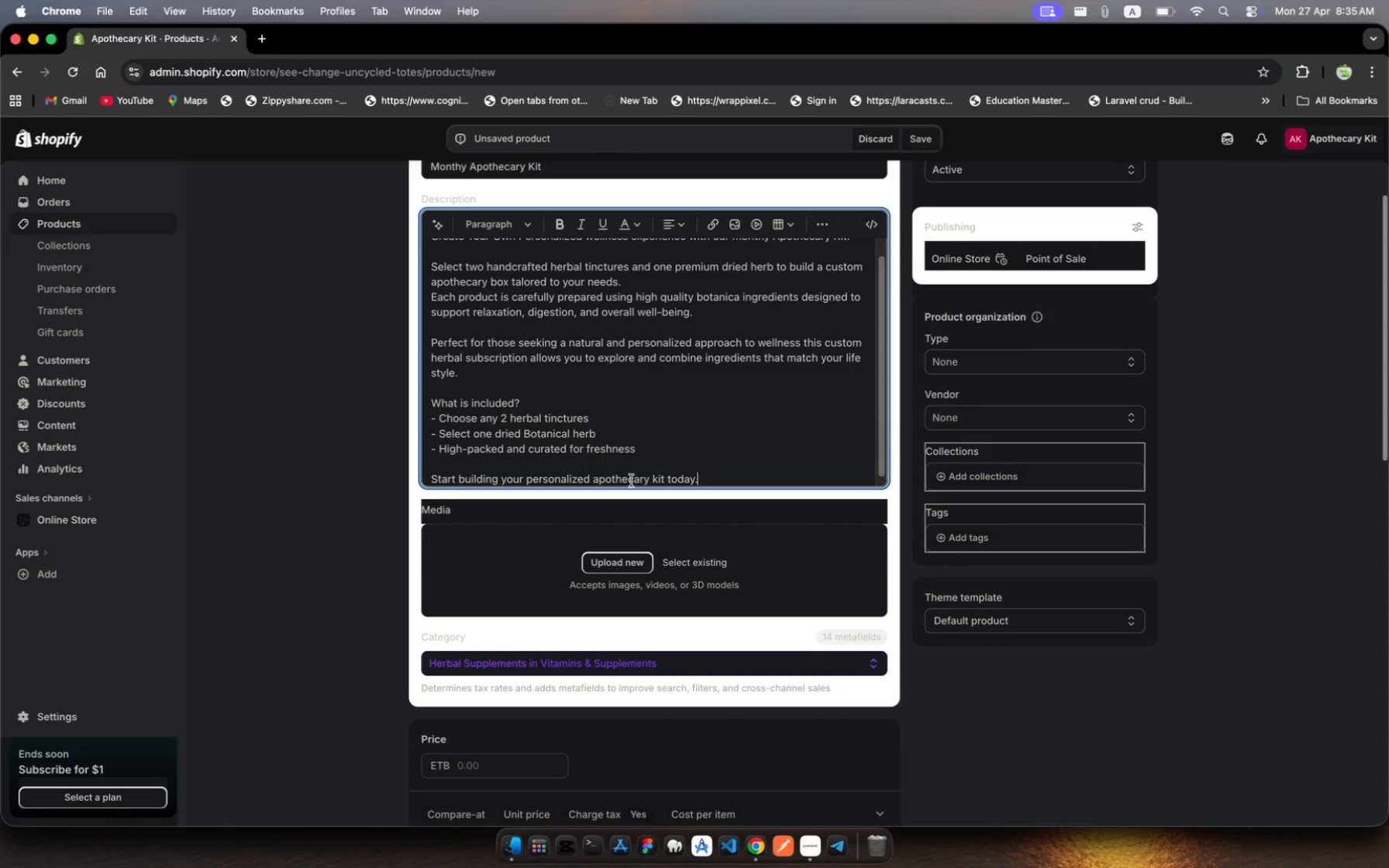 
key(Shift+Enter)
 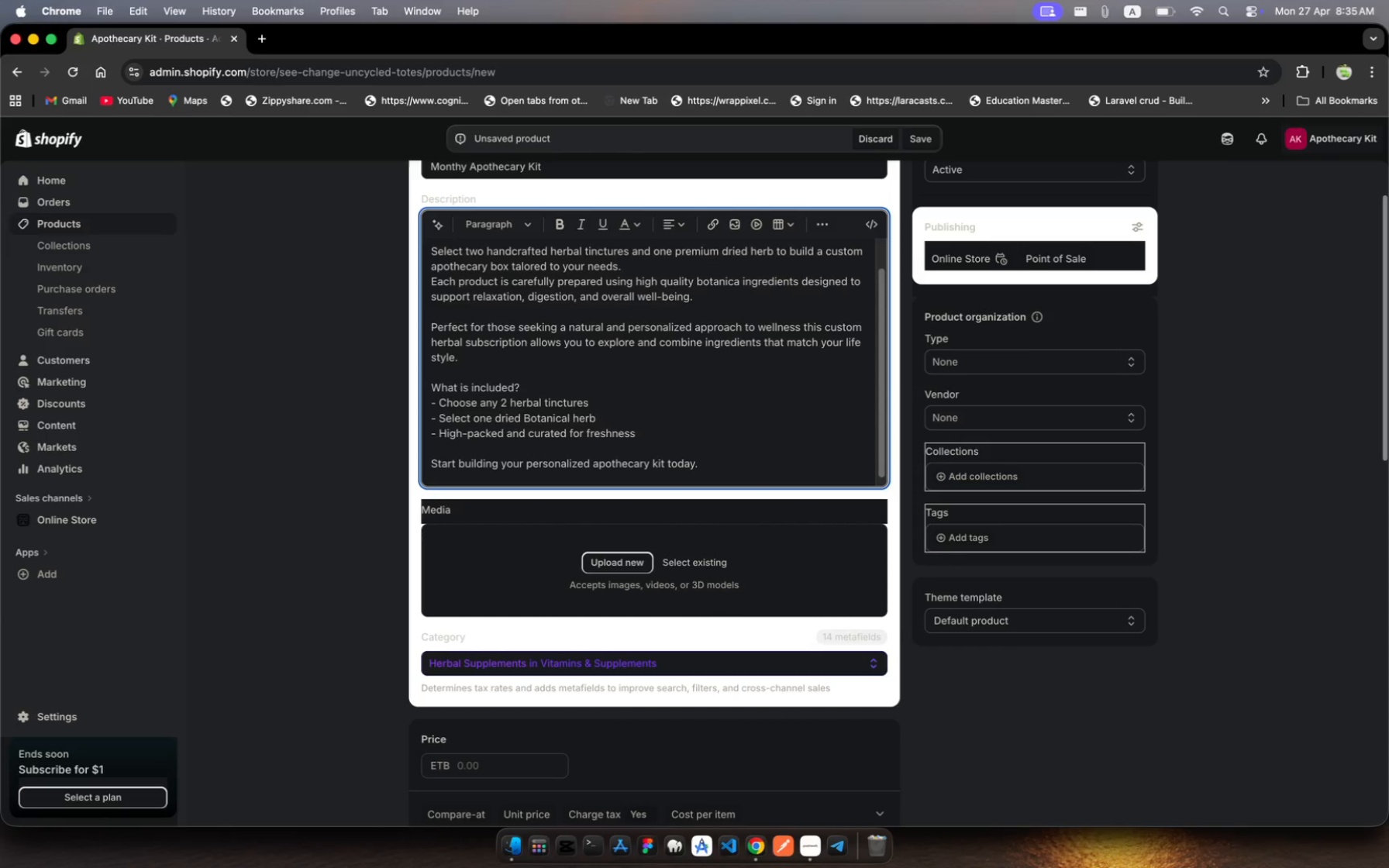 
hold_key(key=ShiftRight, duration=0.8)
 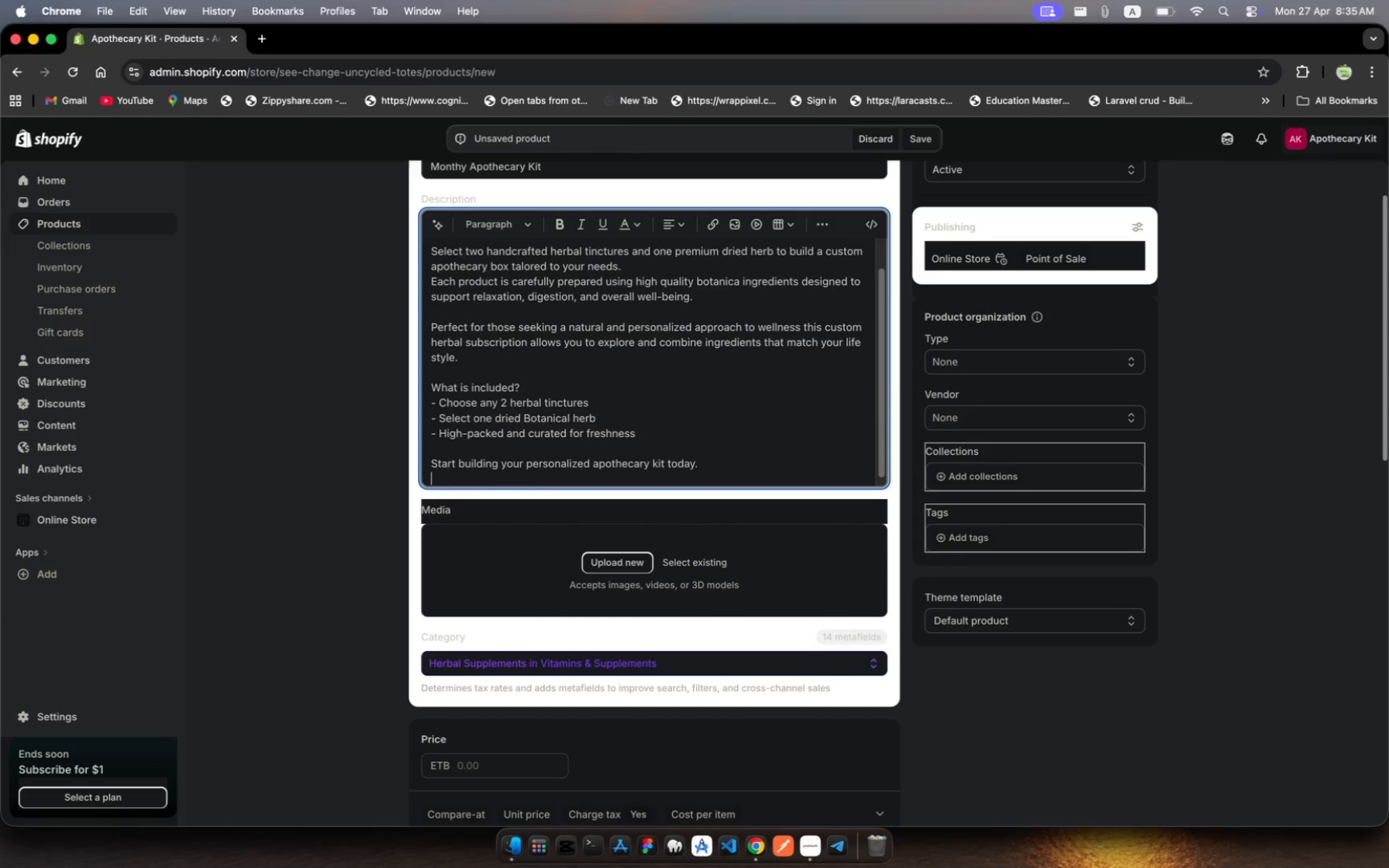 
key(Backspace)
 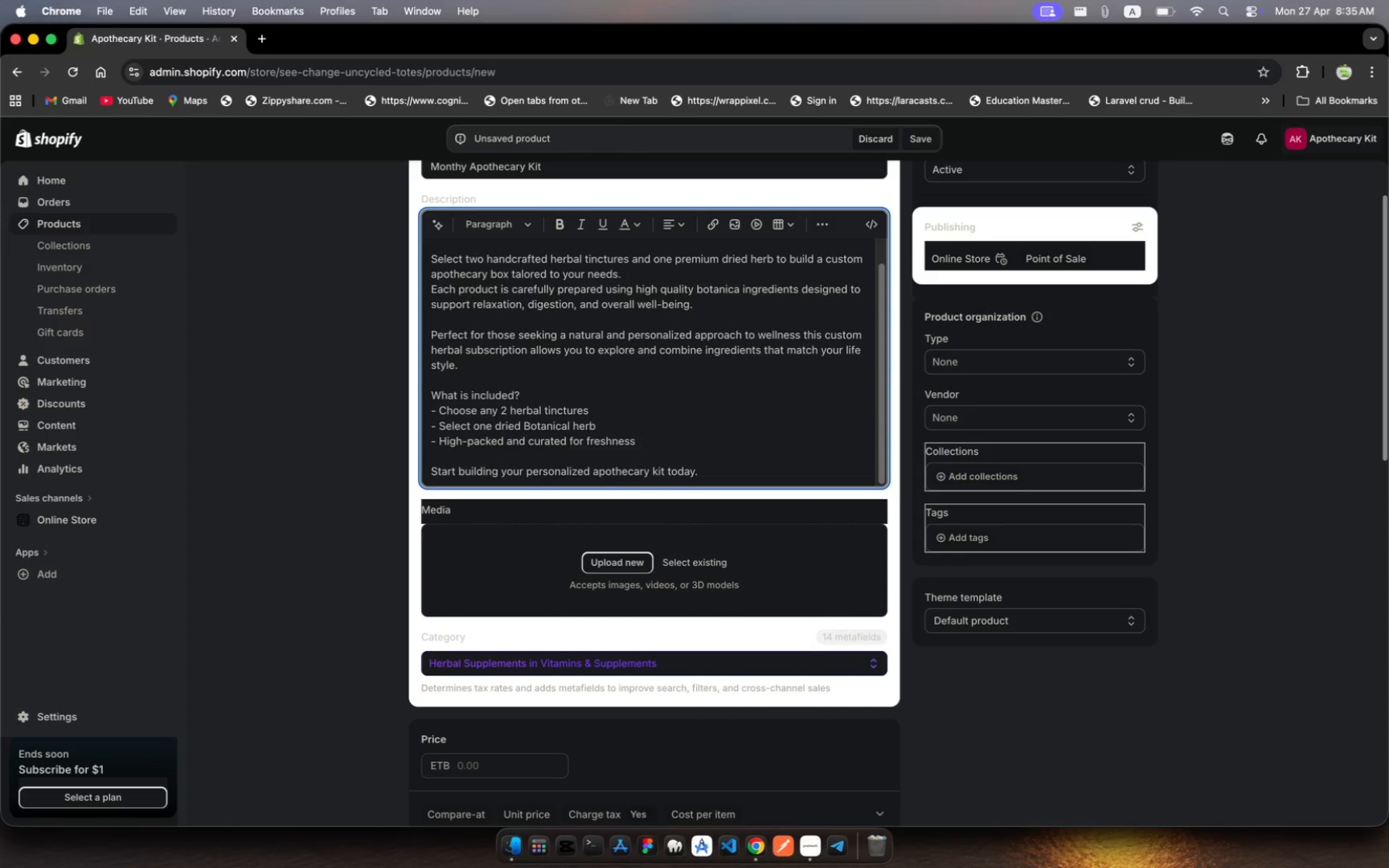 
key(Enter)
 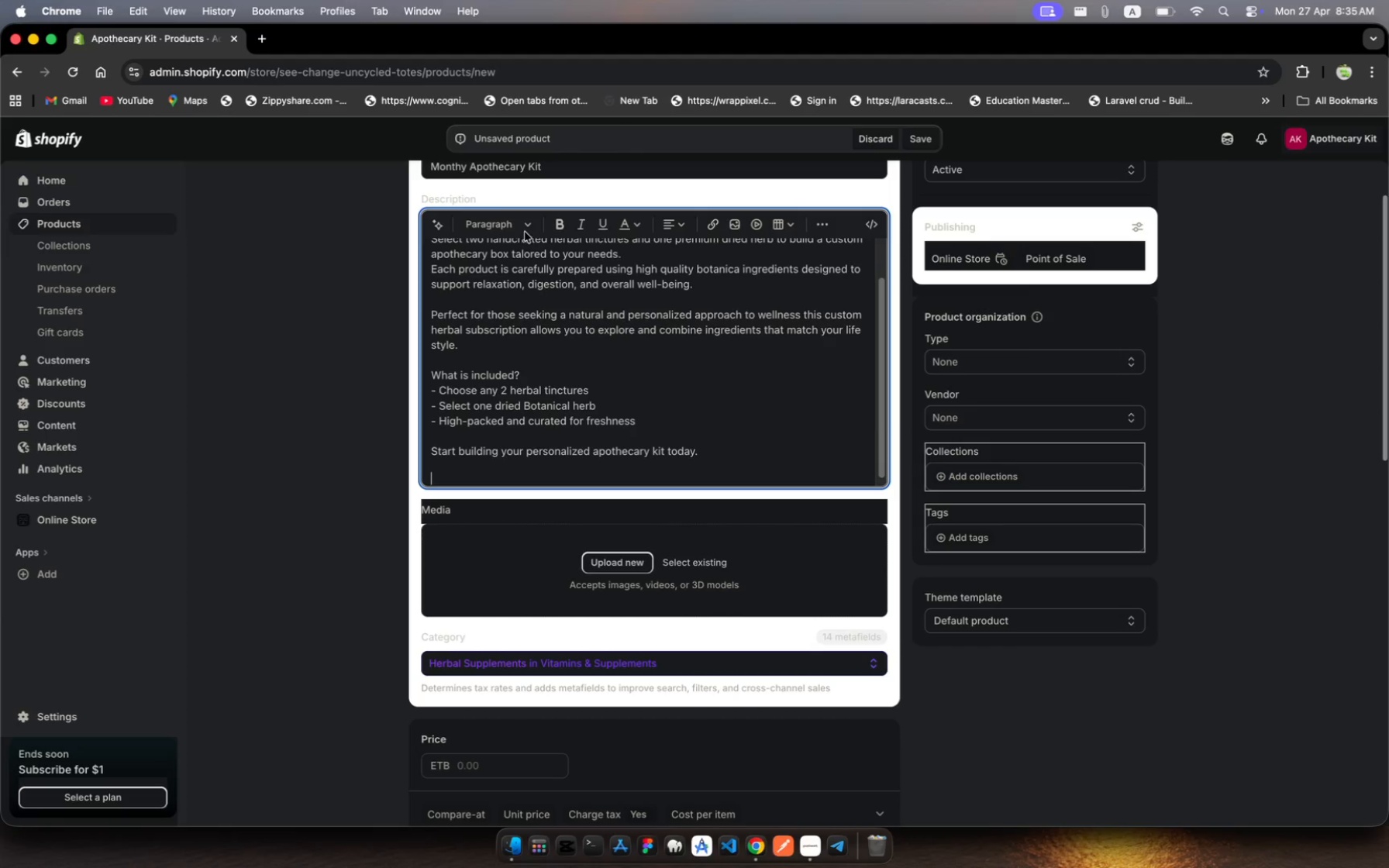 
wait(5.68)
 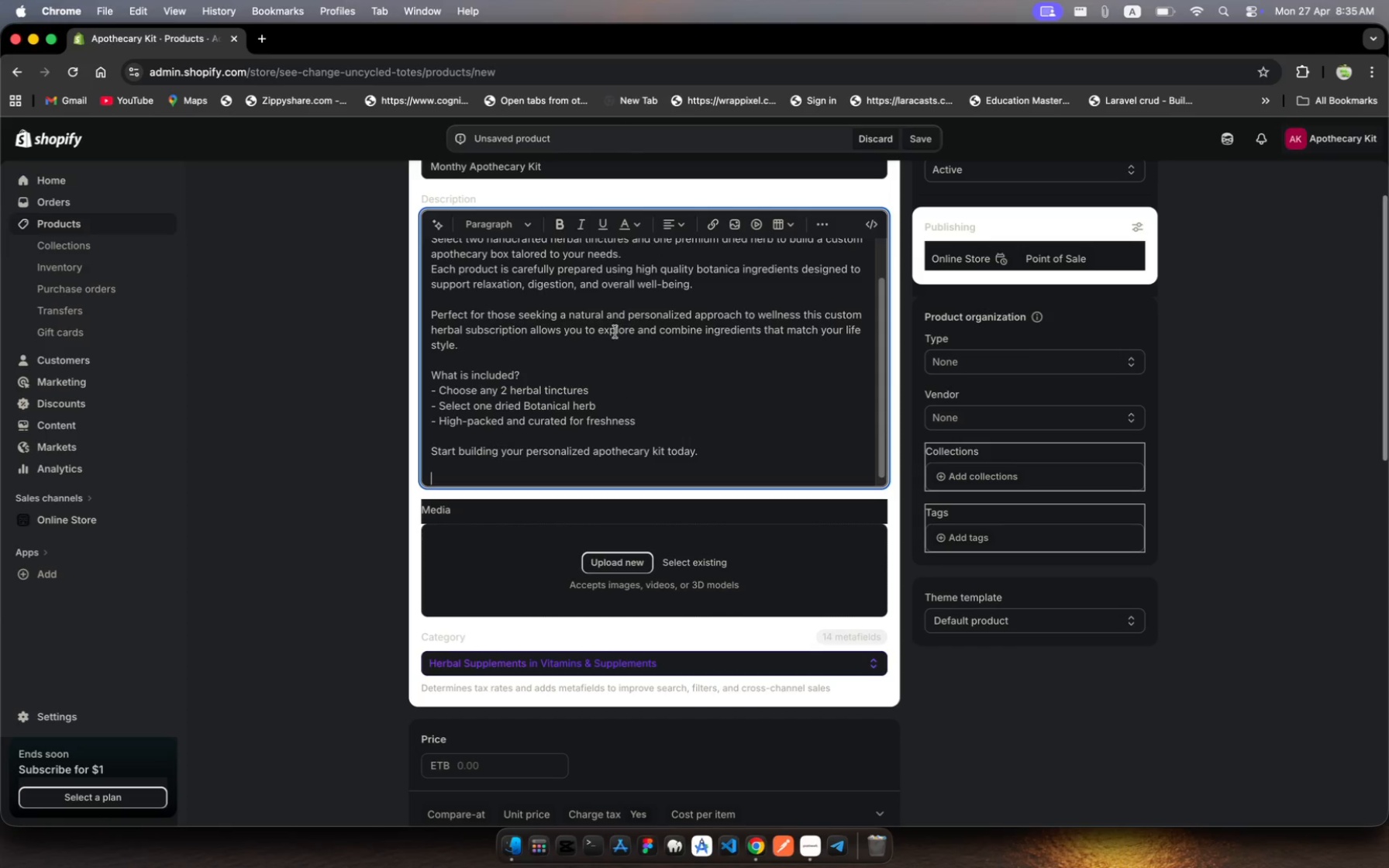 
left_click([564, 170])
 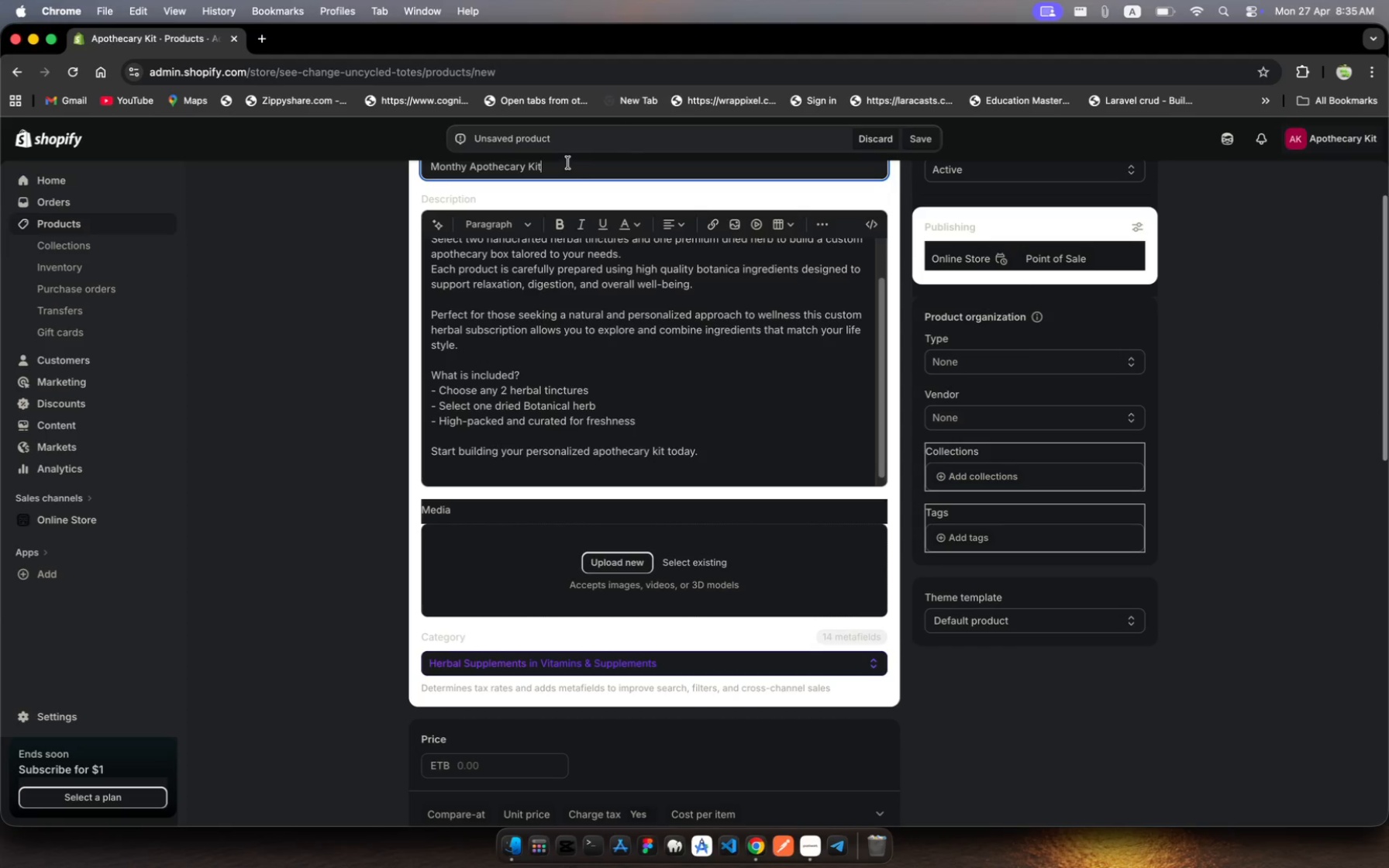 
left_click_drag(start_coordinate=[568, 163], to_coordinate=[470, 170])
 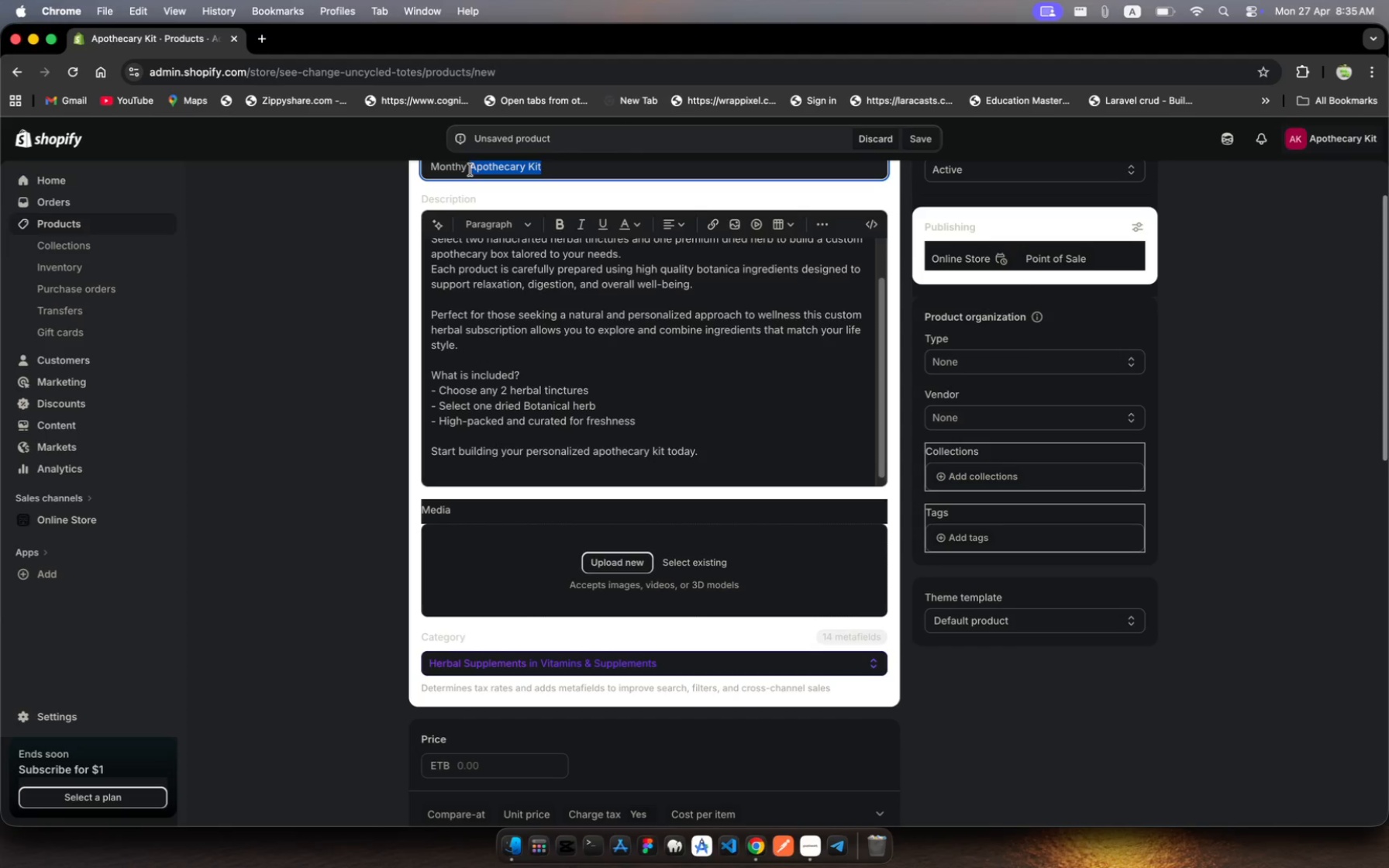 
key(Meta+C)
 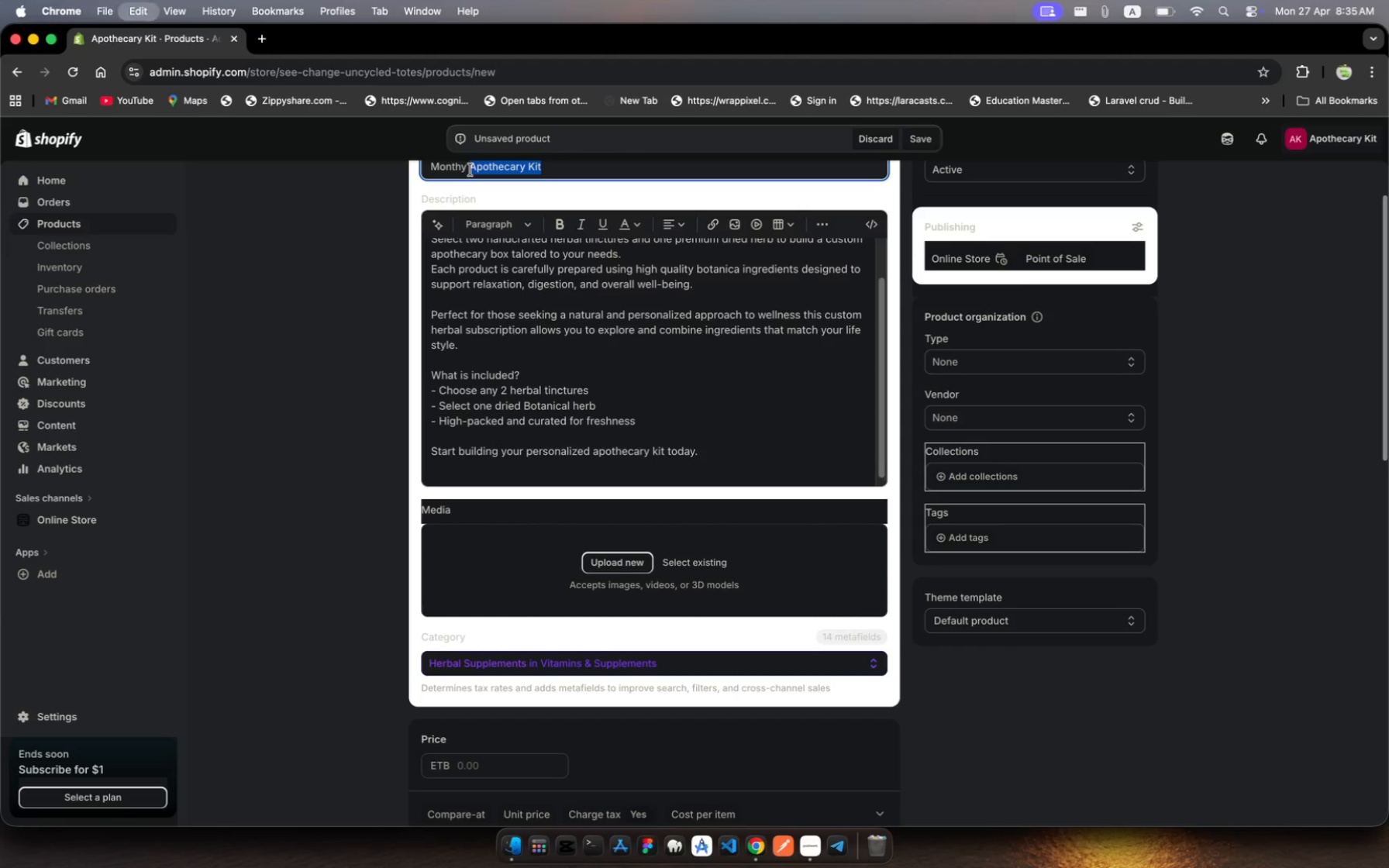 
key(Meta+C)
 